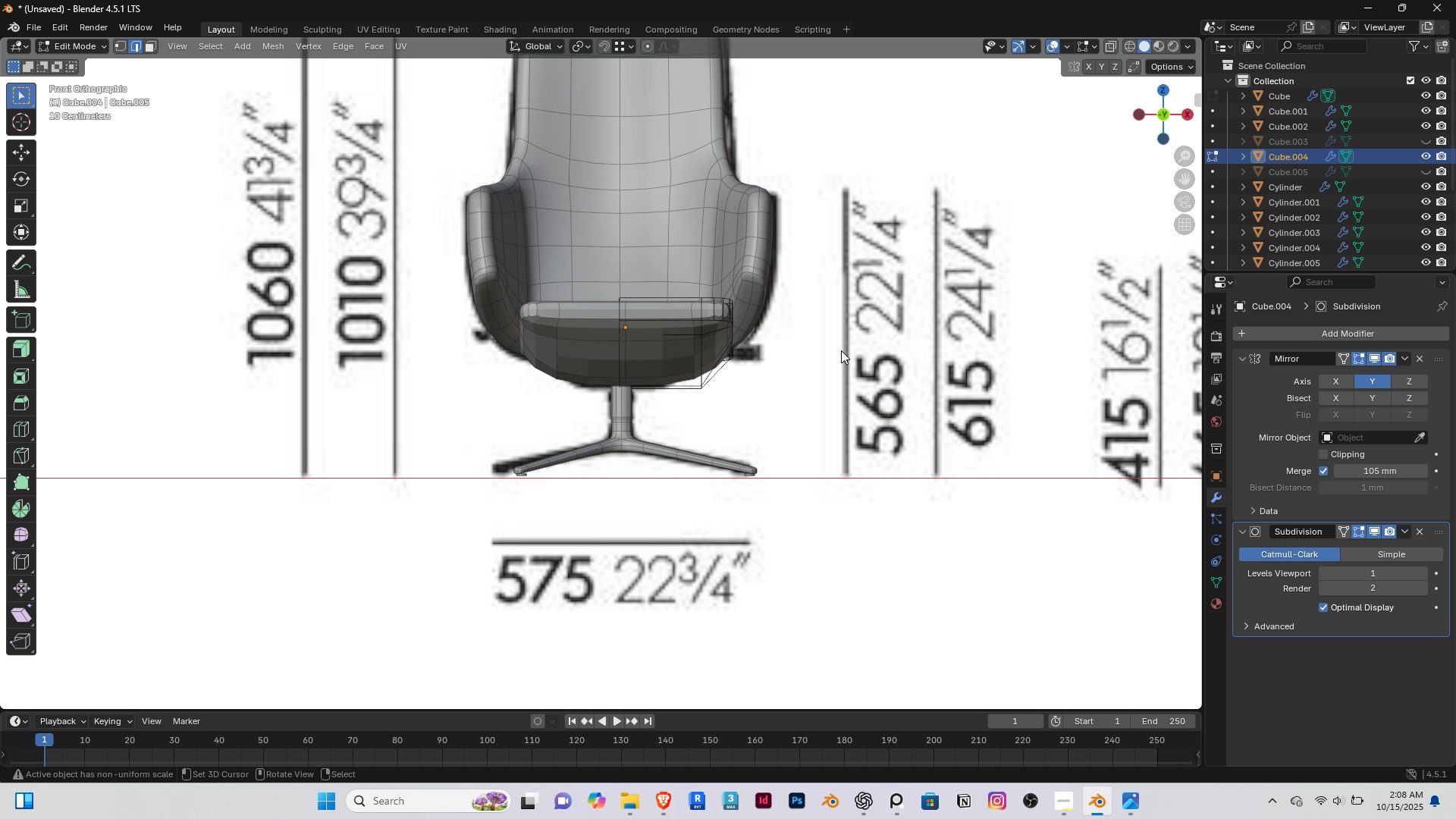 
key(Tab)
 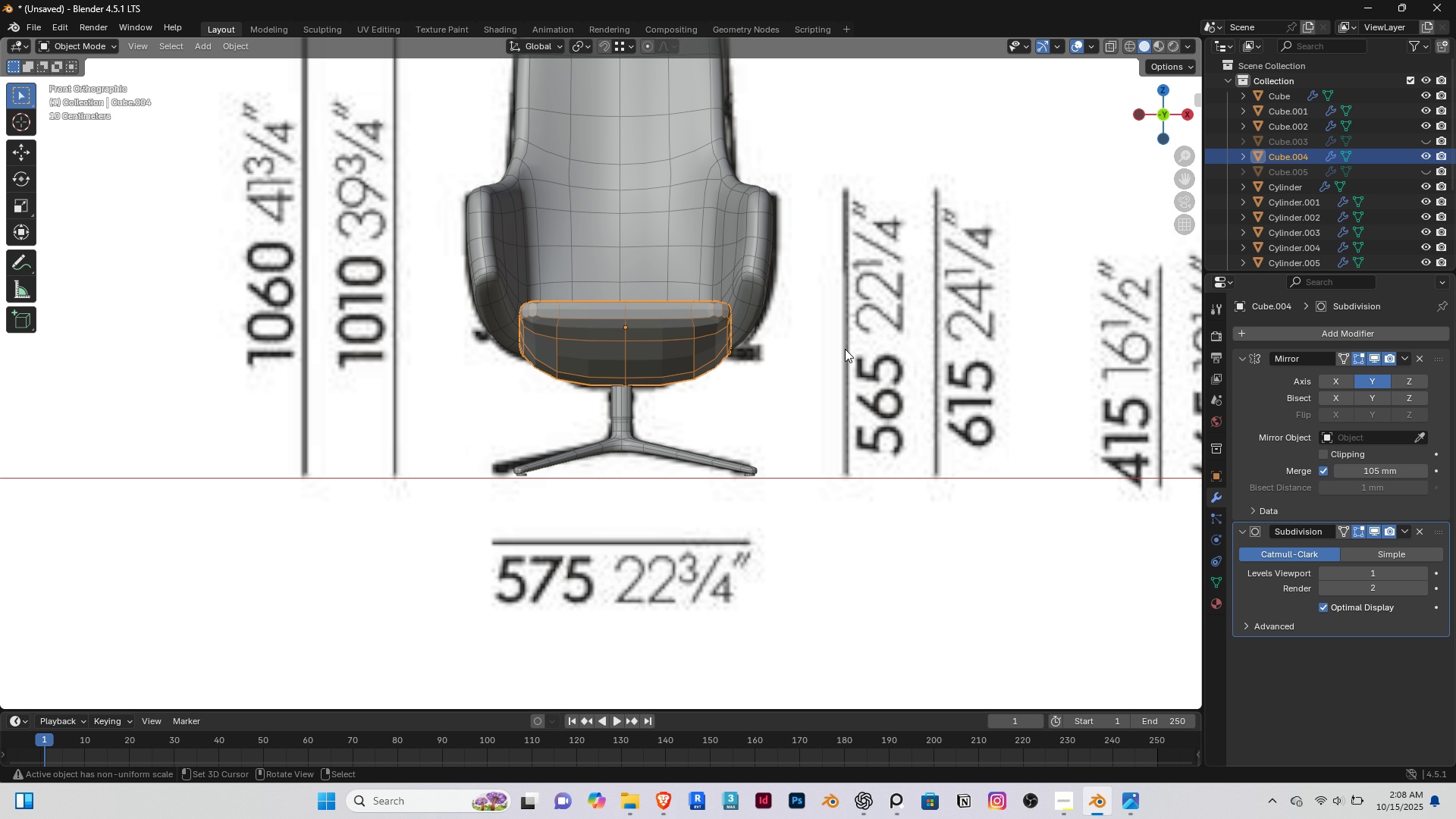 
key(Space)
 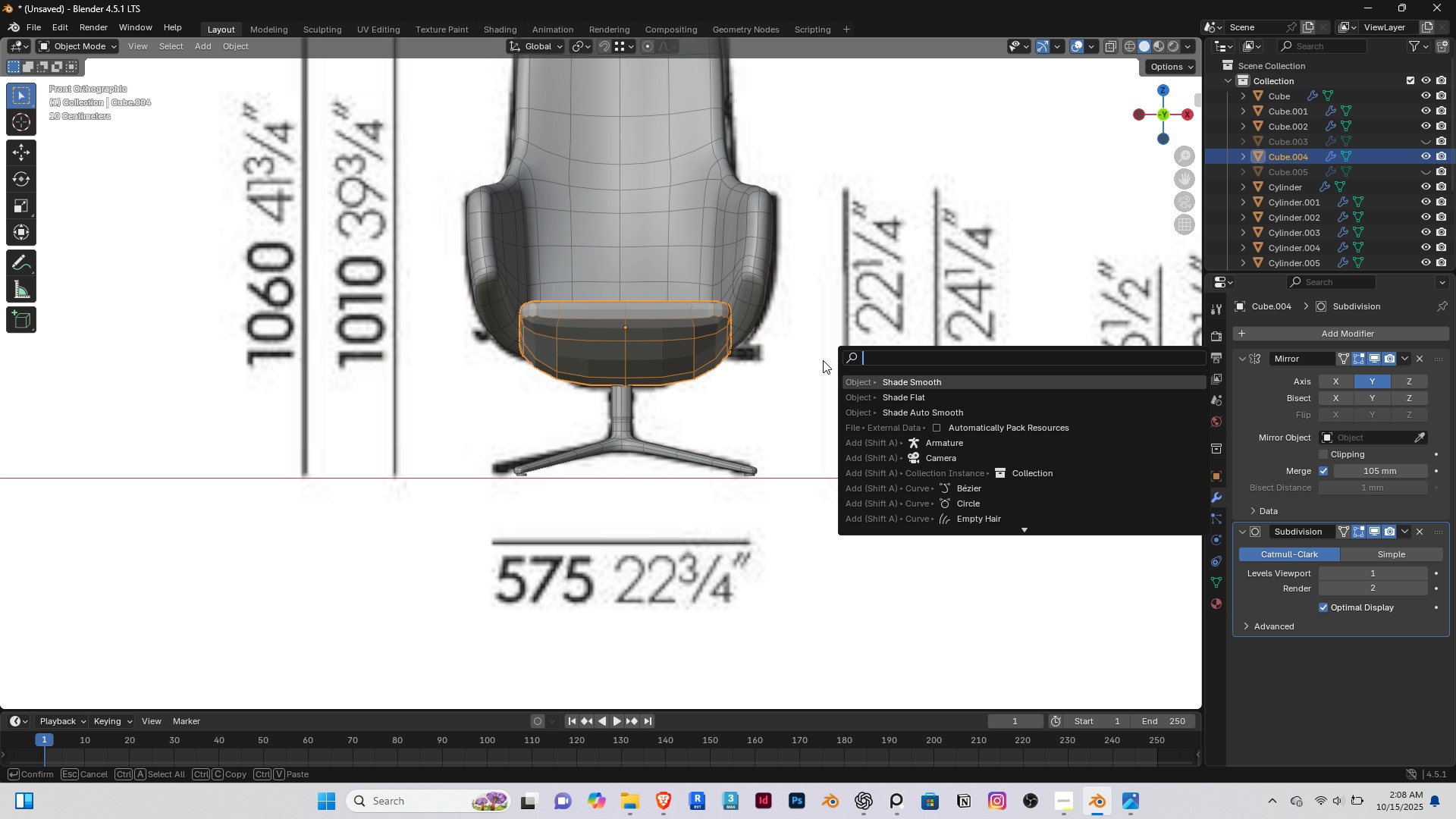 
right_click([823, 360])
 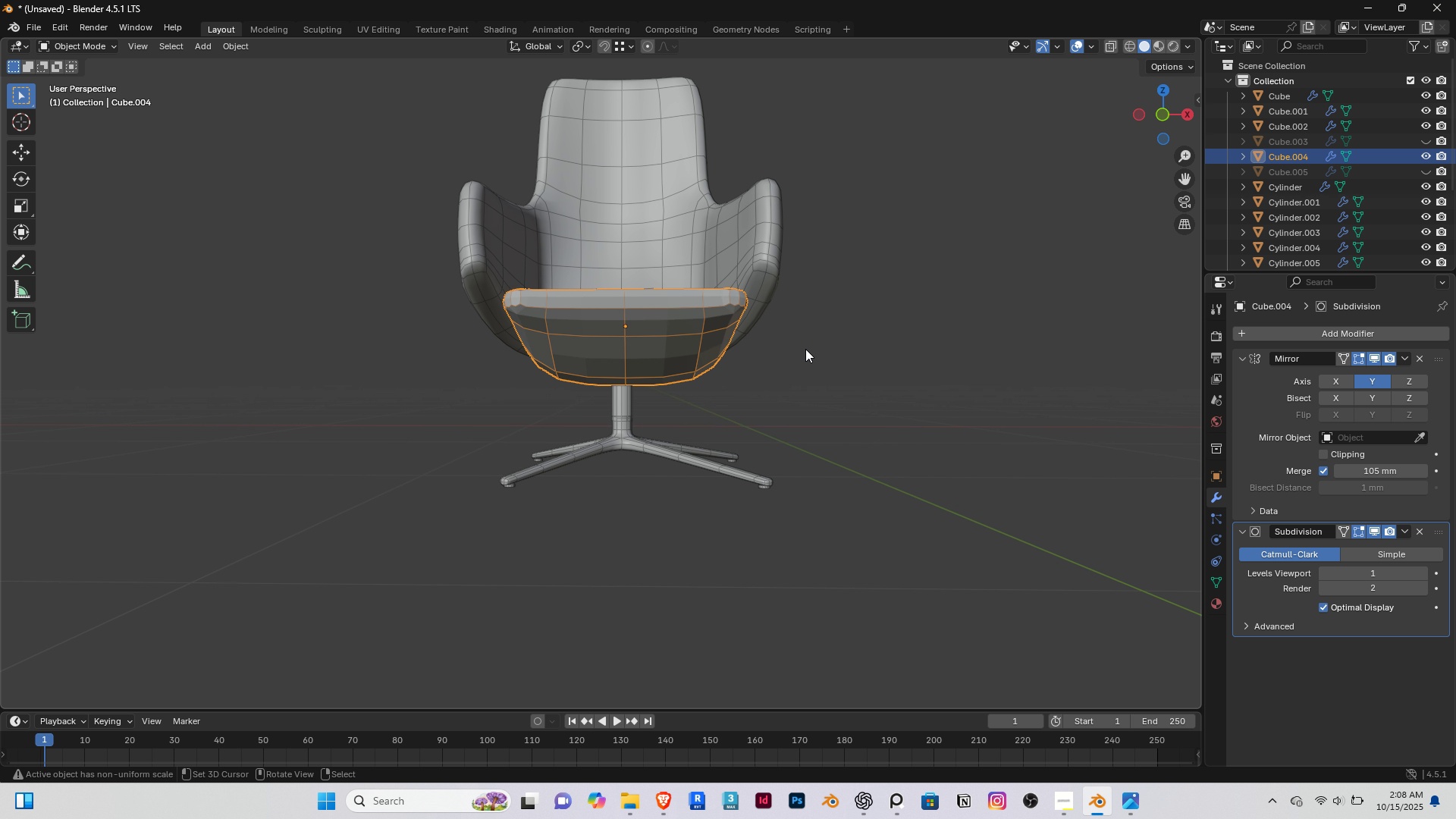 
key(End)
 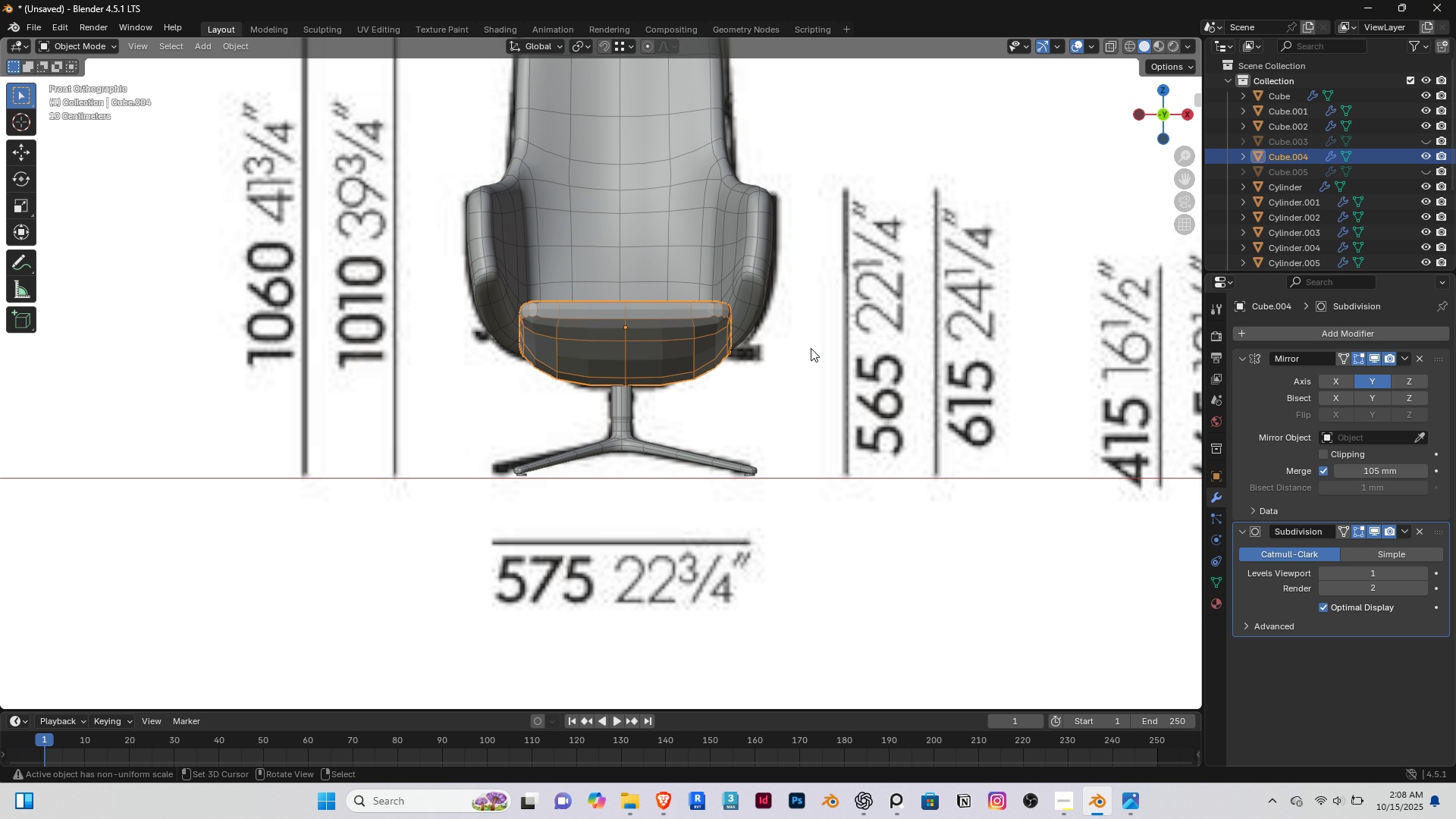 
hold_key(key=ShiftRight, duration=0.84)
 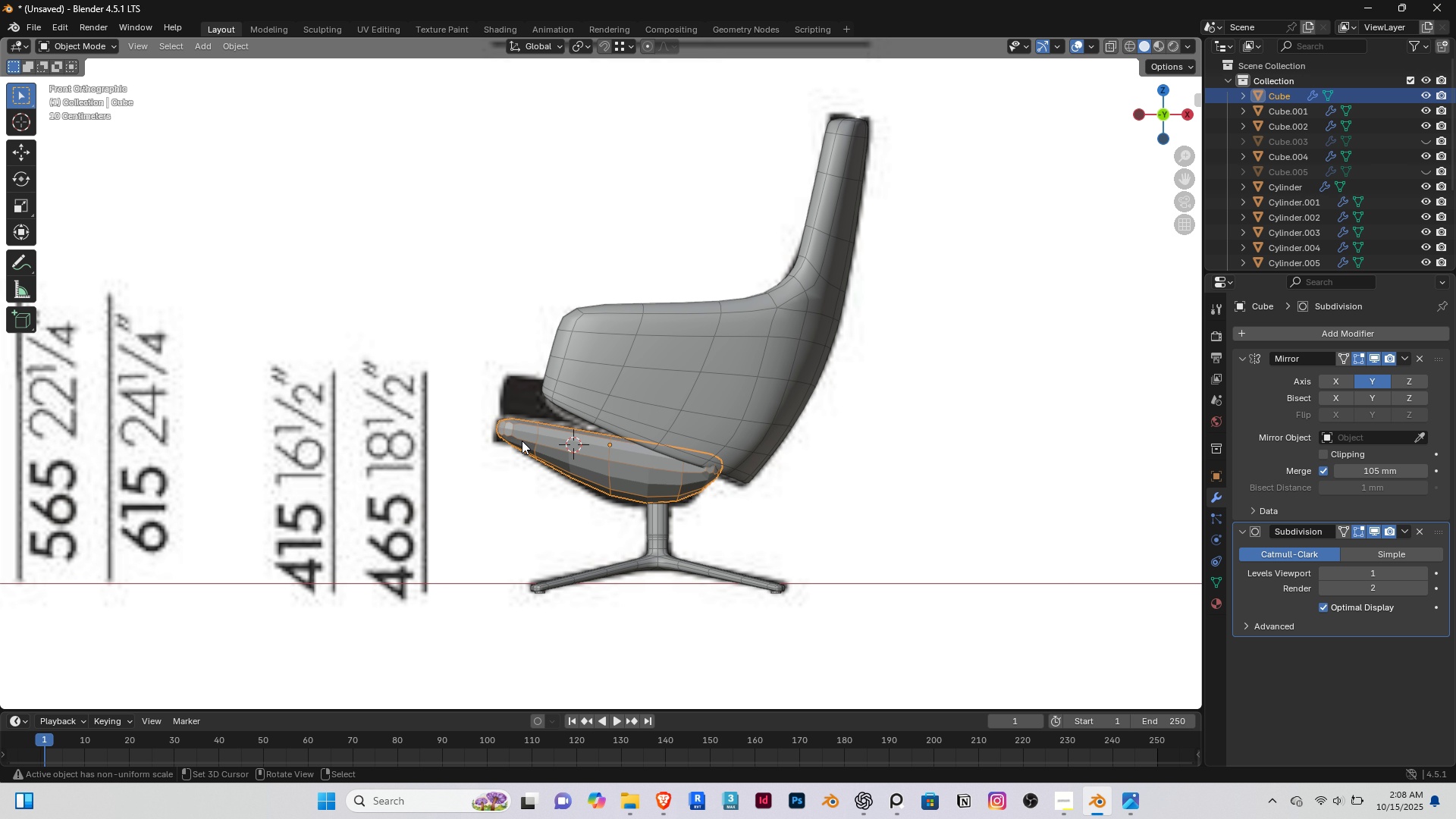 
right_click([522, 441])
 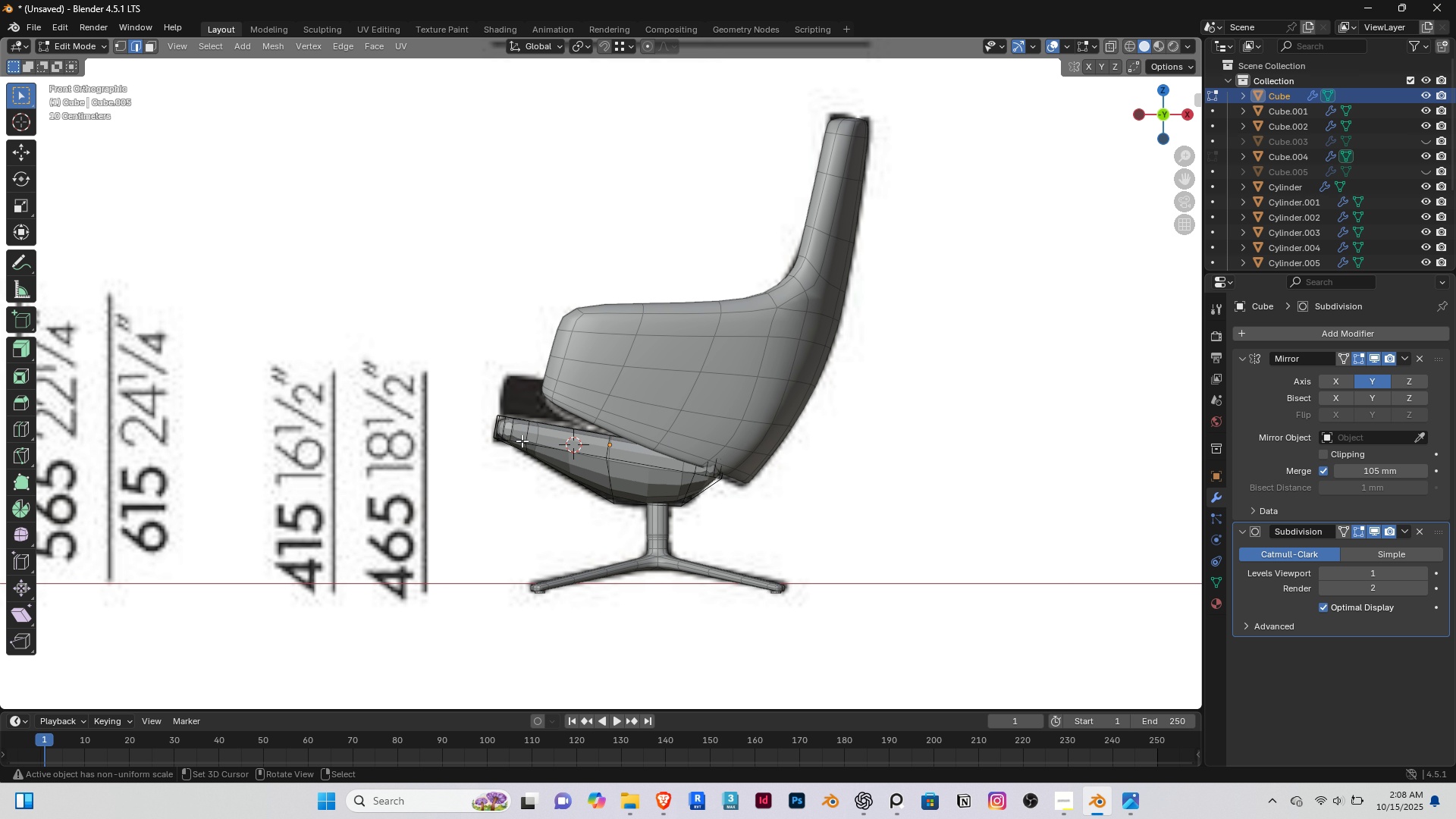 
key(Tab)
 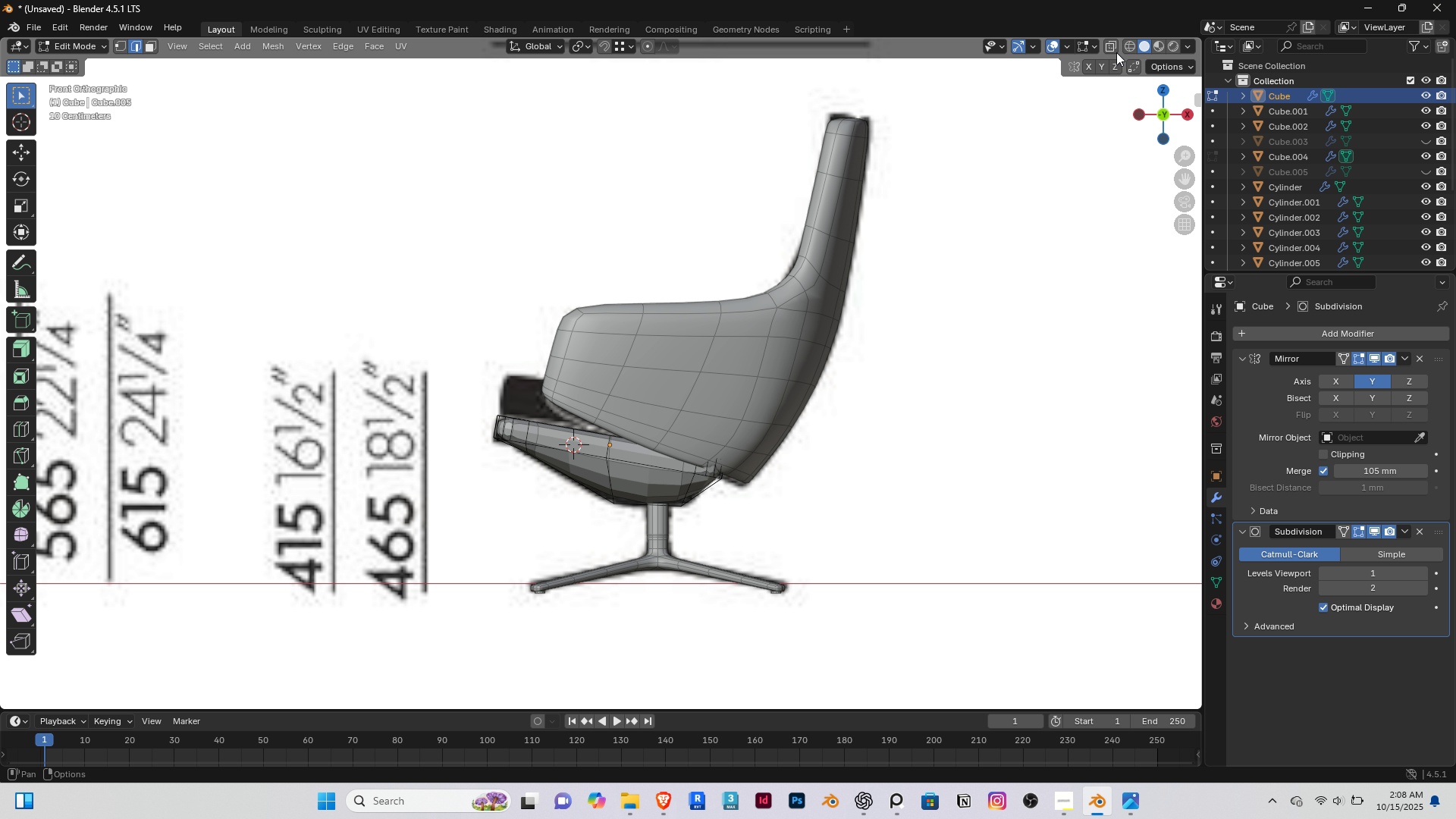 
left_click([1112, 50])
 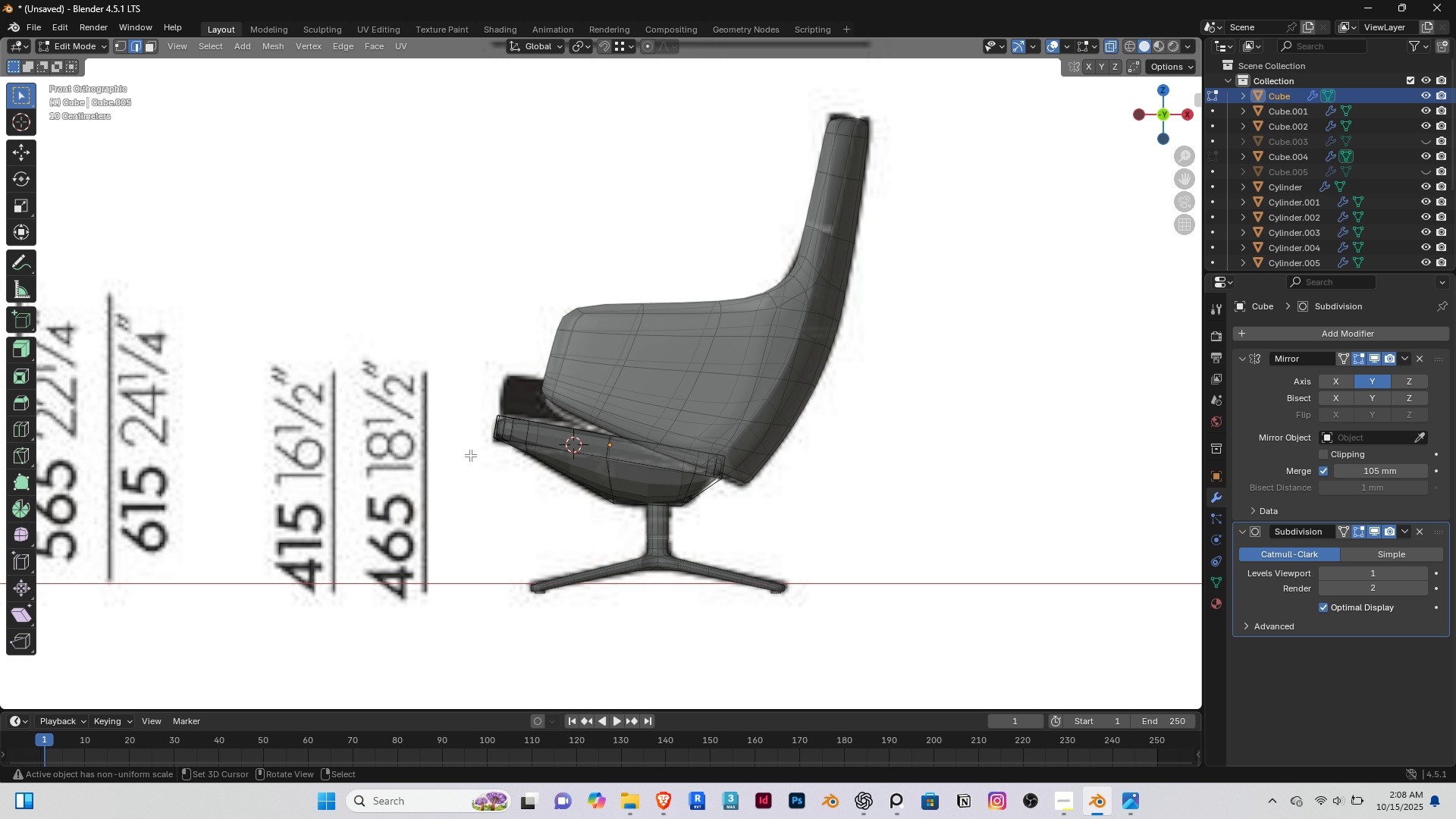 
scroll: coordinate [467, 455], scroll_direction: up, amount: 2.0
 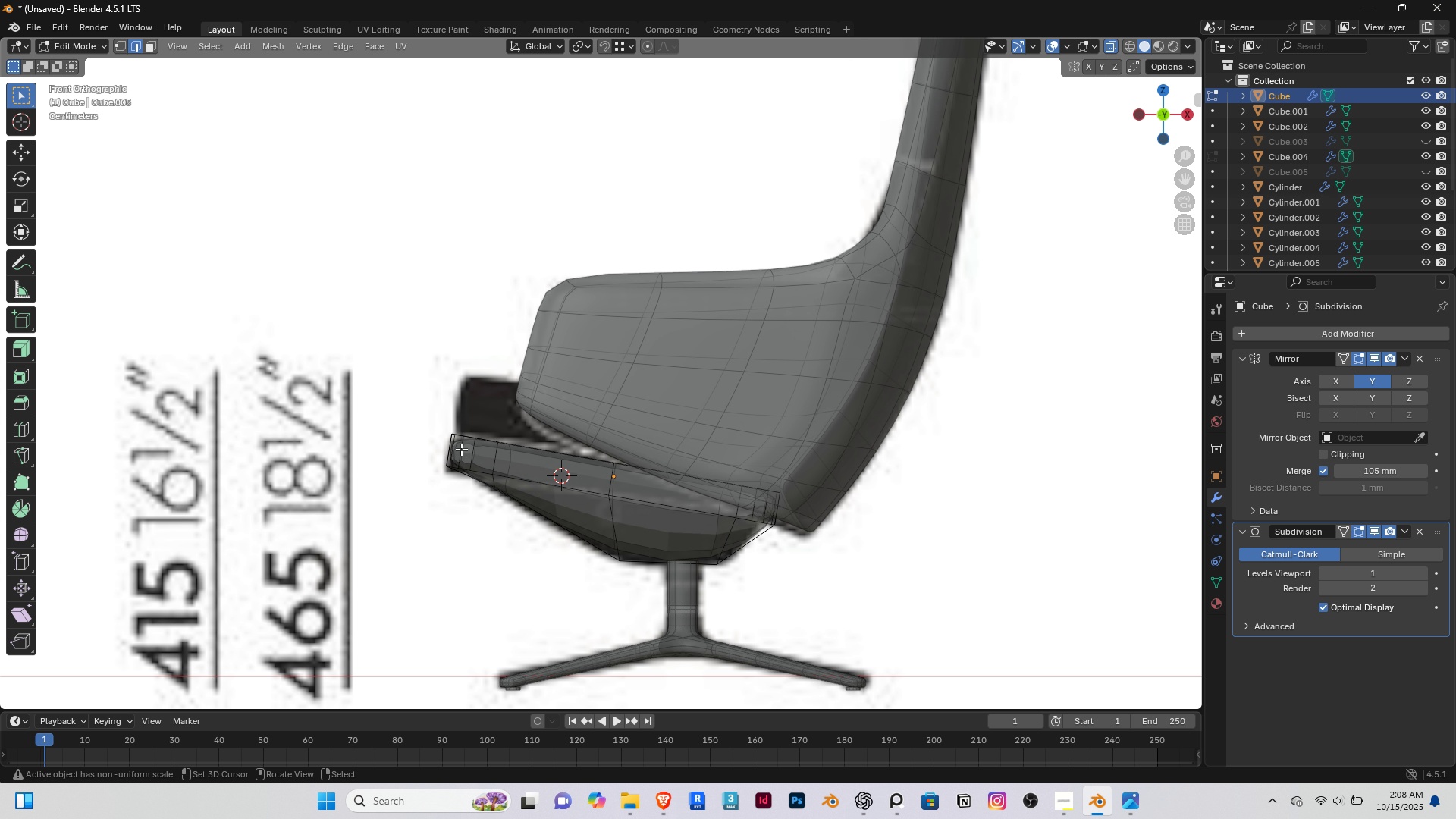 
hold_key(key=ShiftRight, duration=0.35)
 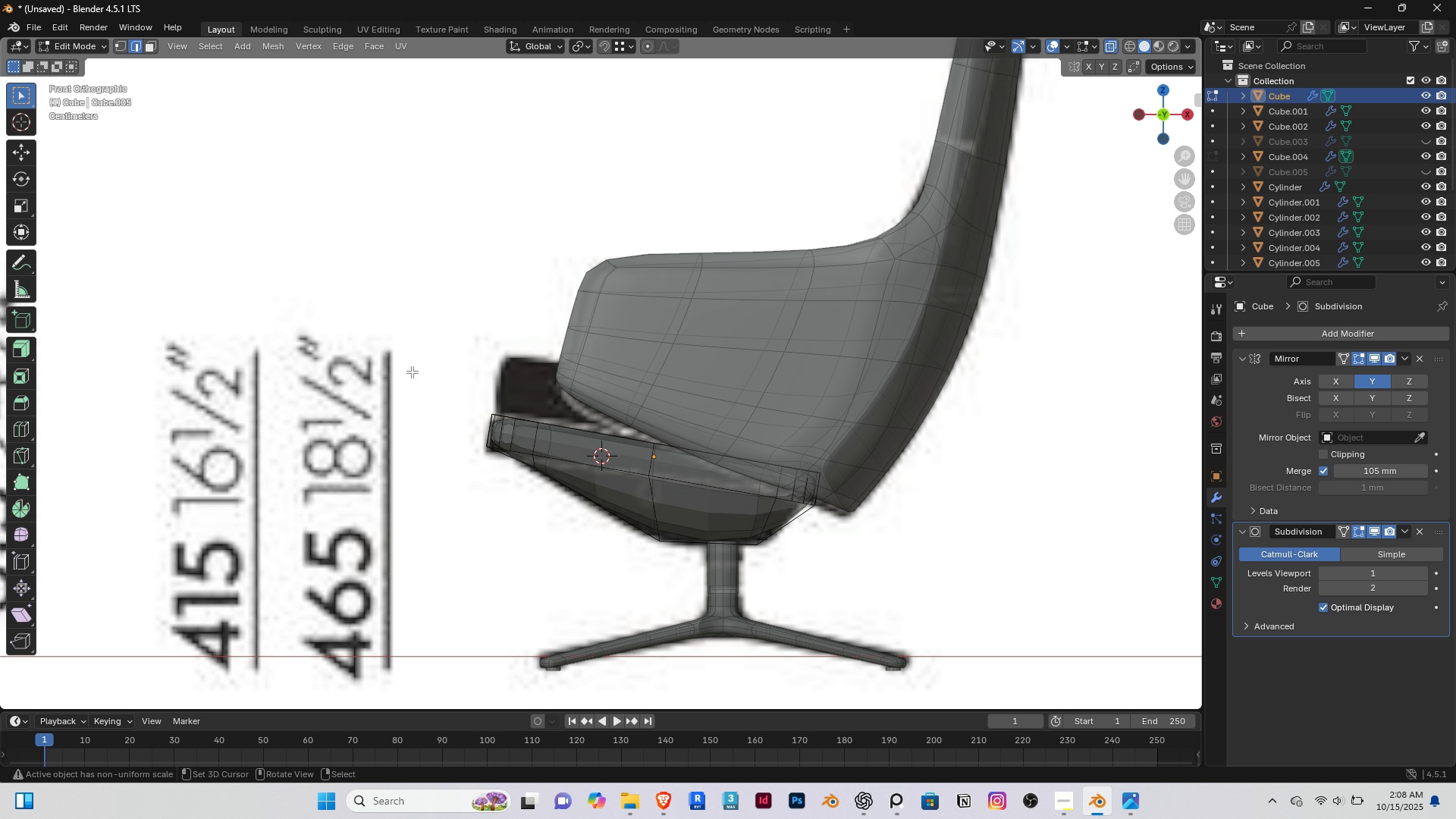 
right_click([412, 372])
 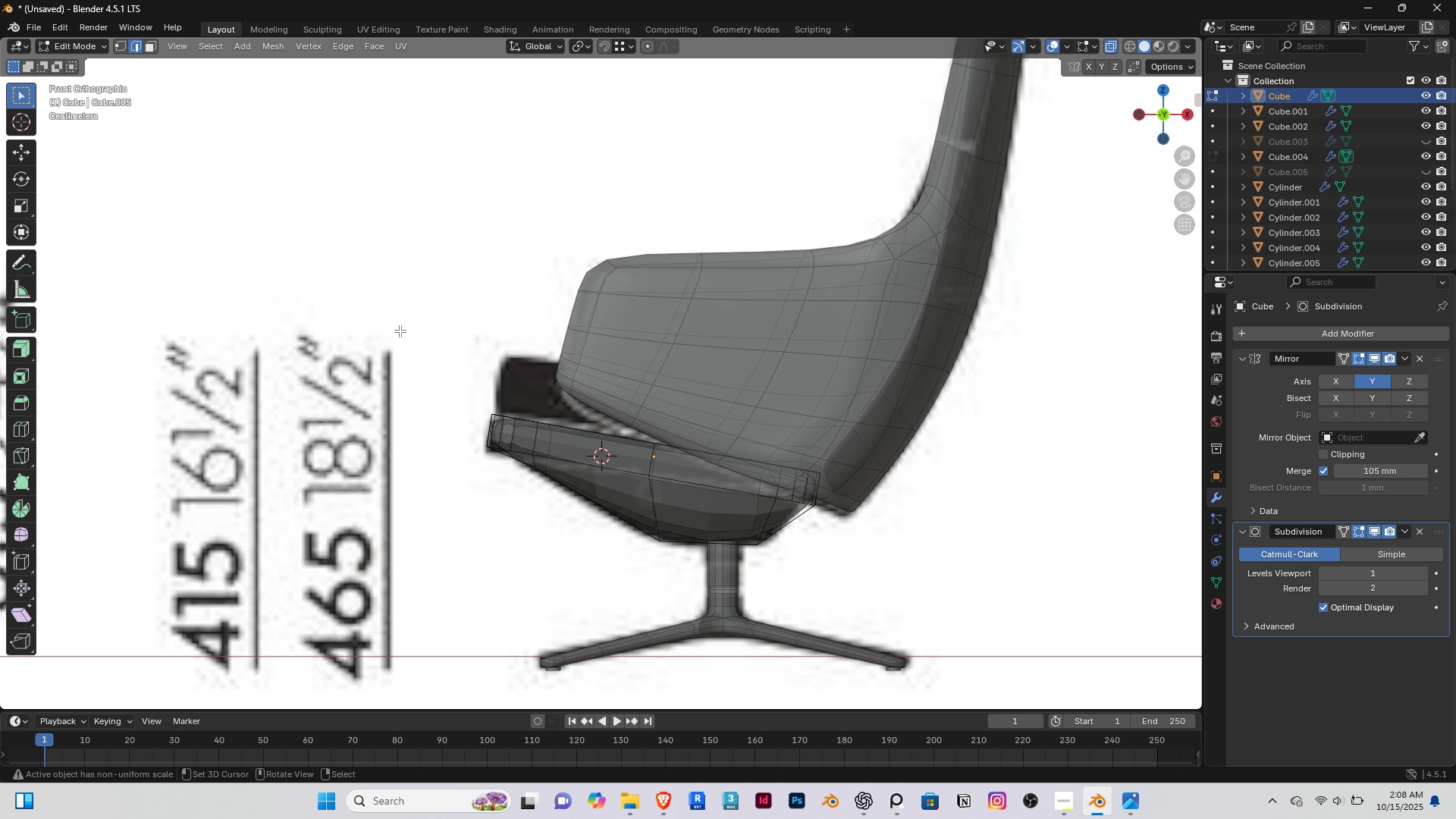 
left_click_drag(start_coordinate=[400, 331], to_coordinate=[418, 347])
 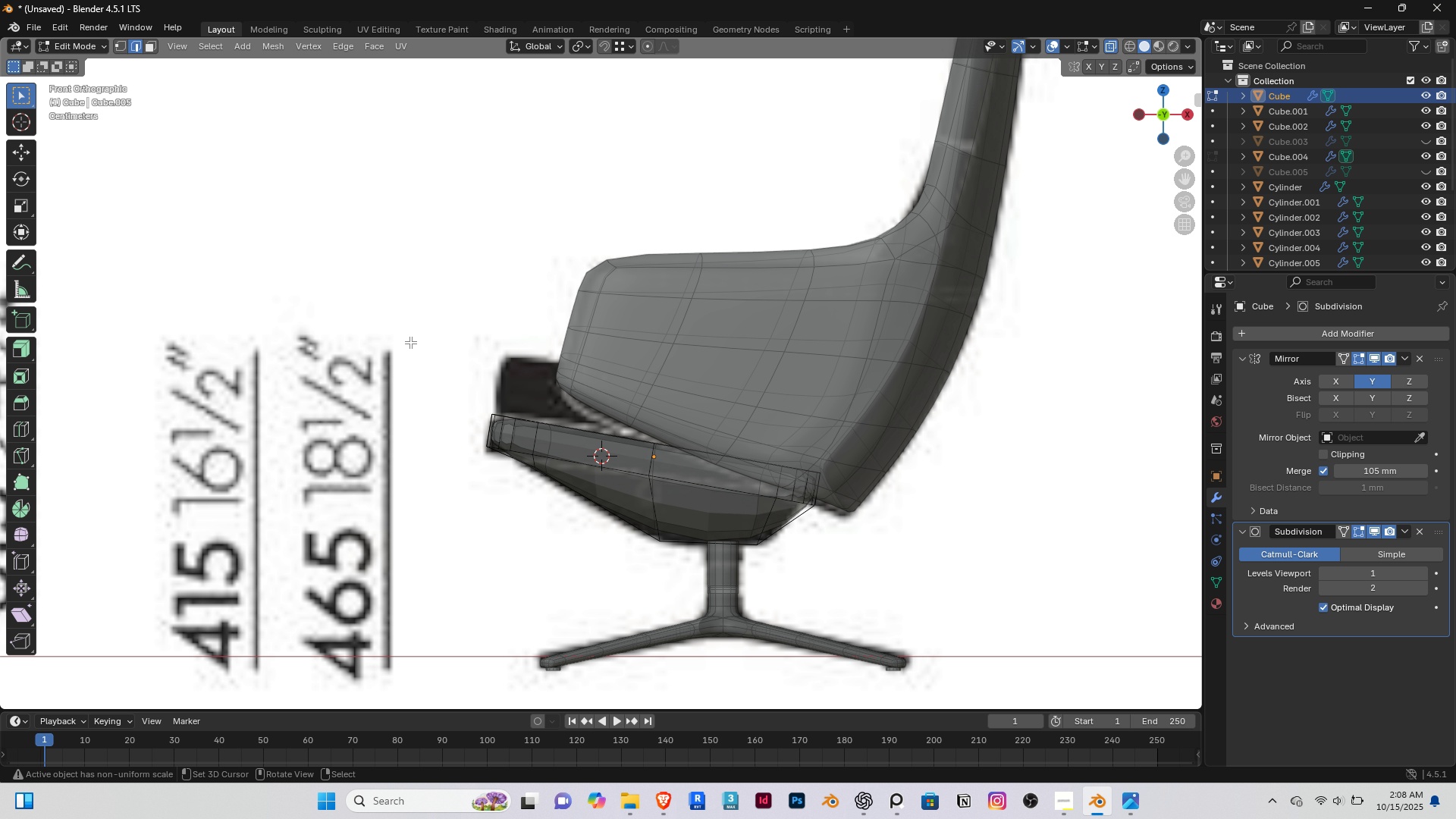 
key(1)
 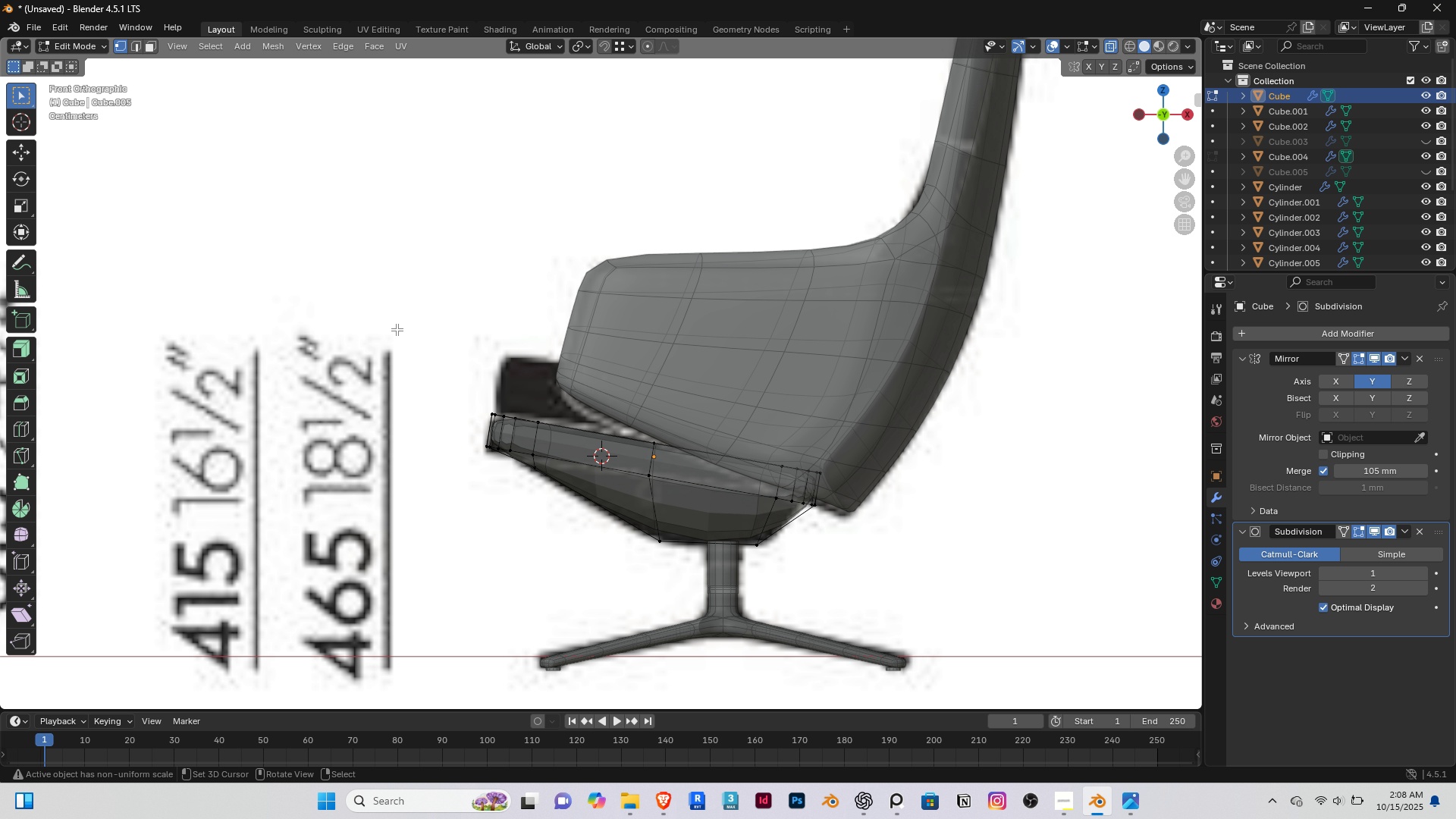 
left_click_drag(start_coordinate=[400, 328], to_coordinate=[868, 520])
 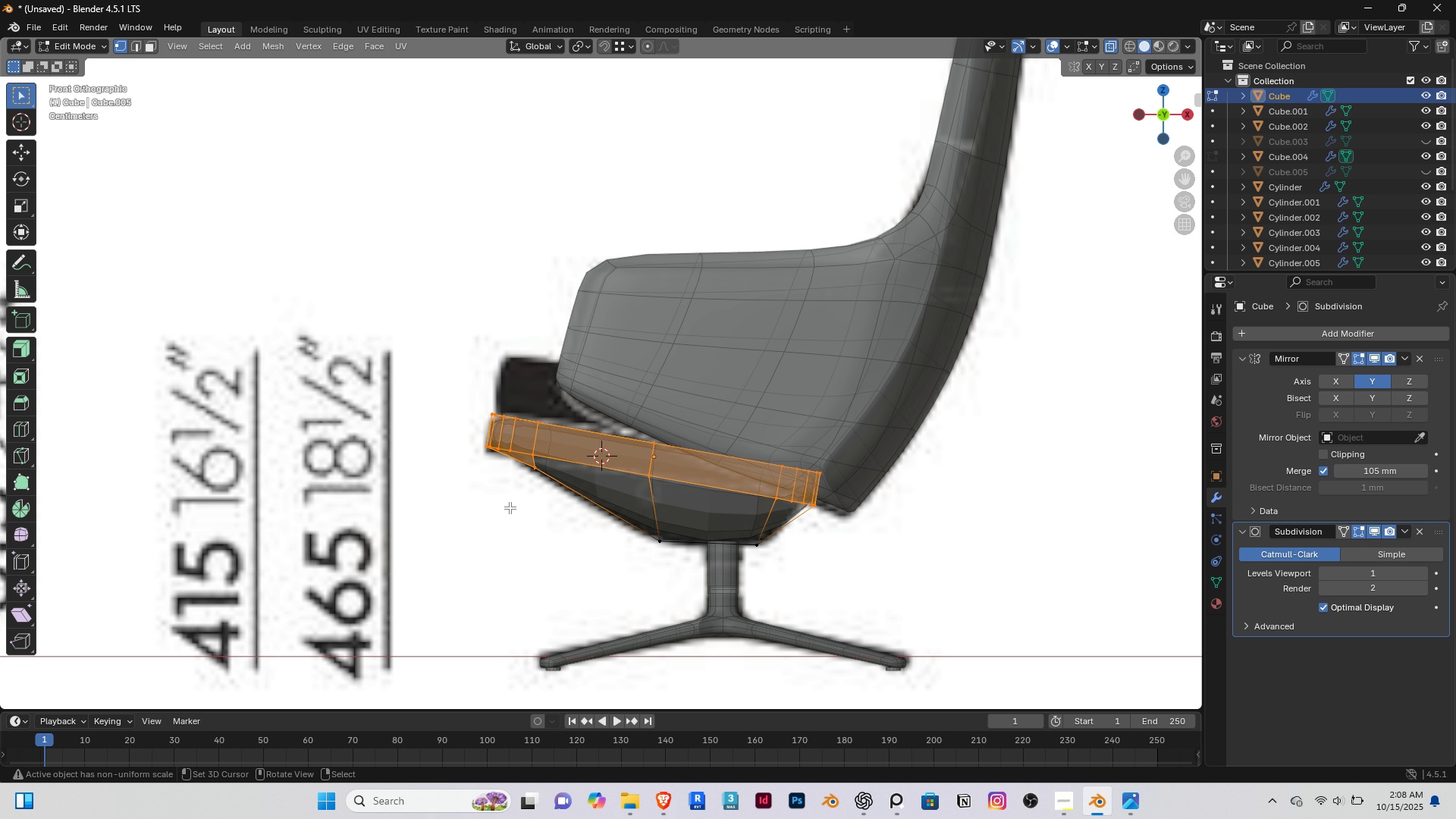 
scroll: coordinate [538, 492], scroll_direction: up, amount: 3.0
 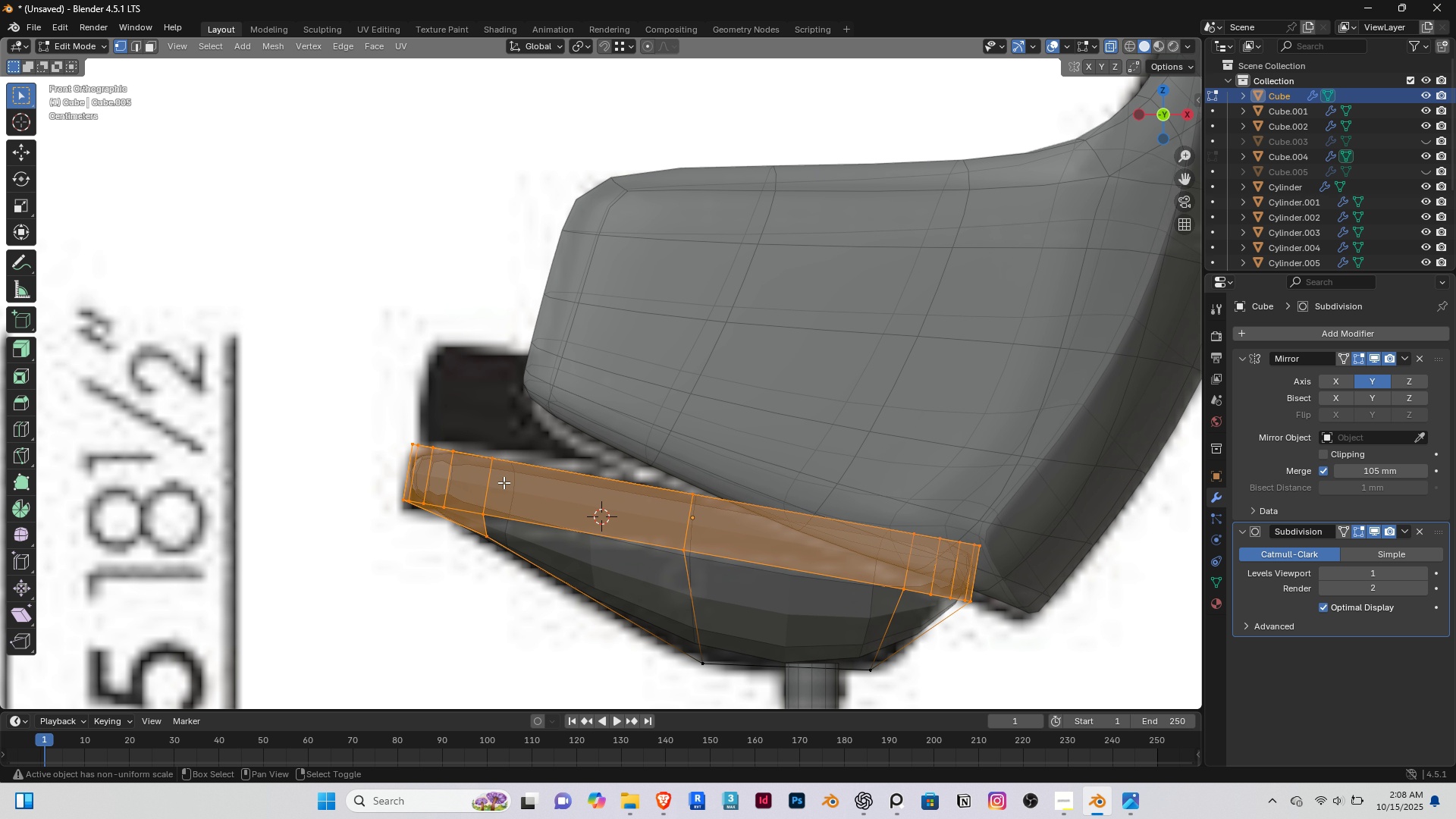 
hold_key(key=ShiftRight, duration=0.39)
 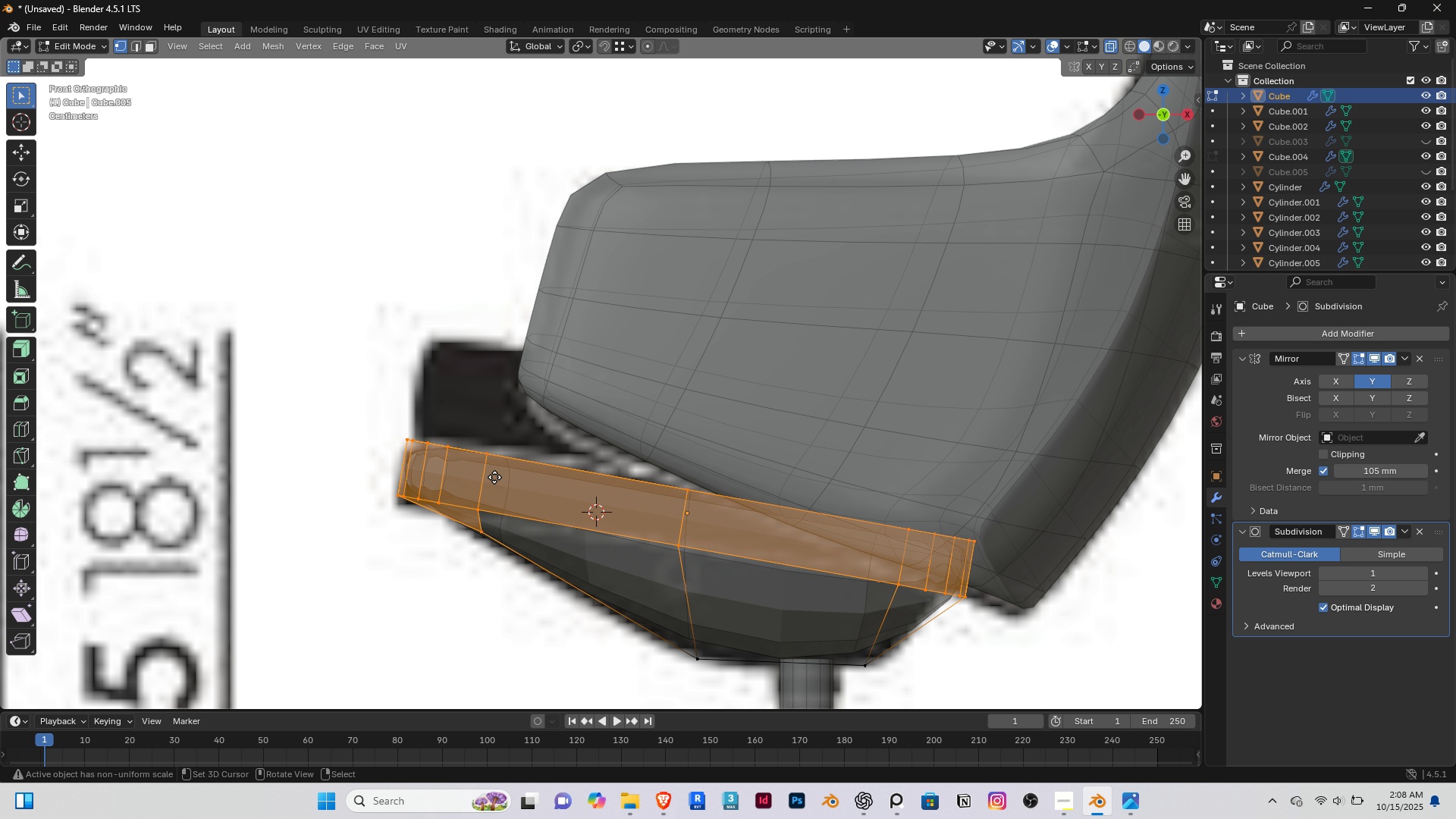 
type(gz)
 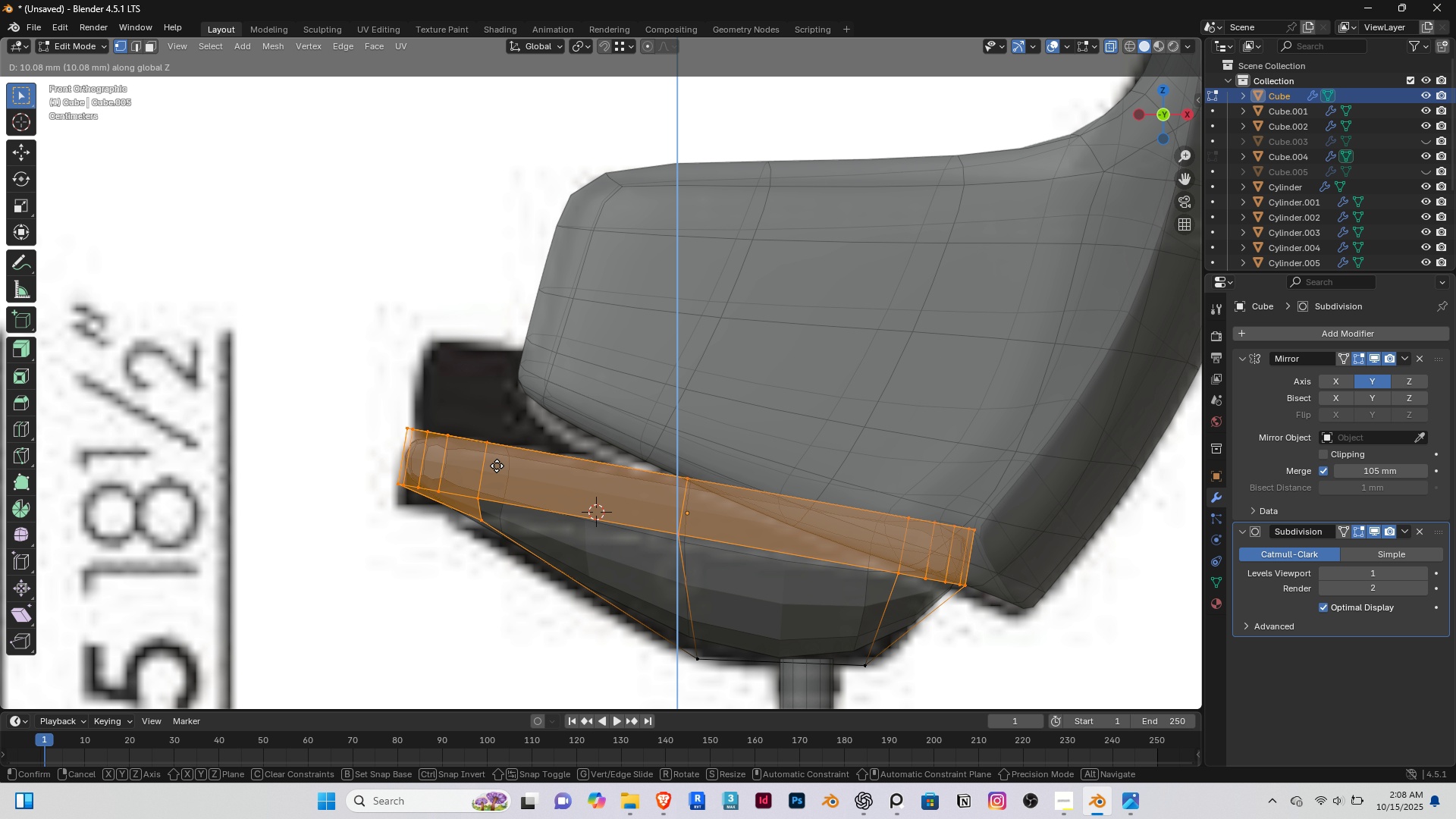 
wait(14.31)
 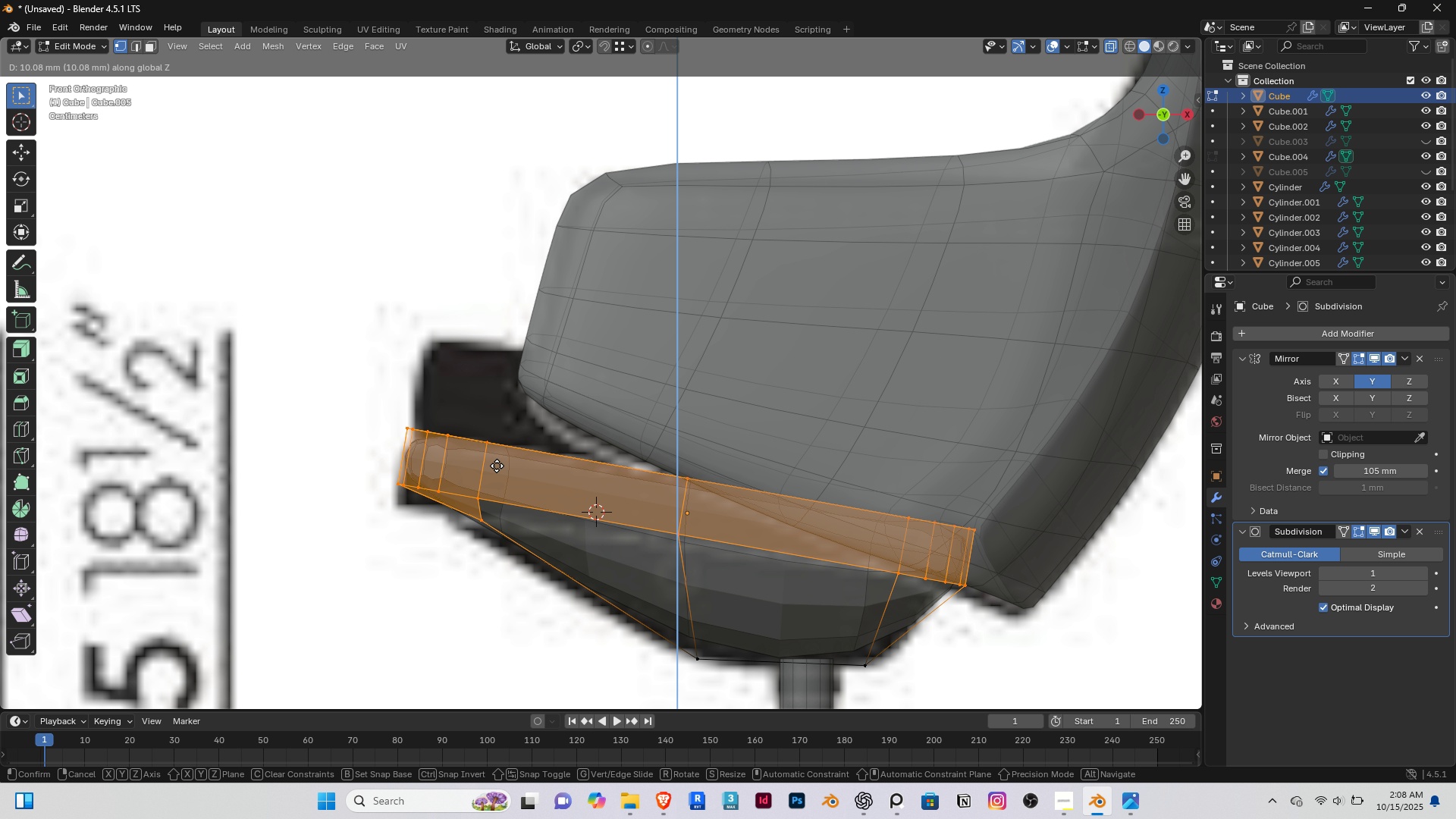 
left_click([481, 463])
 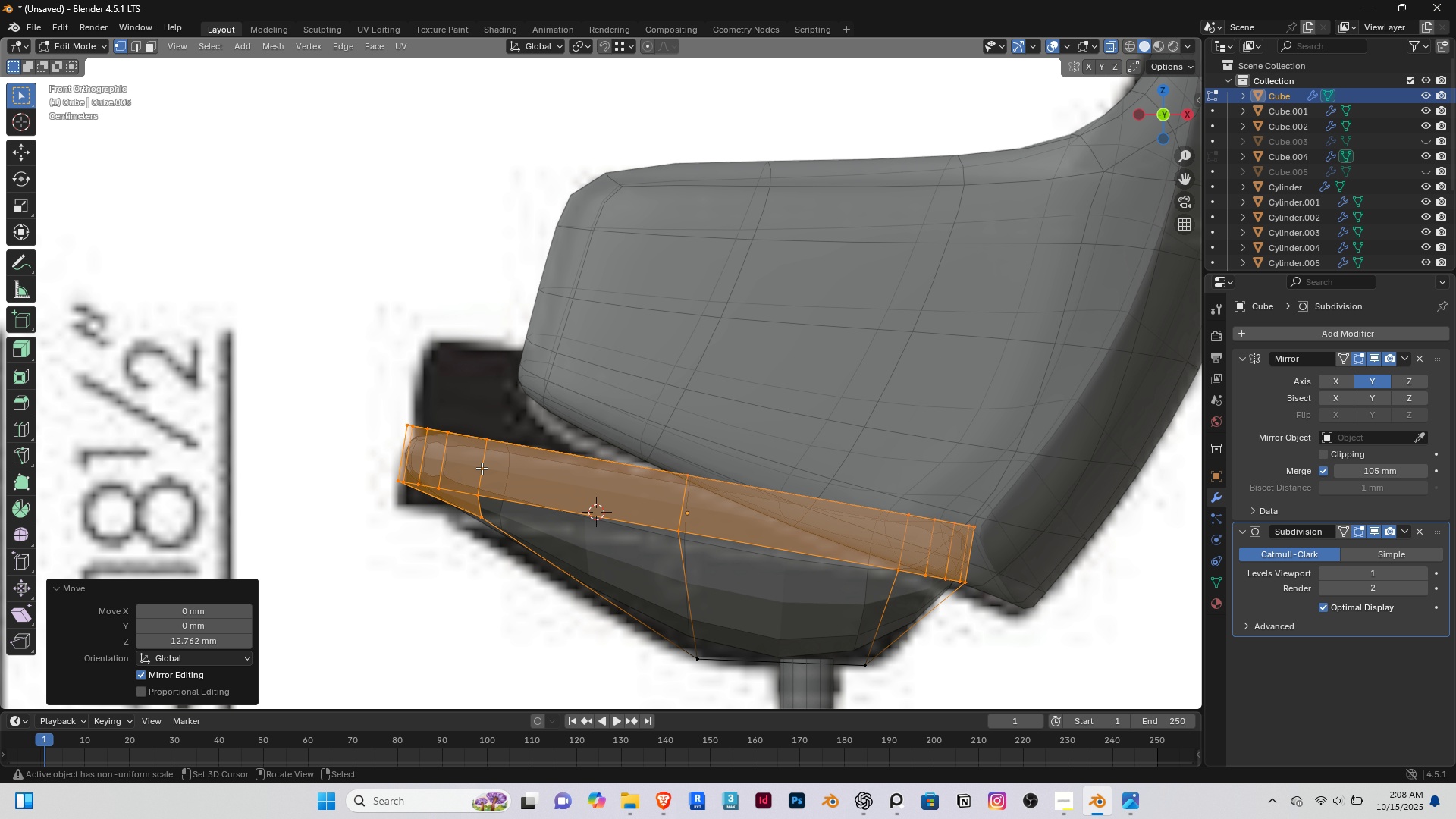 
scroll: coordinate [397, 483], scroll_direction: down, amount: 8.0
 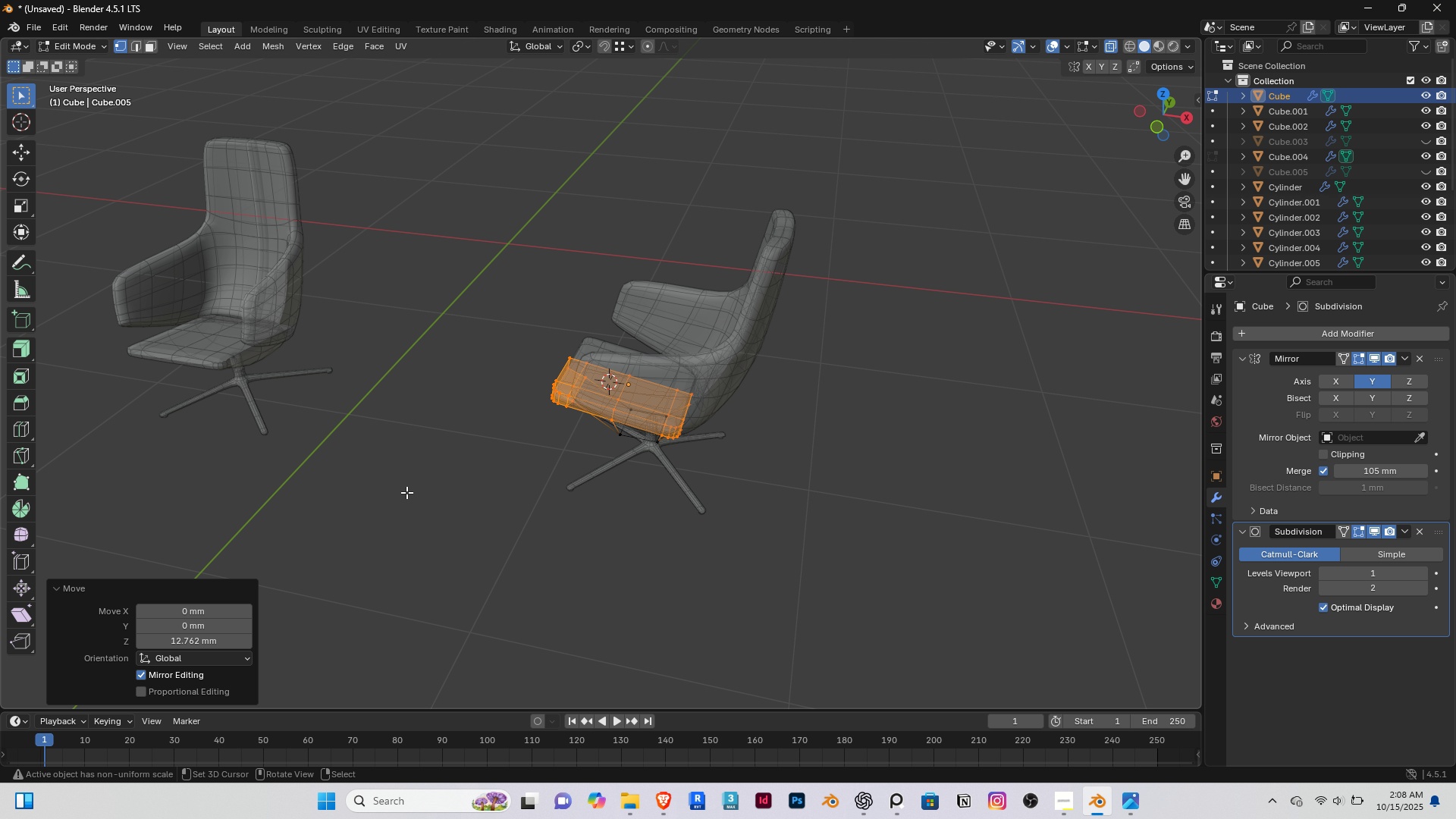 
right_click([406, 492])
 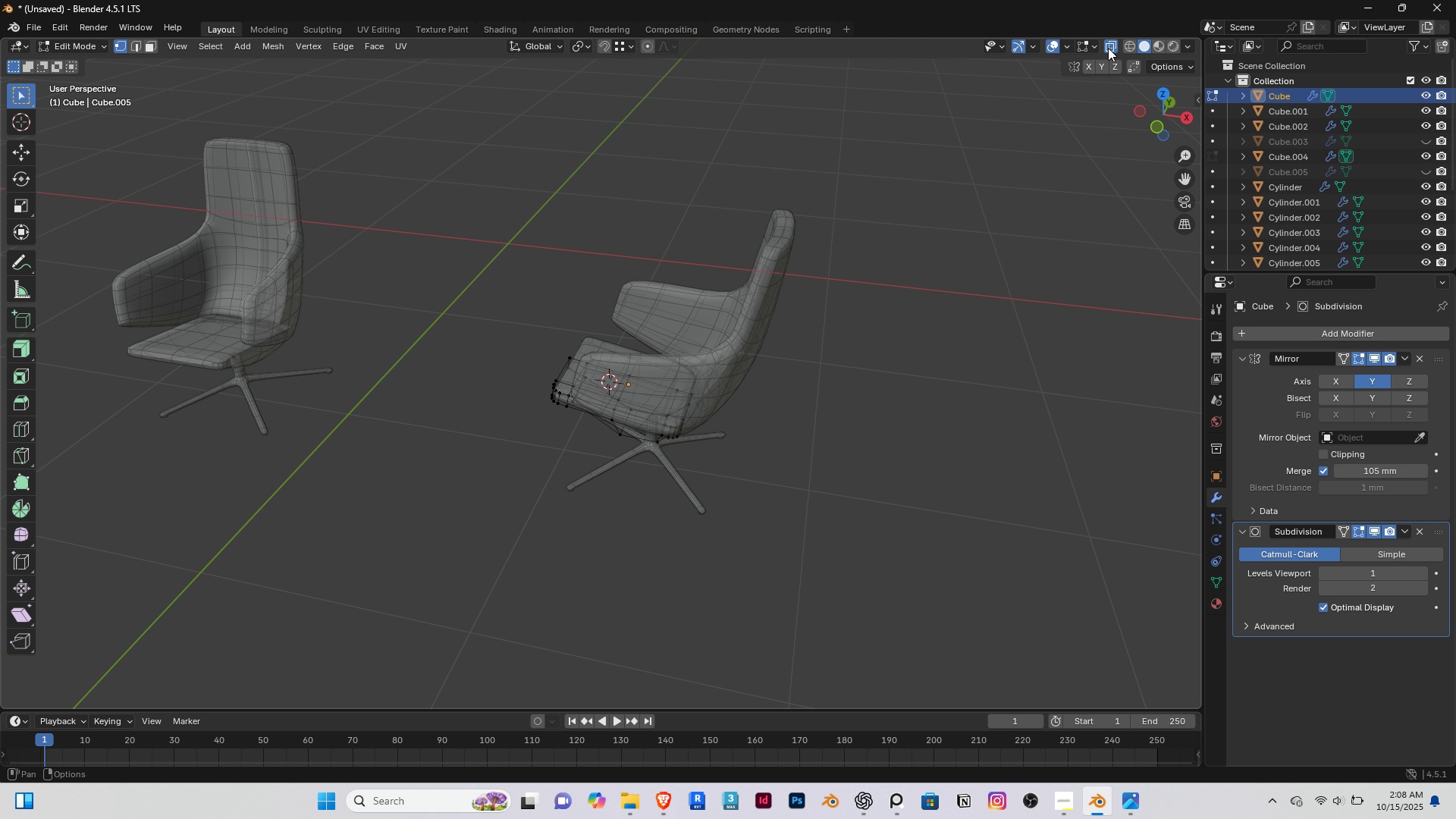 
left_click([1108, 45])
 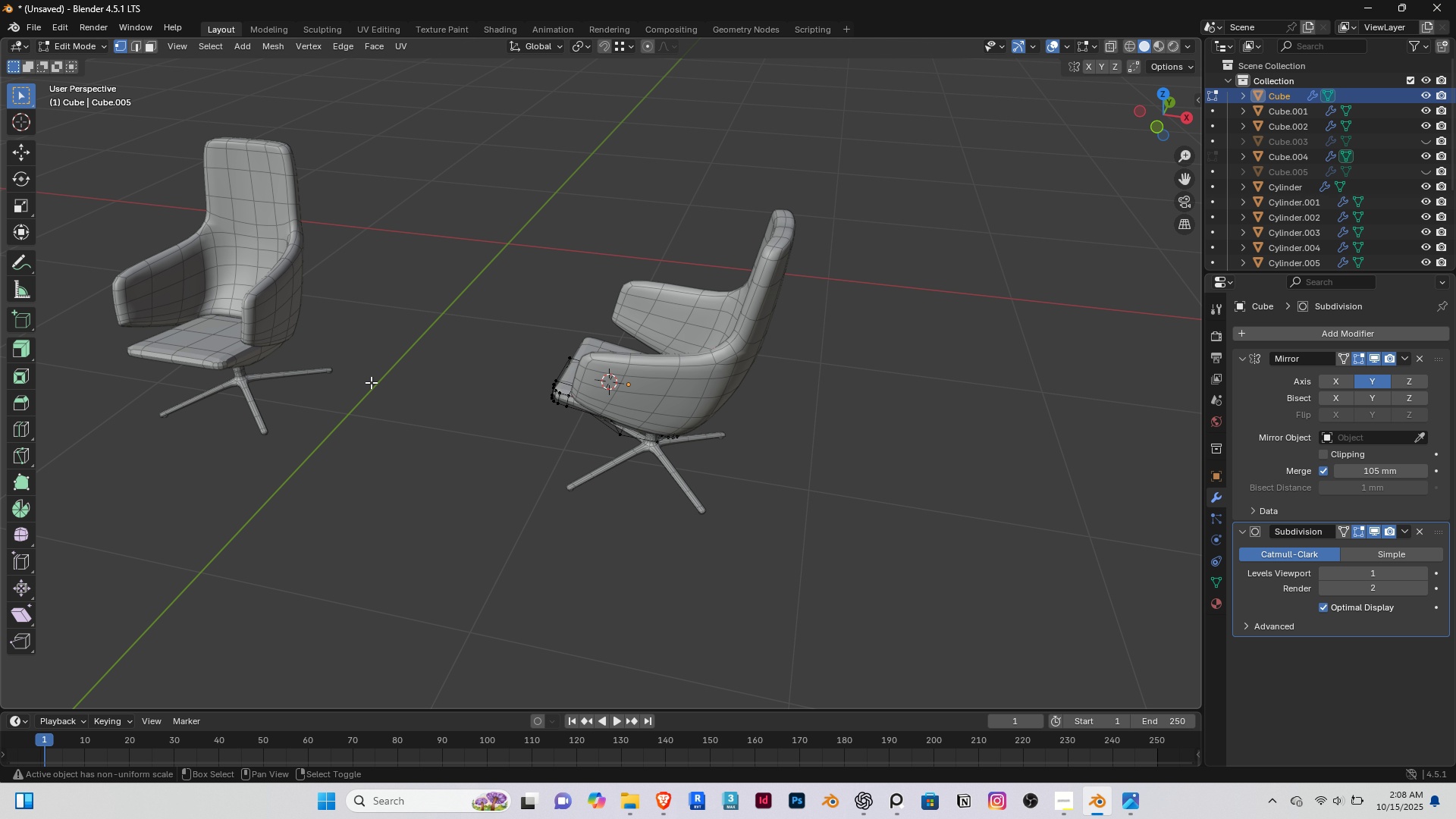 
hold_key(key=ShiftRight, duration=0.41)
 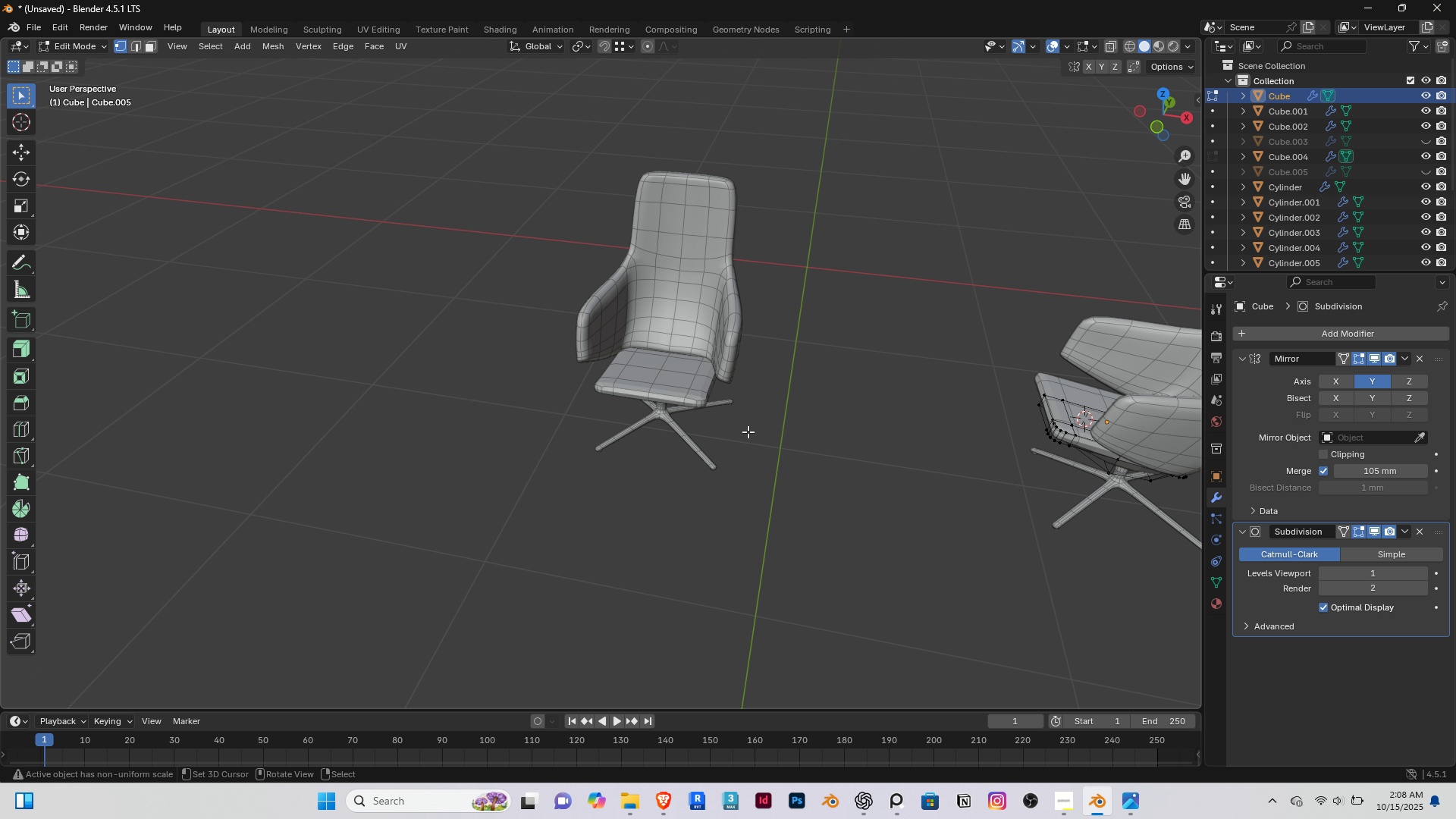 
scroll: coordinate [637, 418], scroll_direction: up, amount: 7.0
 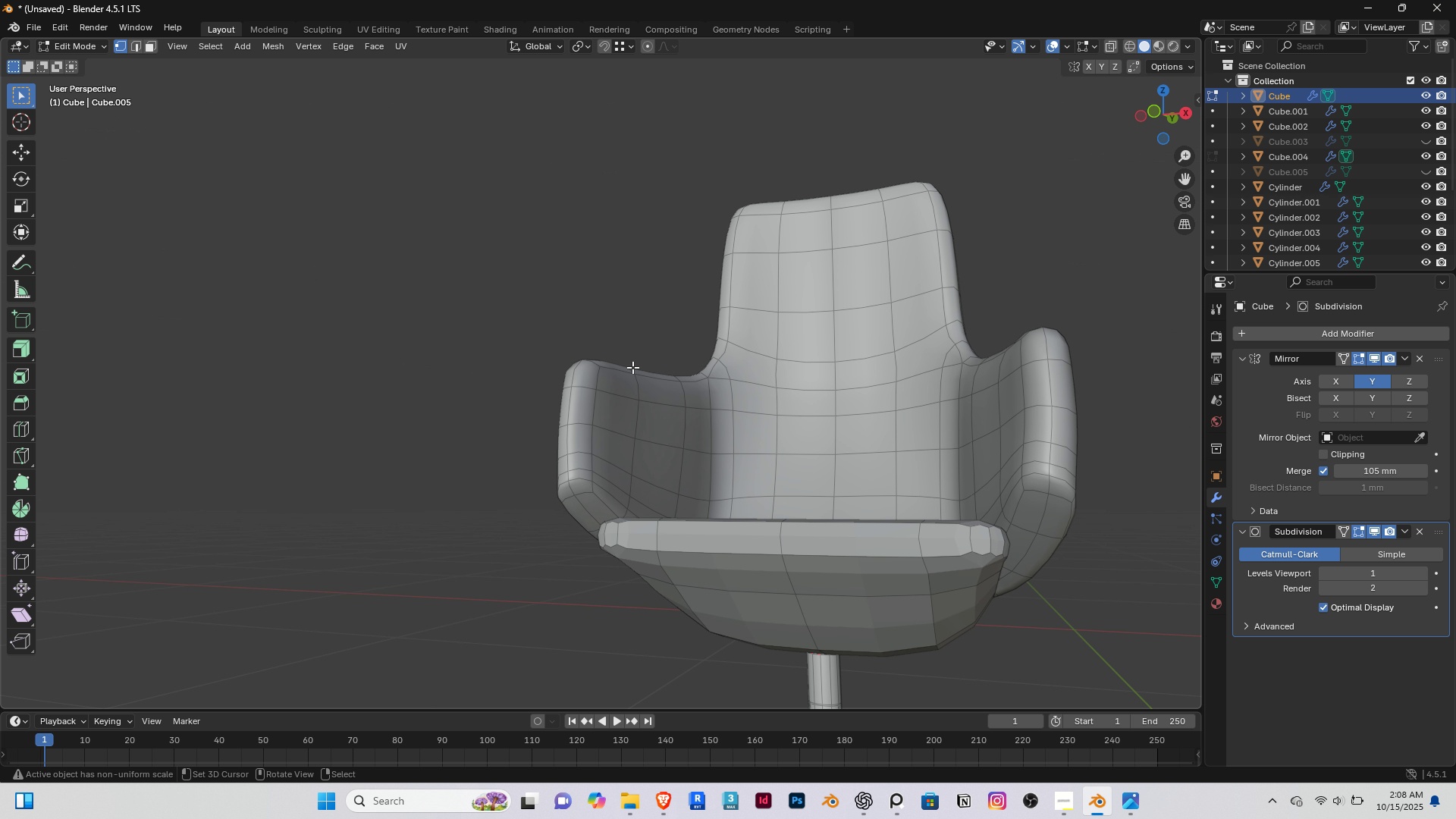 
scroll: coordinate [727, 495], scroll_direction: down, amount: 9.0
 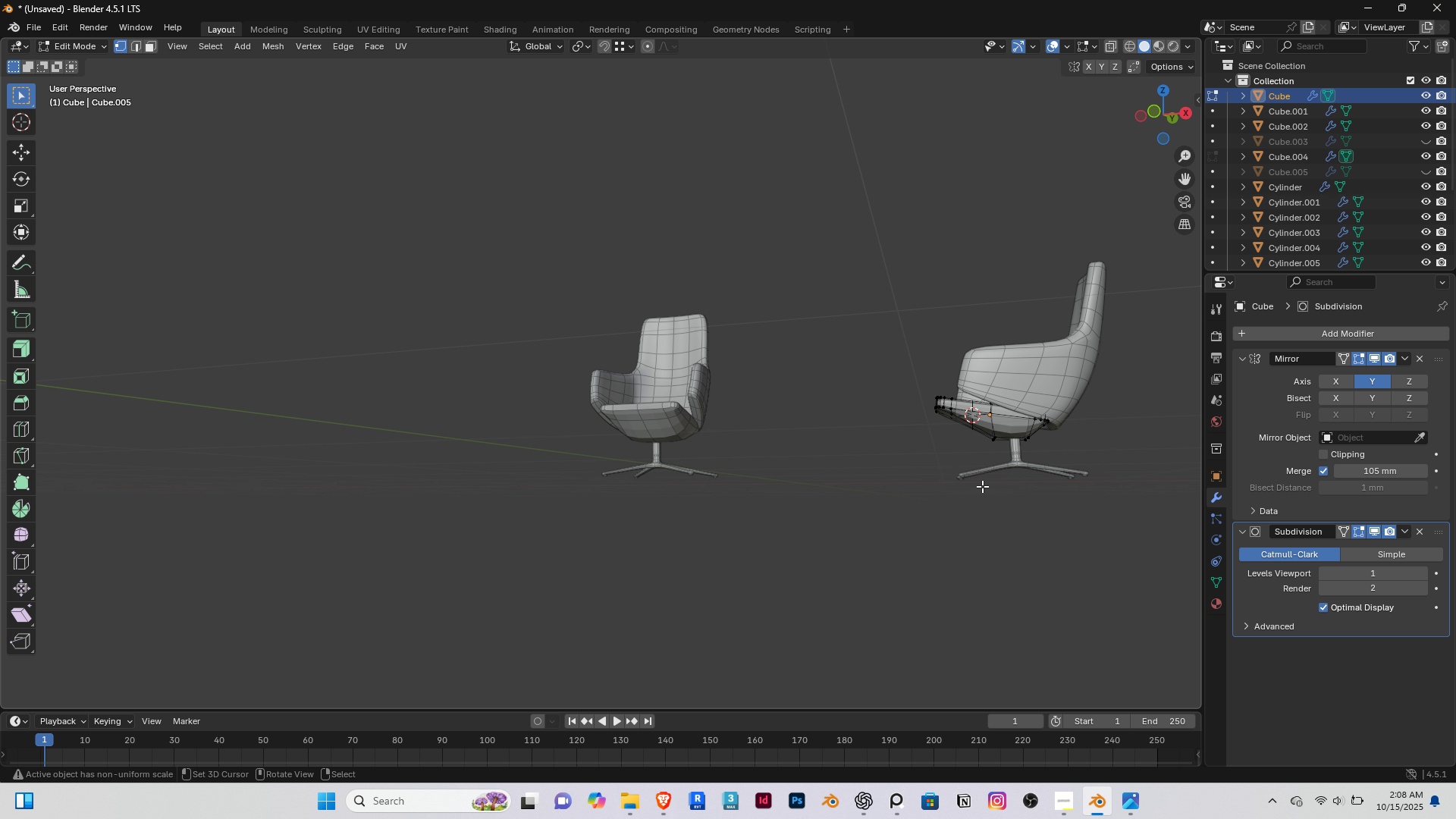 
hold_key(key=ShiftRight, duration=0.33)
 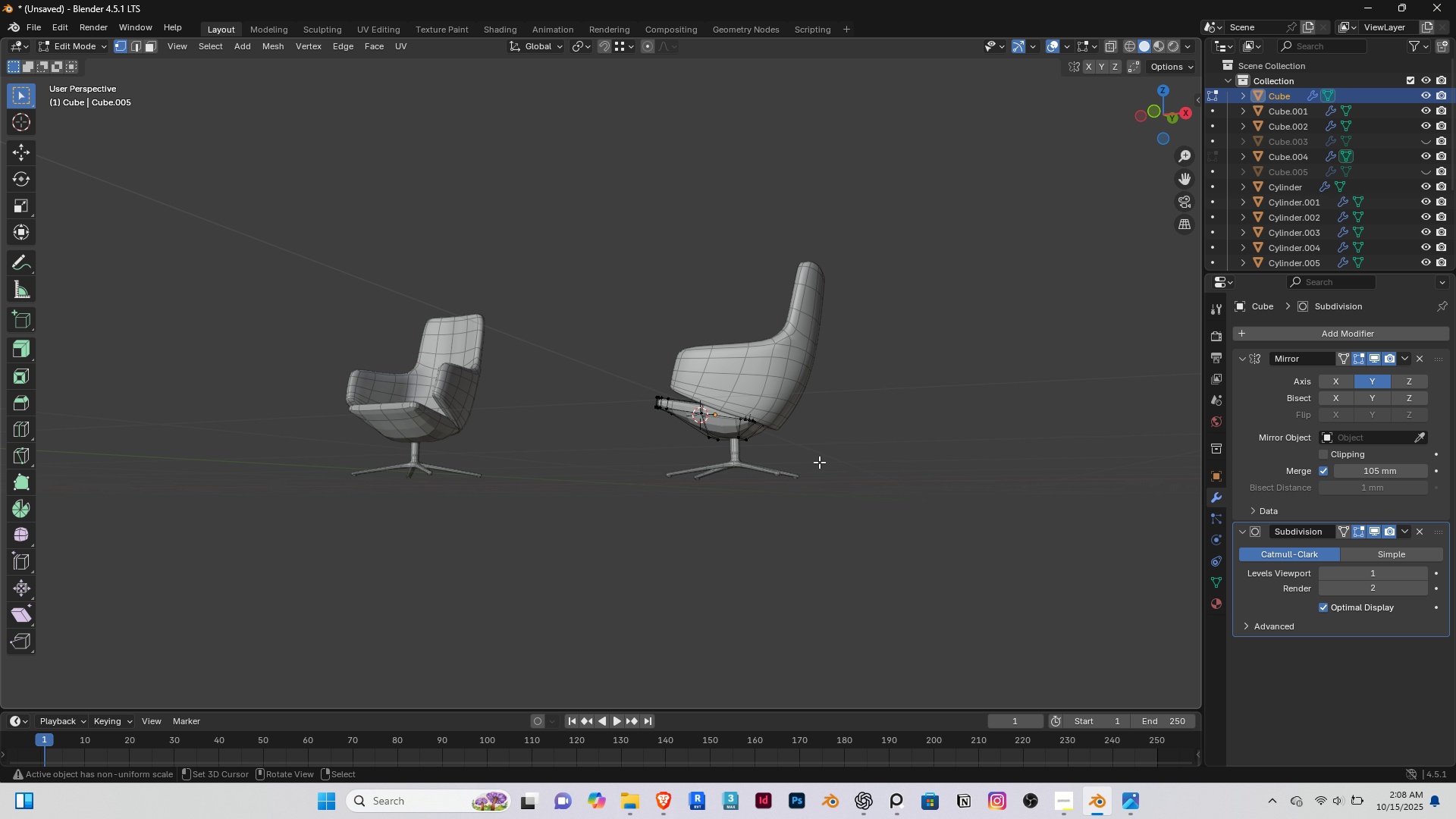 
scroll: coordinate [820, 461], scroll_direction: up, amount: 3.0
 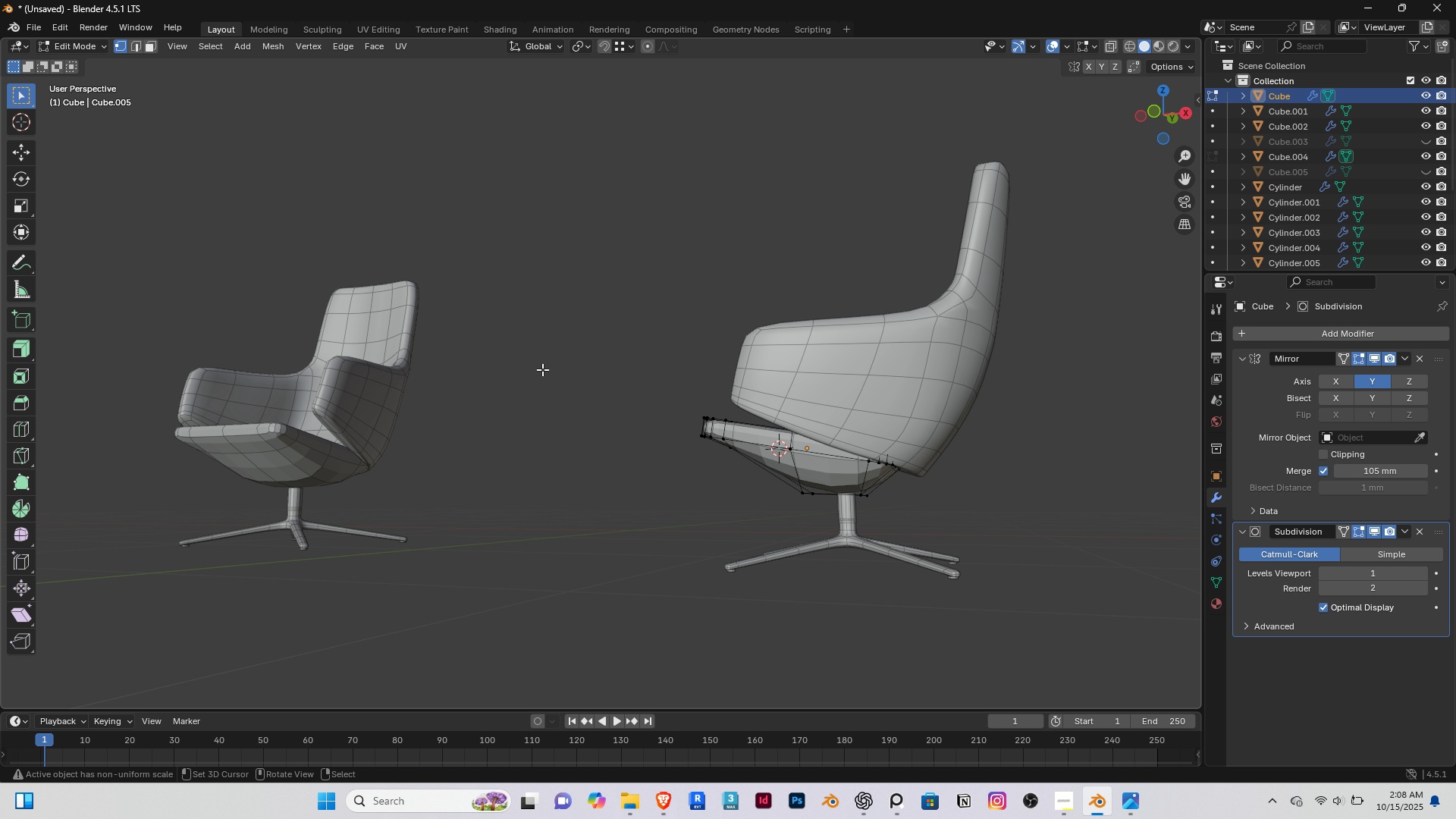 
right_click([542, 369])
 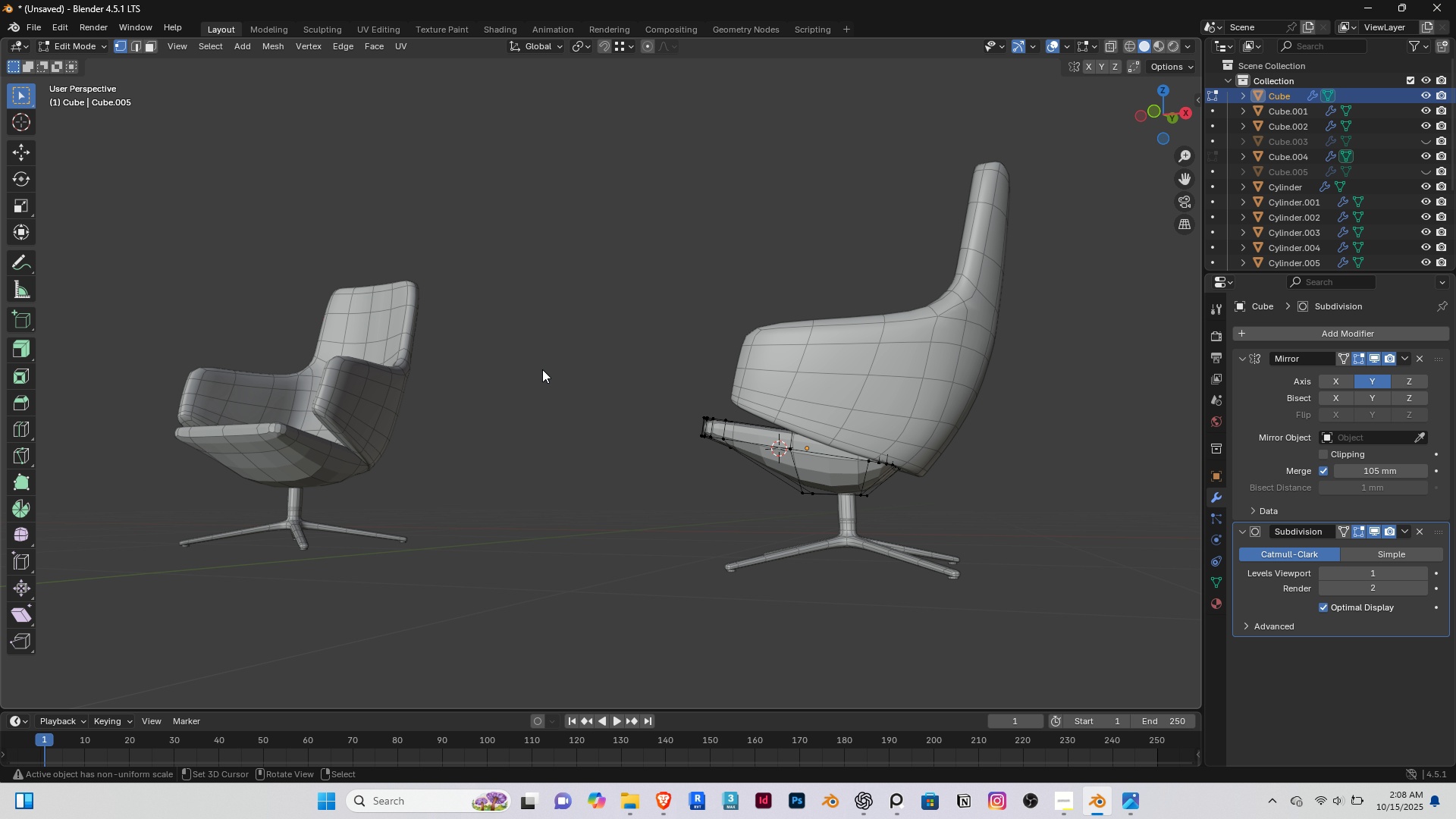 
key(Tab)
 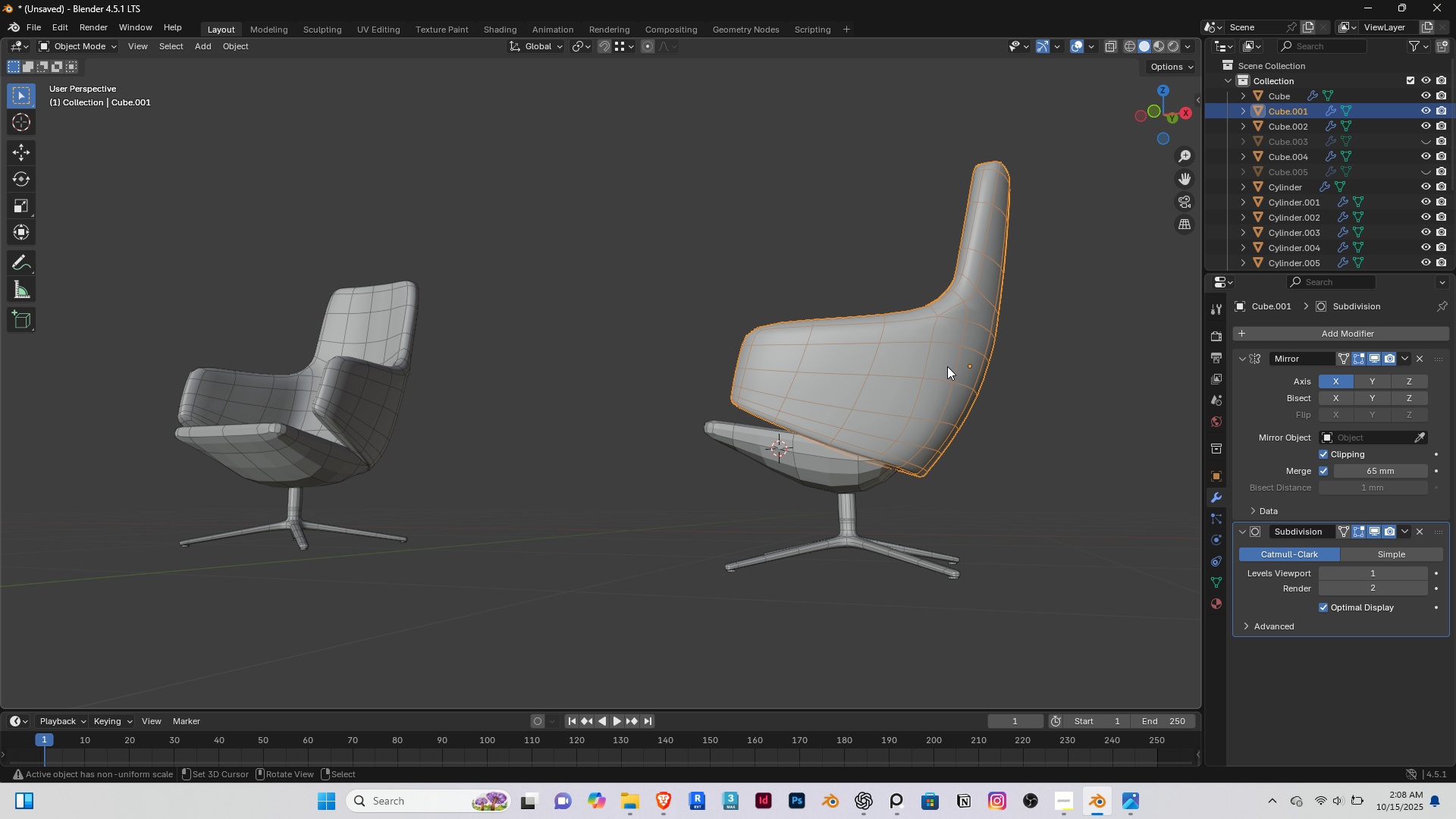 
right_click([947, 366])
 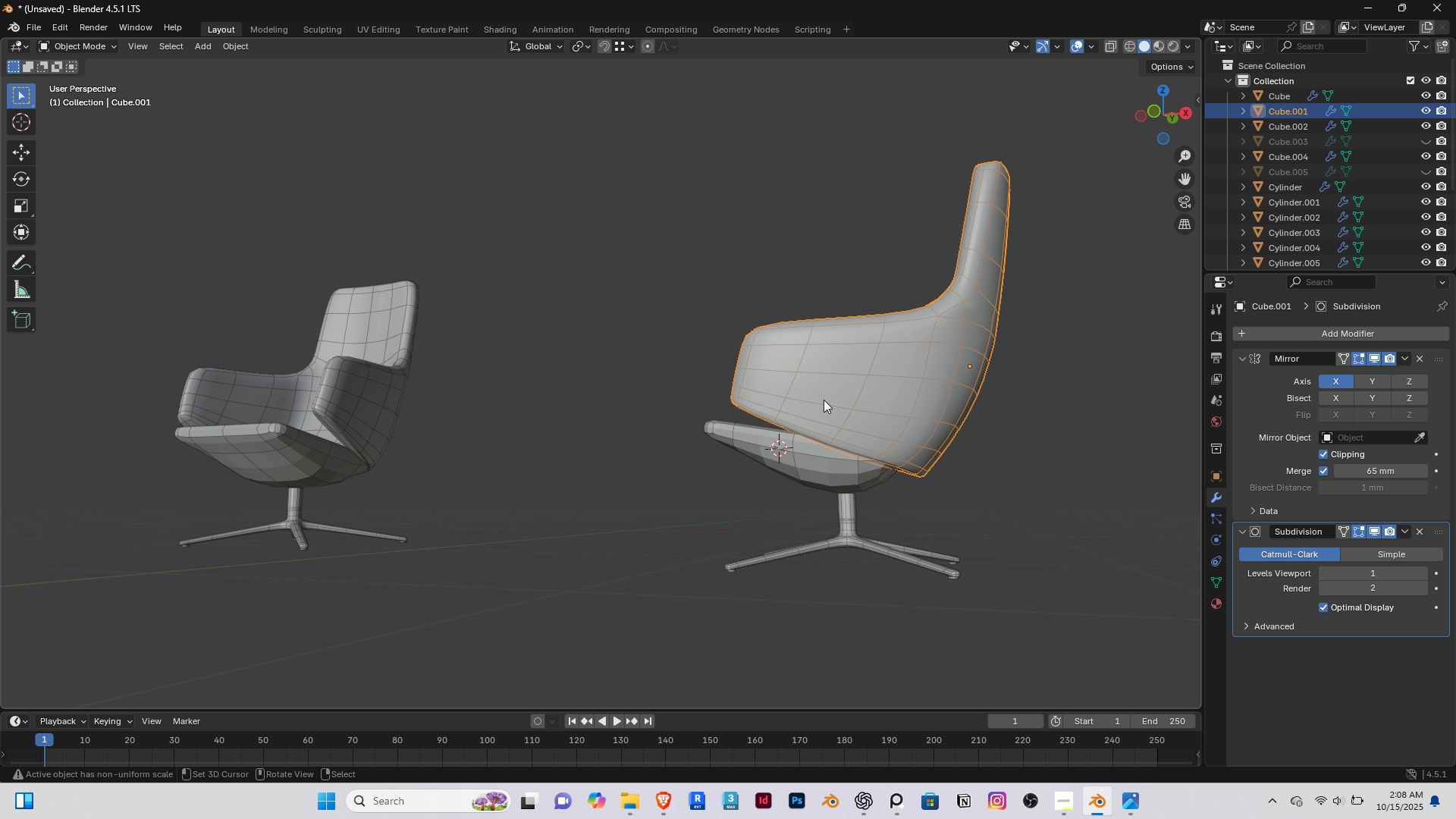 
scroll: coordinate [824, 400], scroll_direction: up, amount: 2.0
 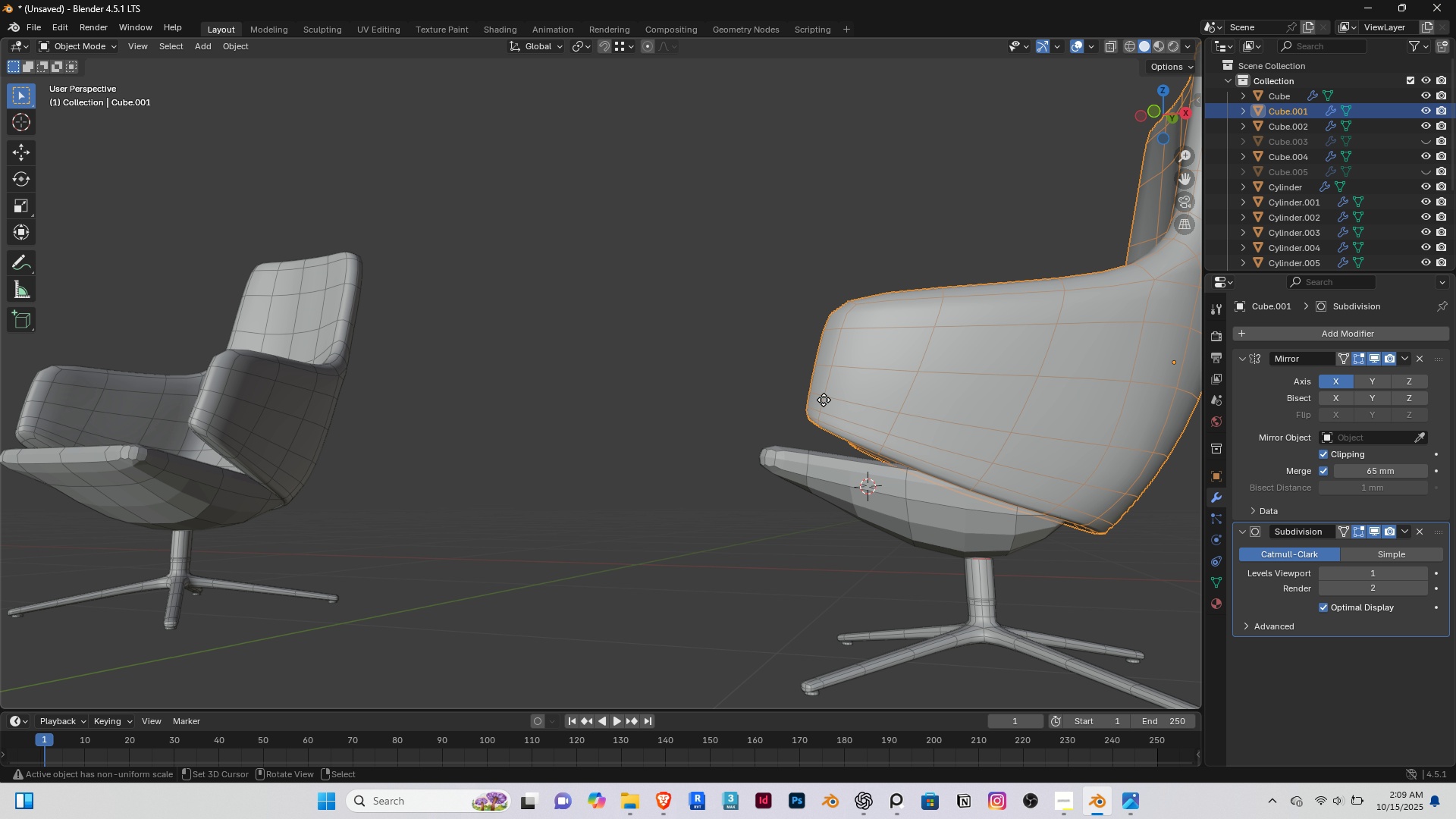 
type(gz)
 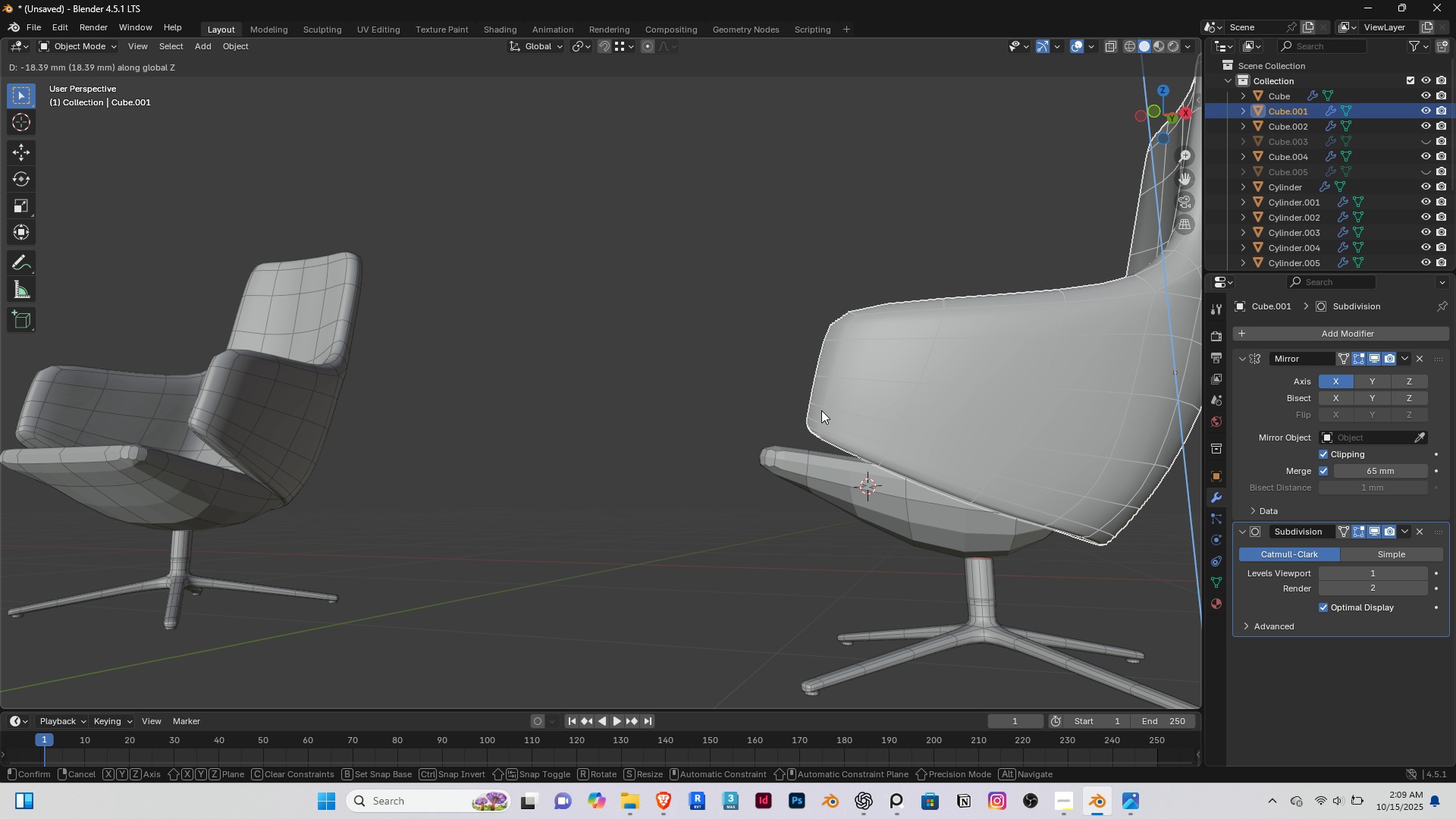 
left_click([821, 410])
 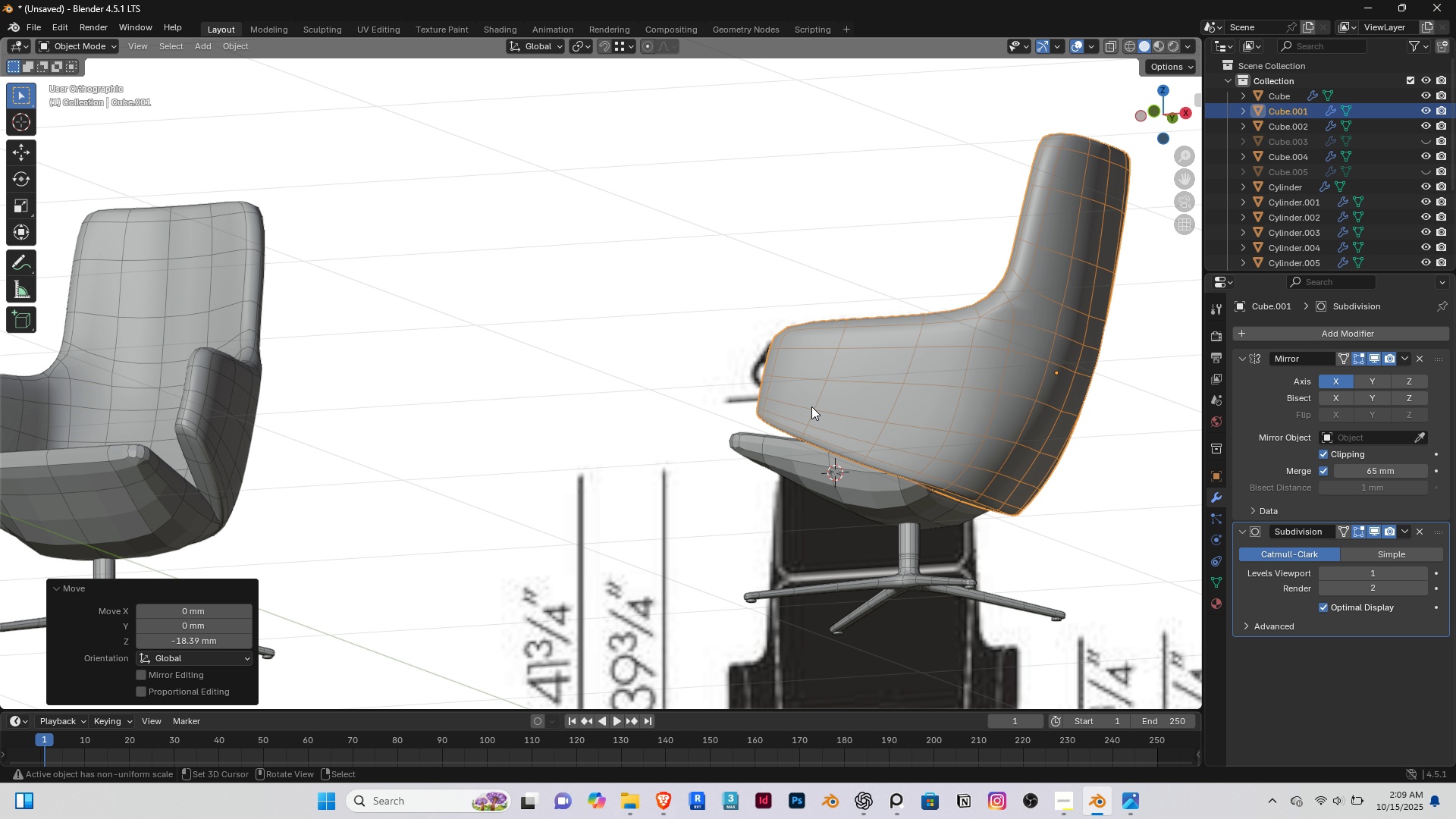 
key(End)
 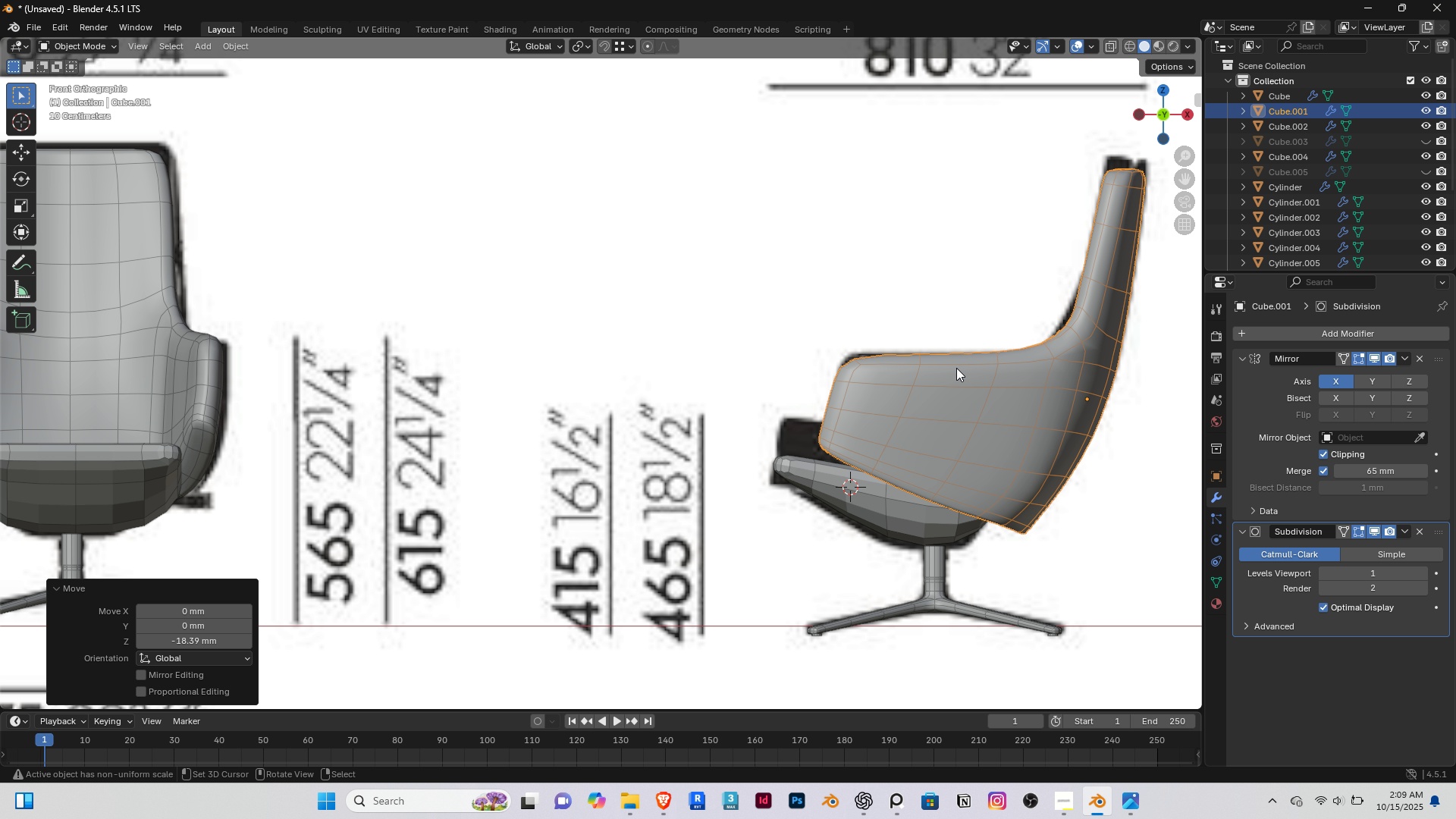 
hold_key(key=ShiftRight, duration=0.51)
 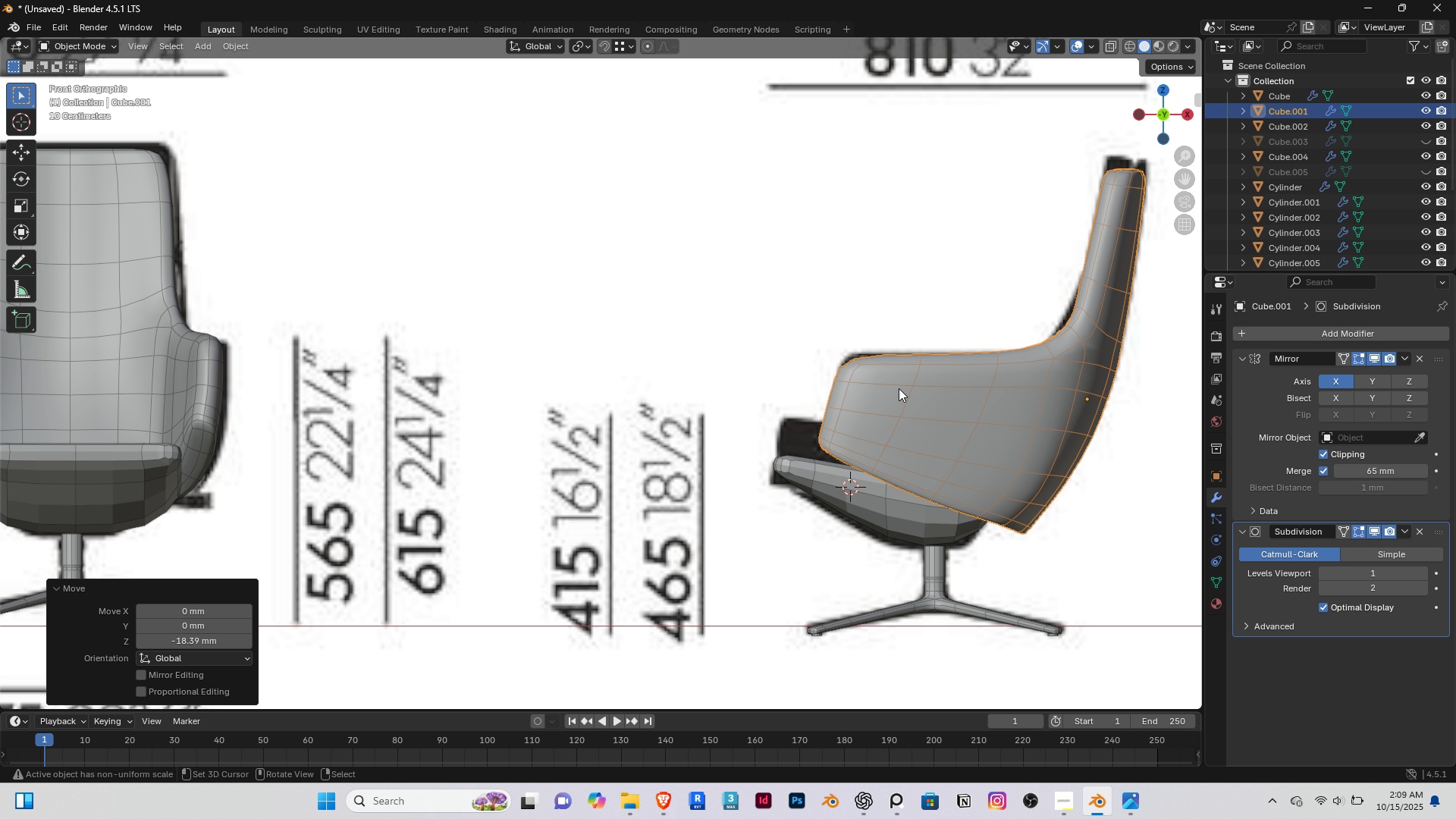 
type(gyx)
 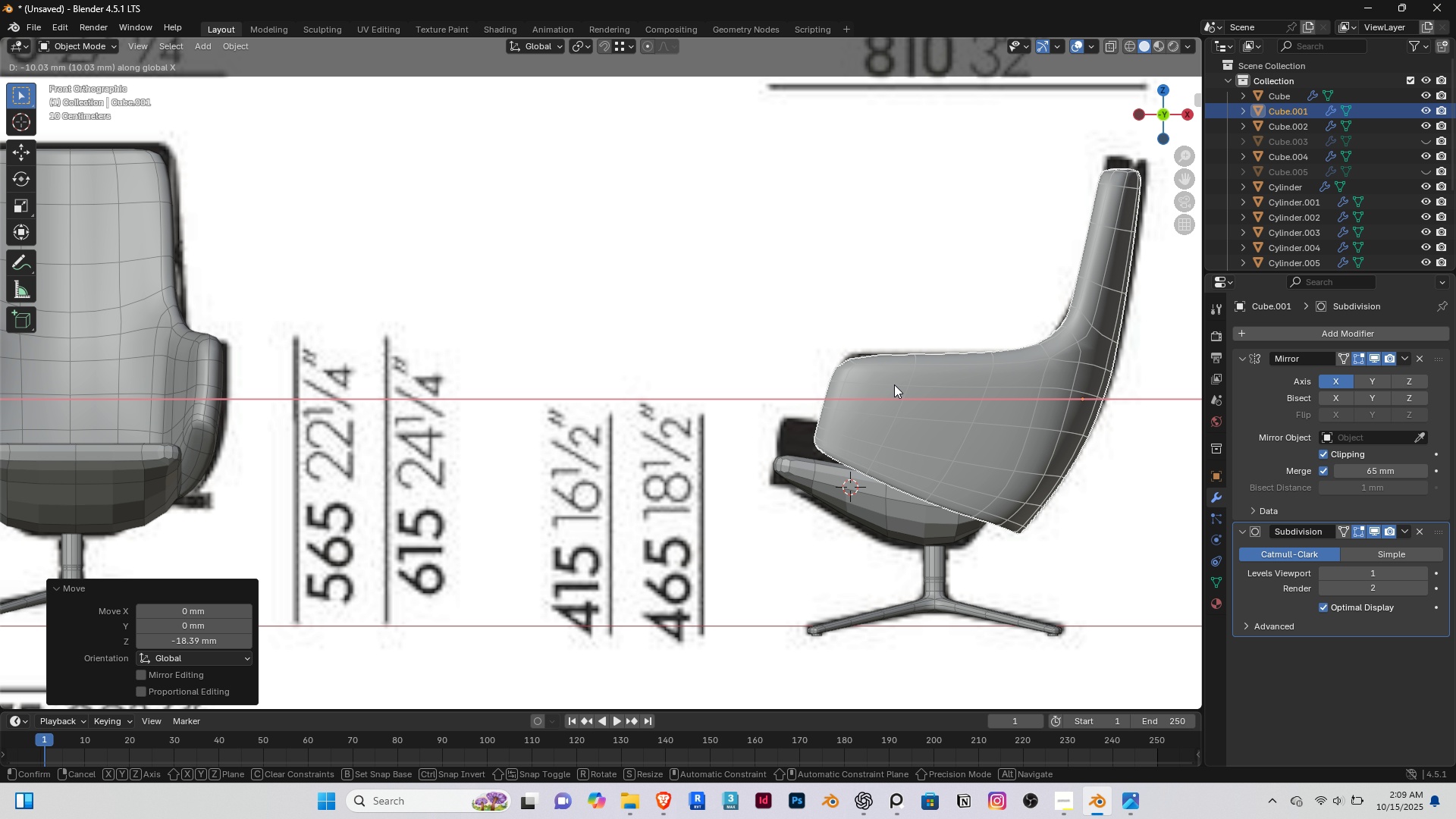 
left_click([894, 384])
 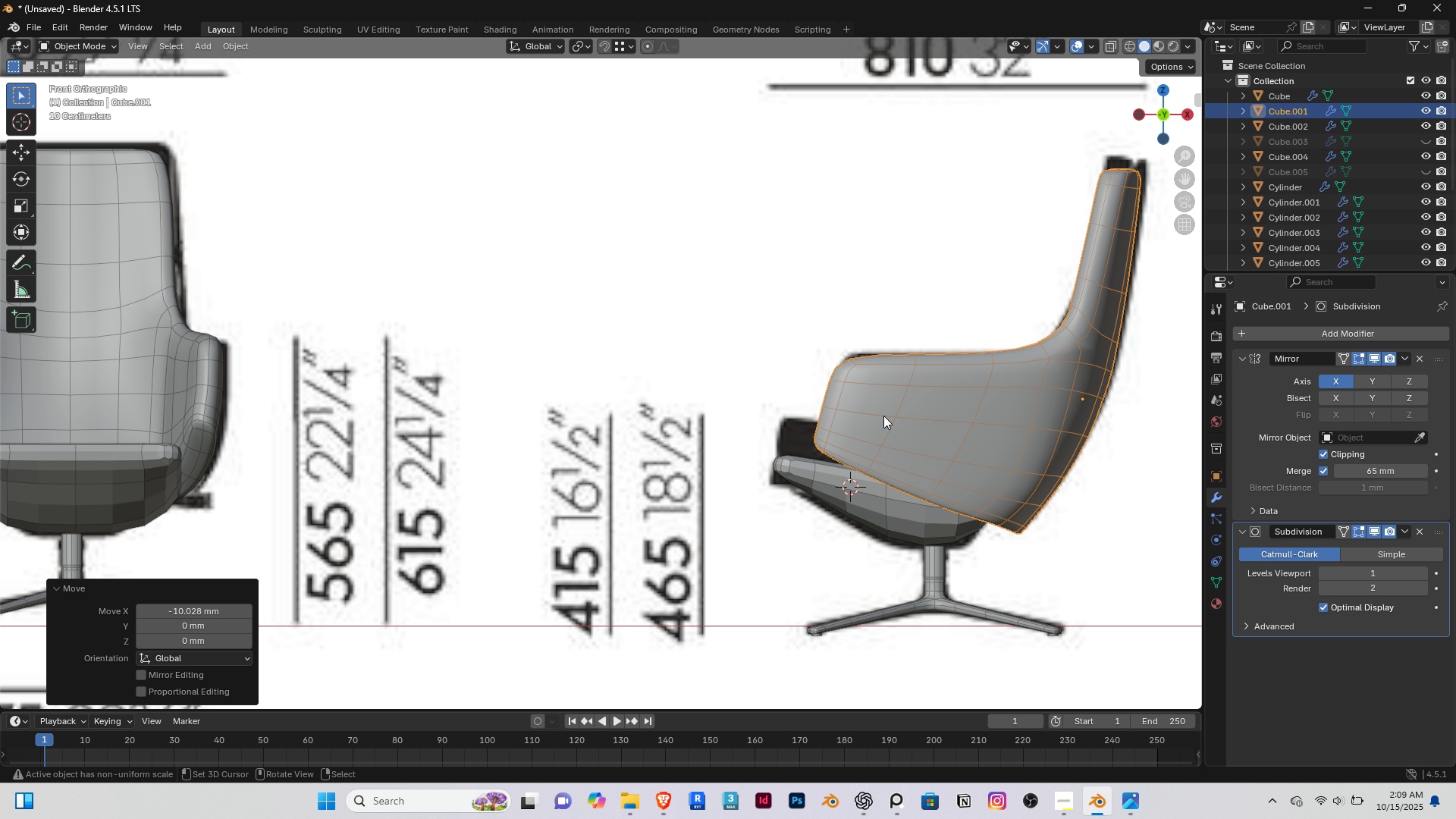 
scroll: coordinate [882, 412], scroll_direction: down, amount: 1.0
 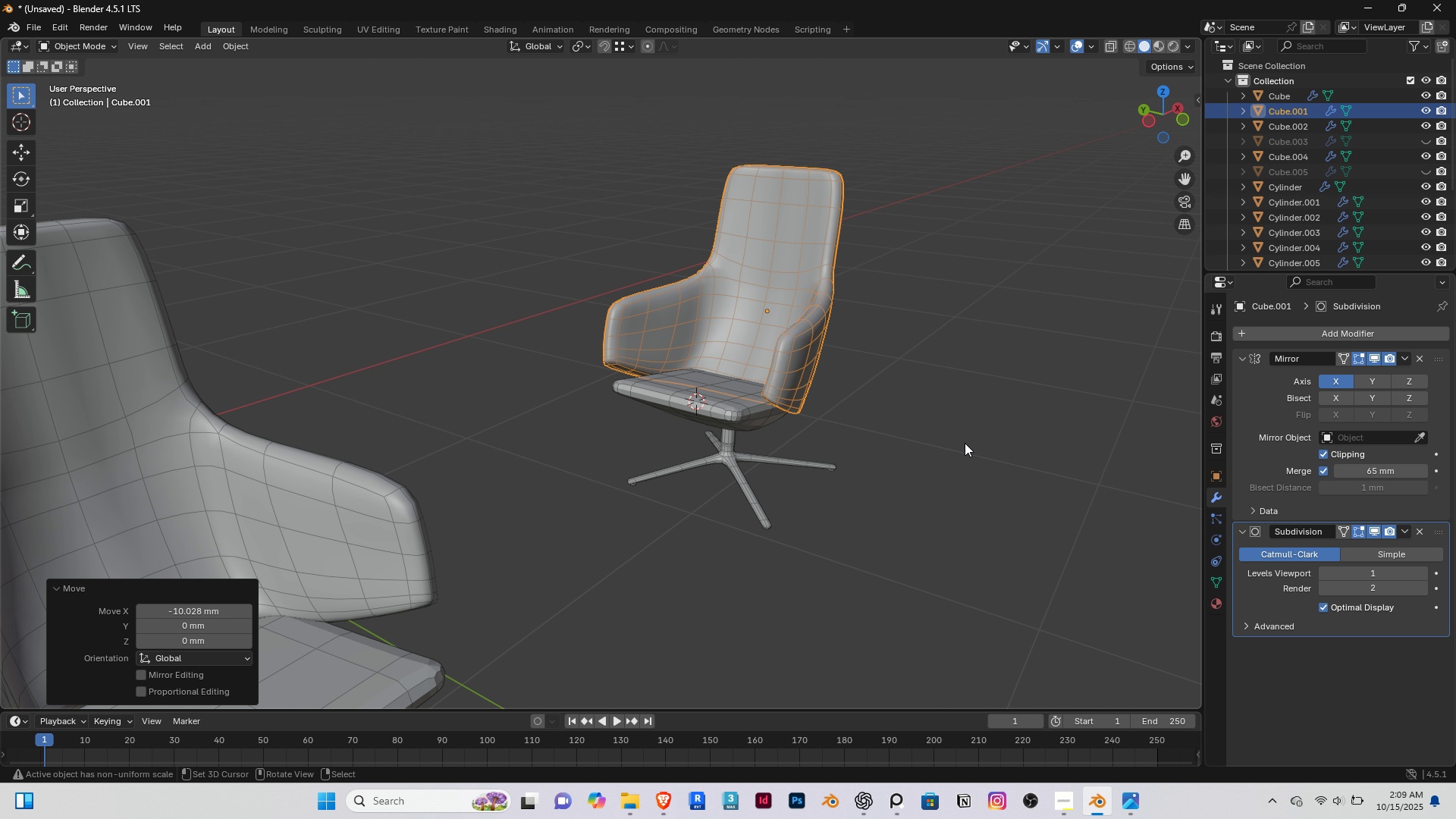 
scroll: coordinate [683, 375], scroll_direction: up, amount: 8.0
 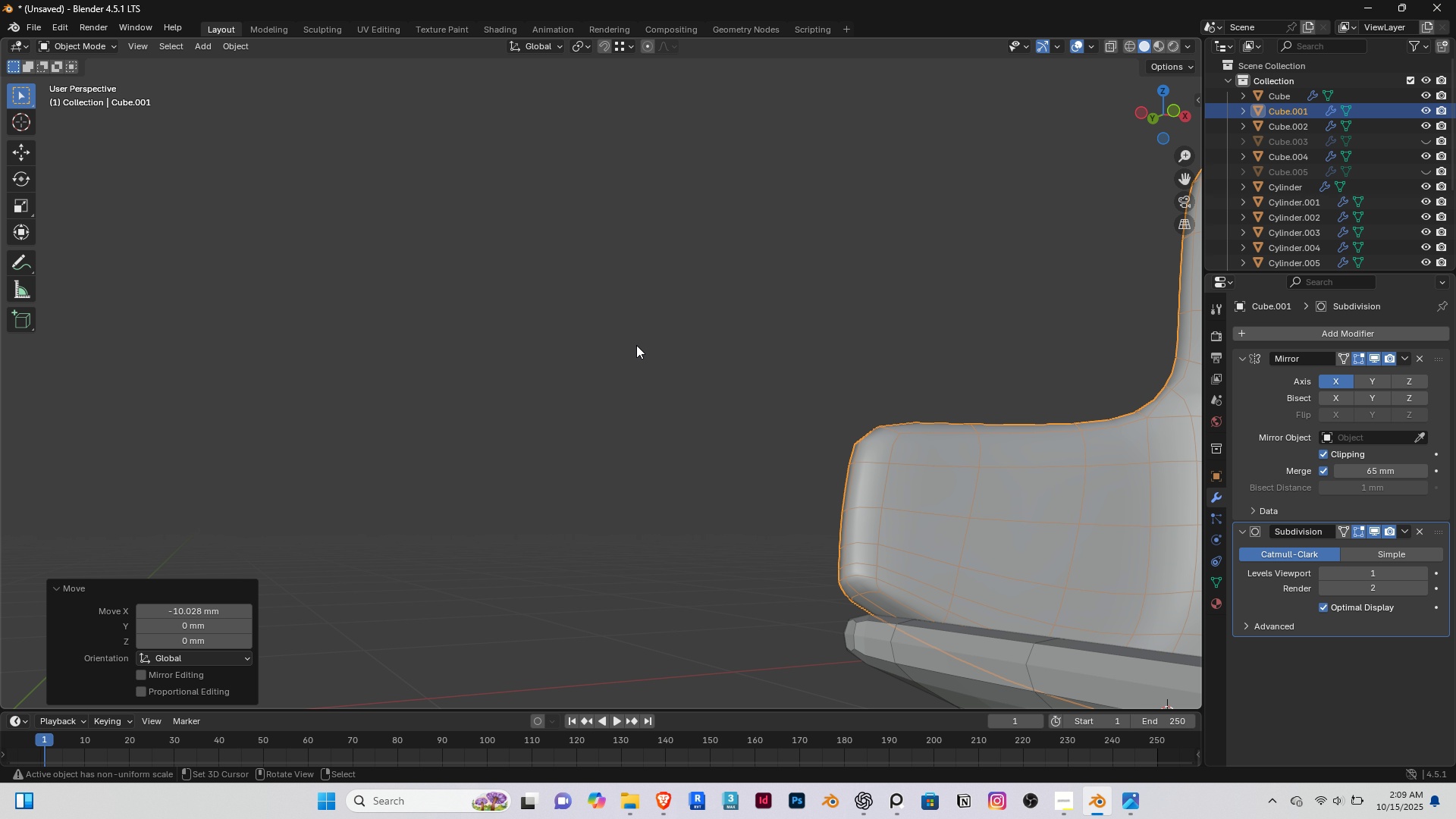 
key(Home)
 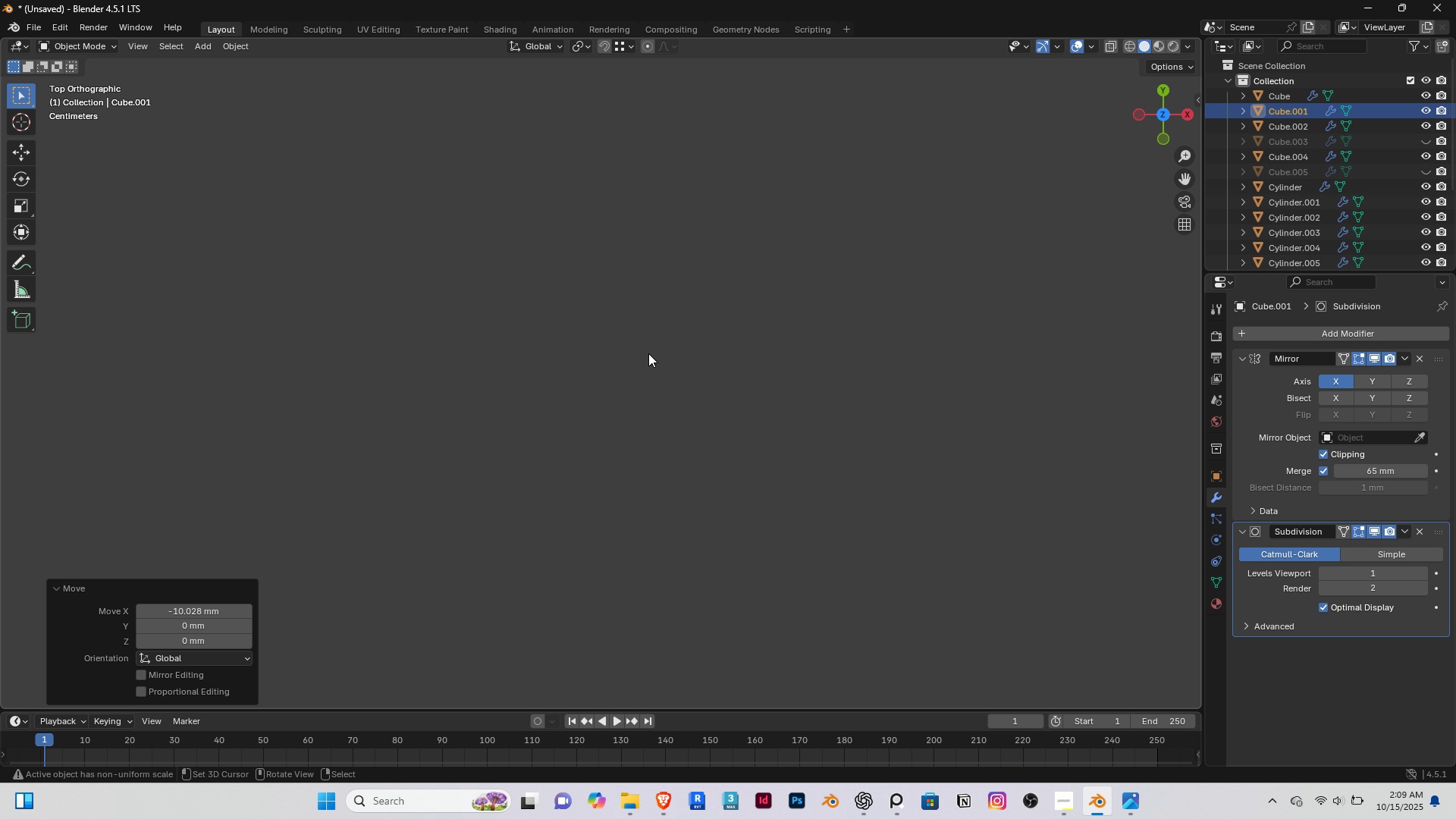 
scroll: coordinate [655, 373], scroll_direction: down, amount: 5.0
 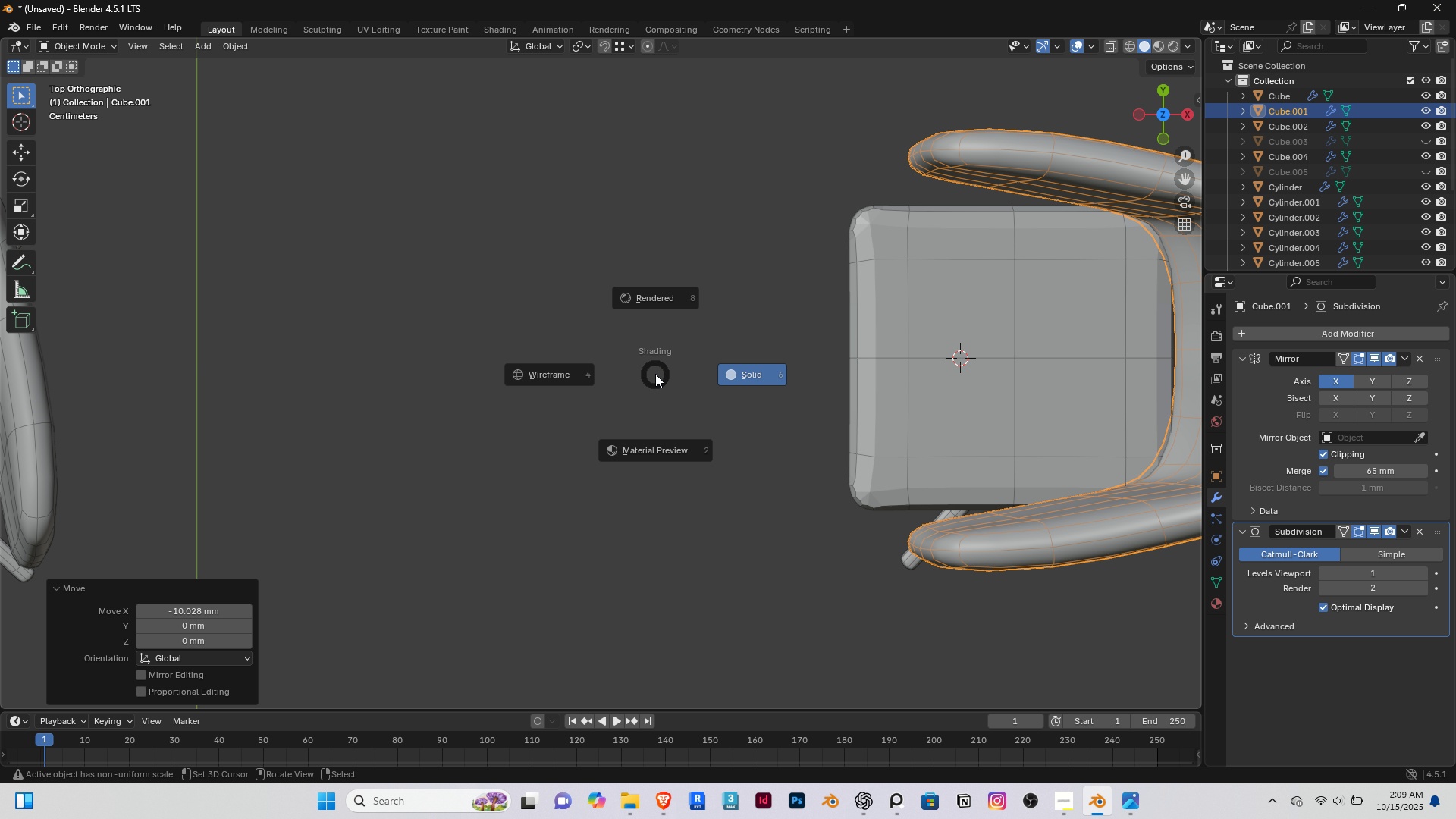 
key(Z)
 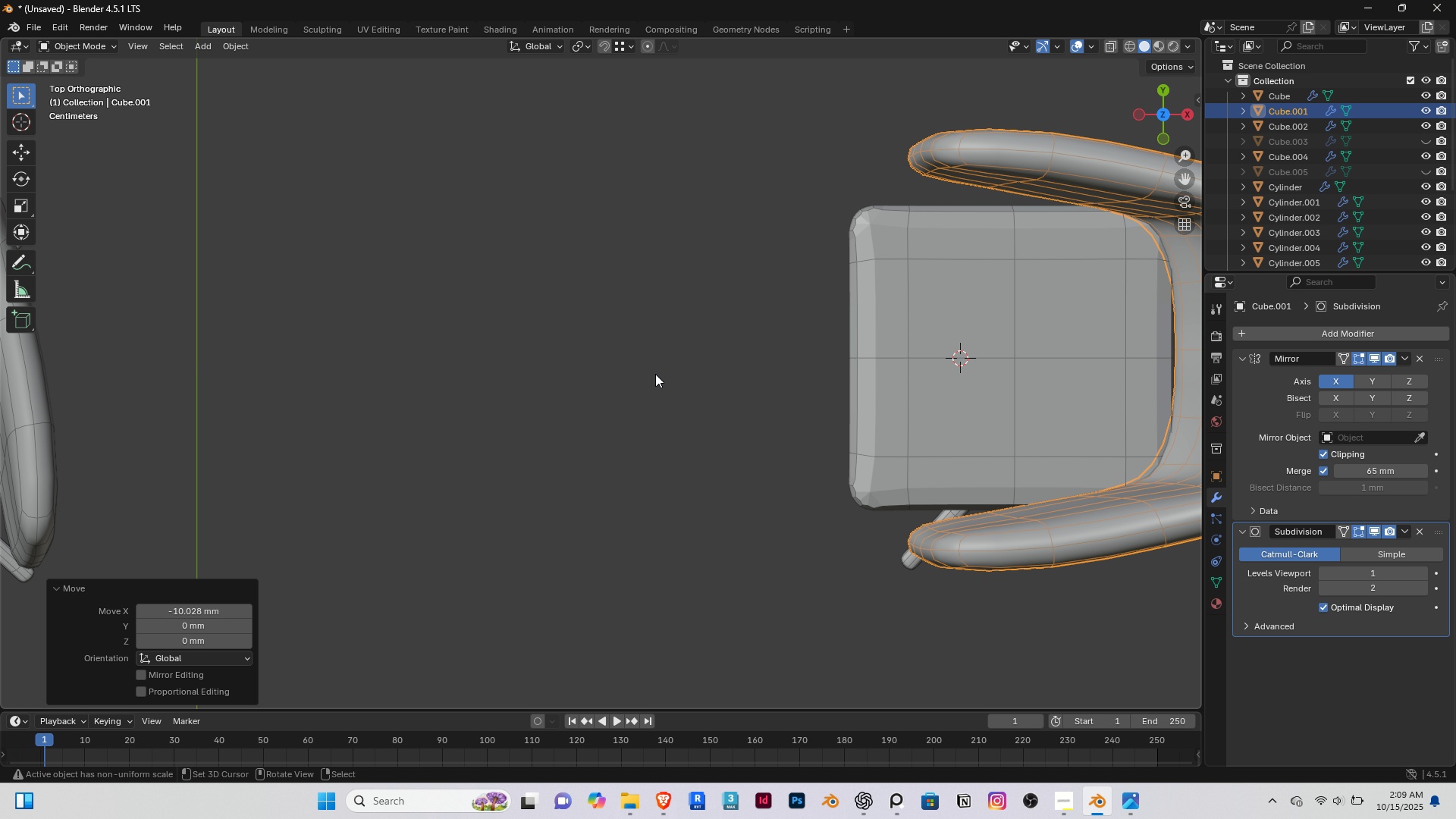 
right_click([655, 374])
 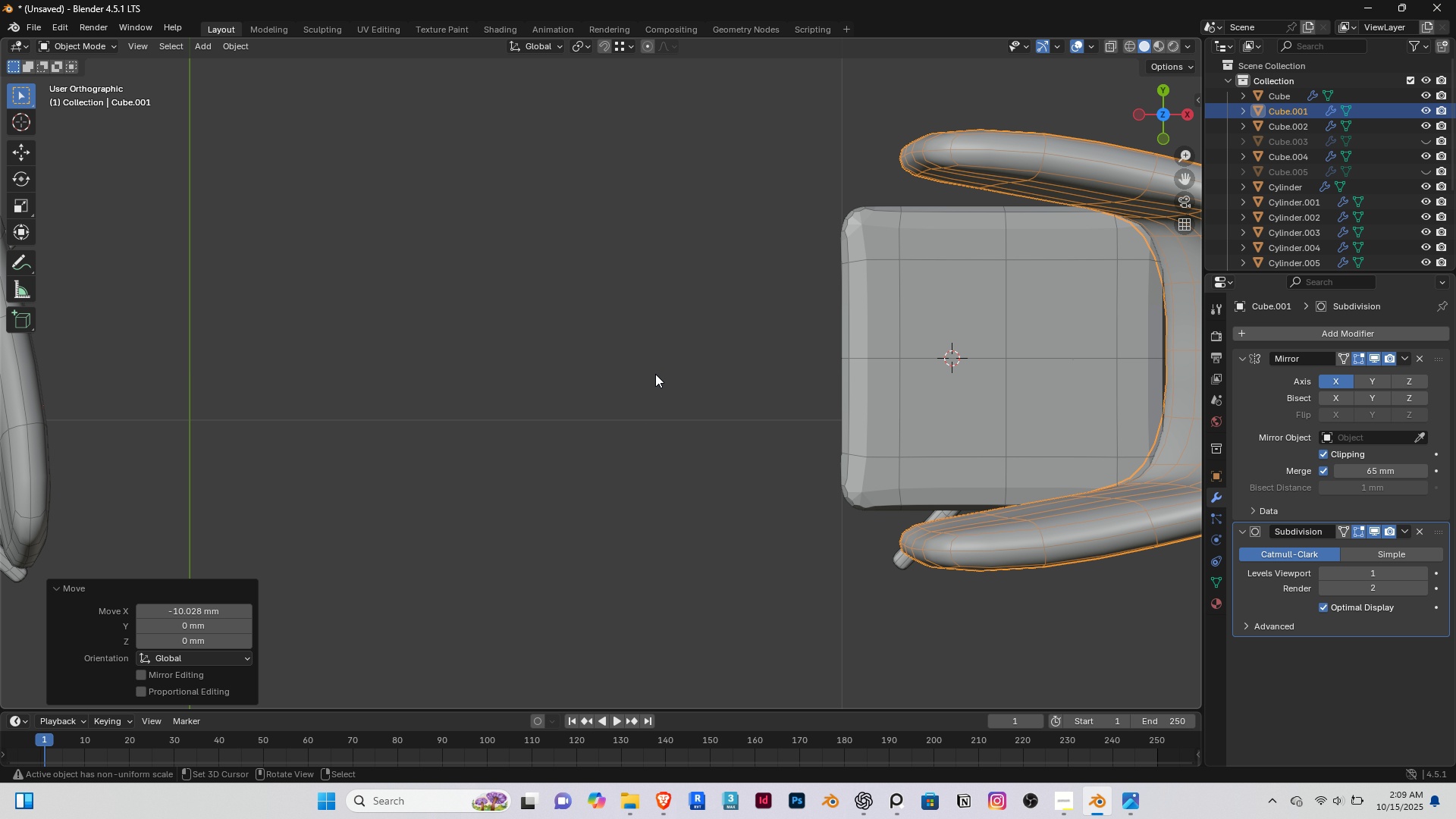 
key(Delete)
 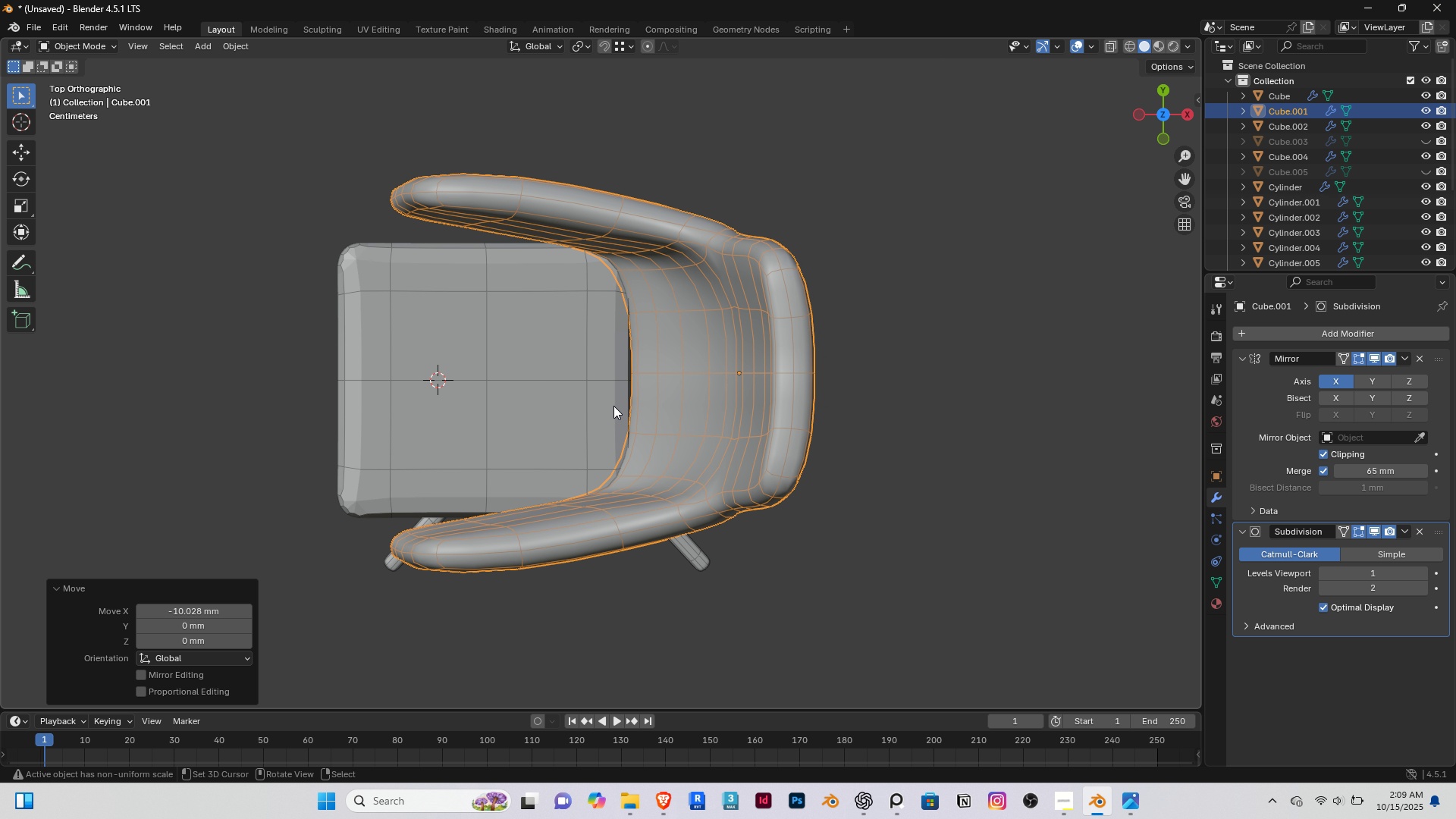 
scroll: coordinate [613, 406], scroll_direction: up, amount: 3.0
 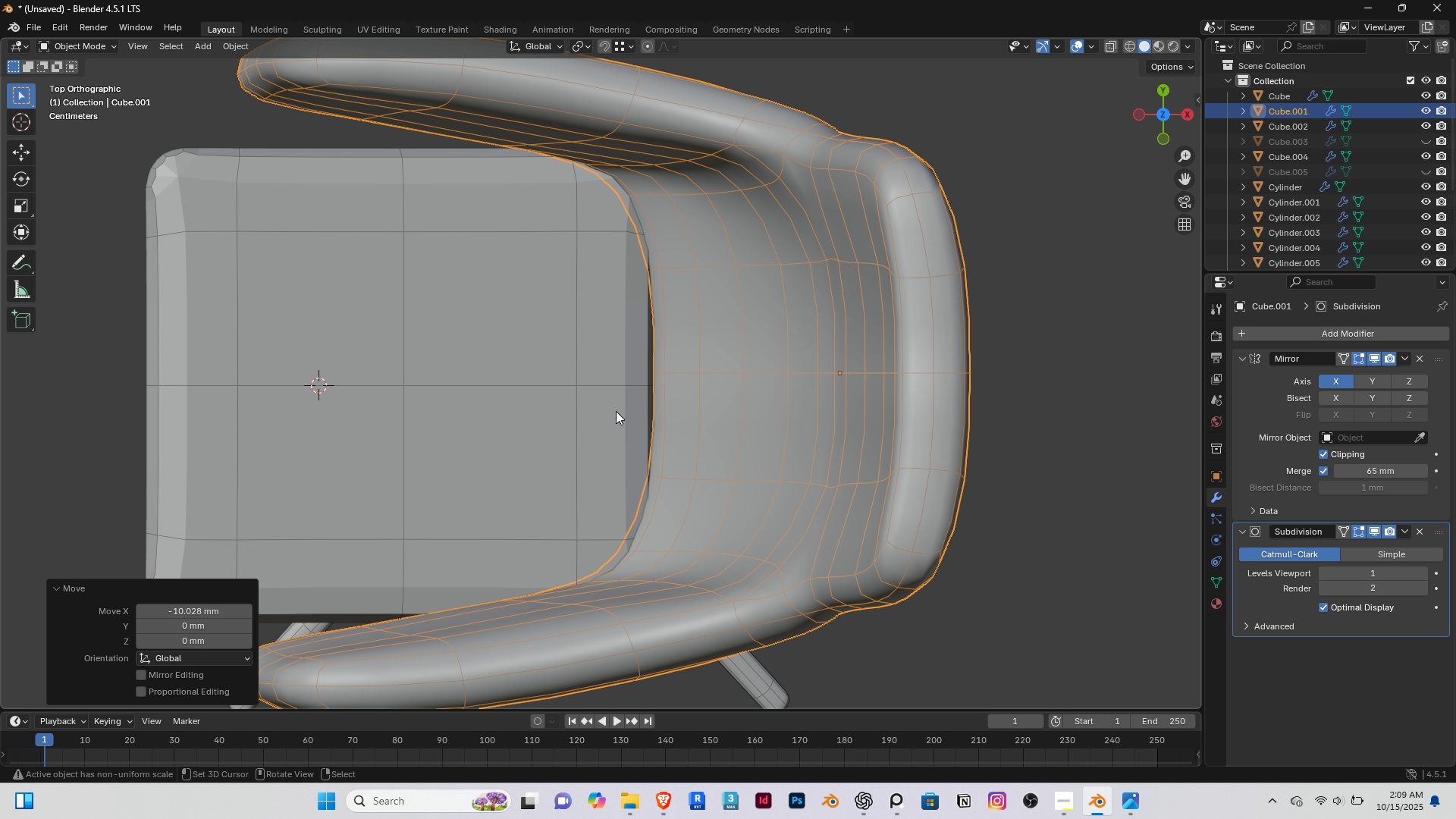 
scroll: coordinate [616, 411], scroll_direction: down, amount: 3.0
 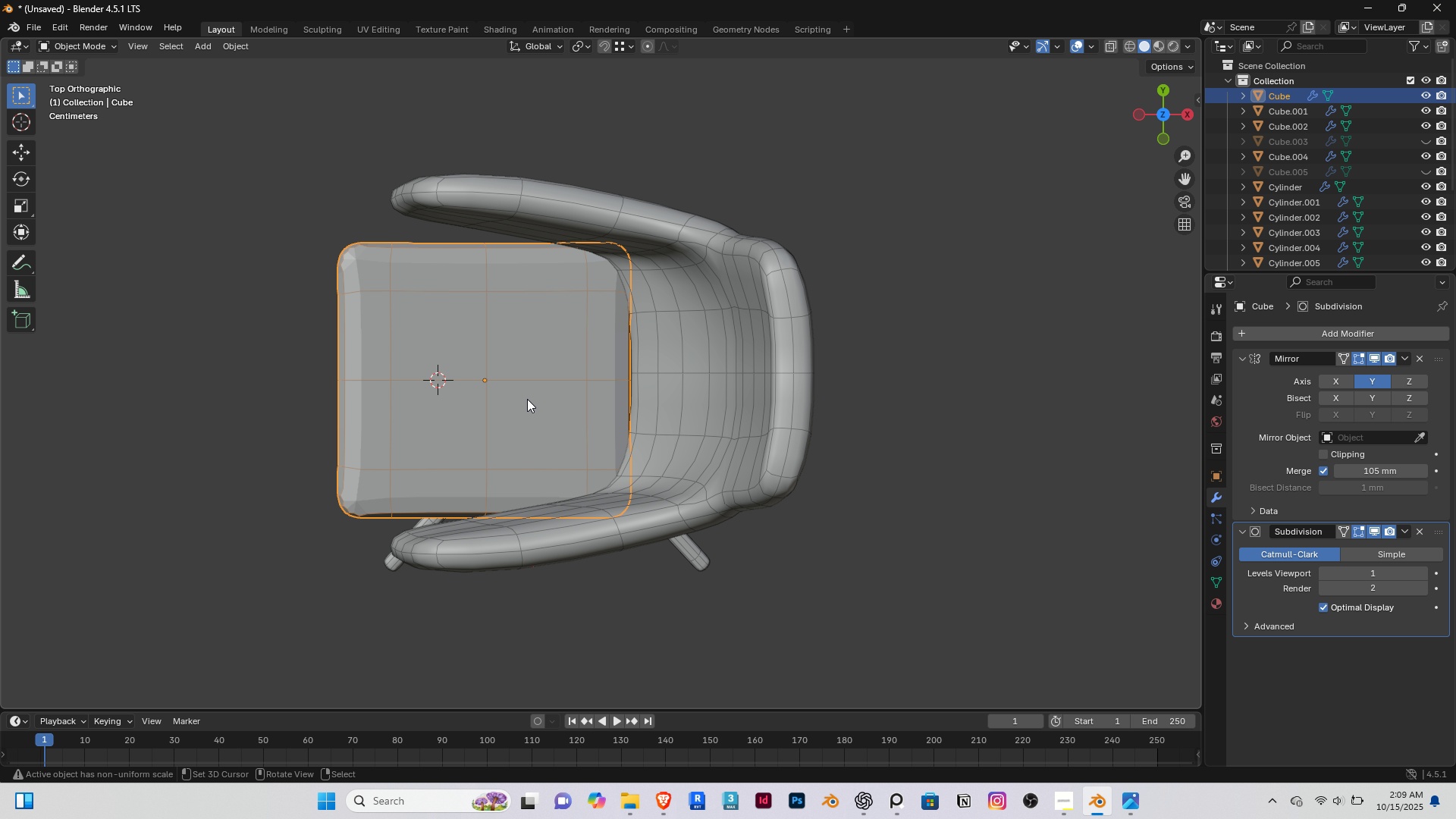 
right_click([527, 399])
 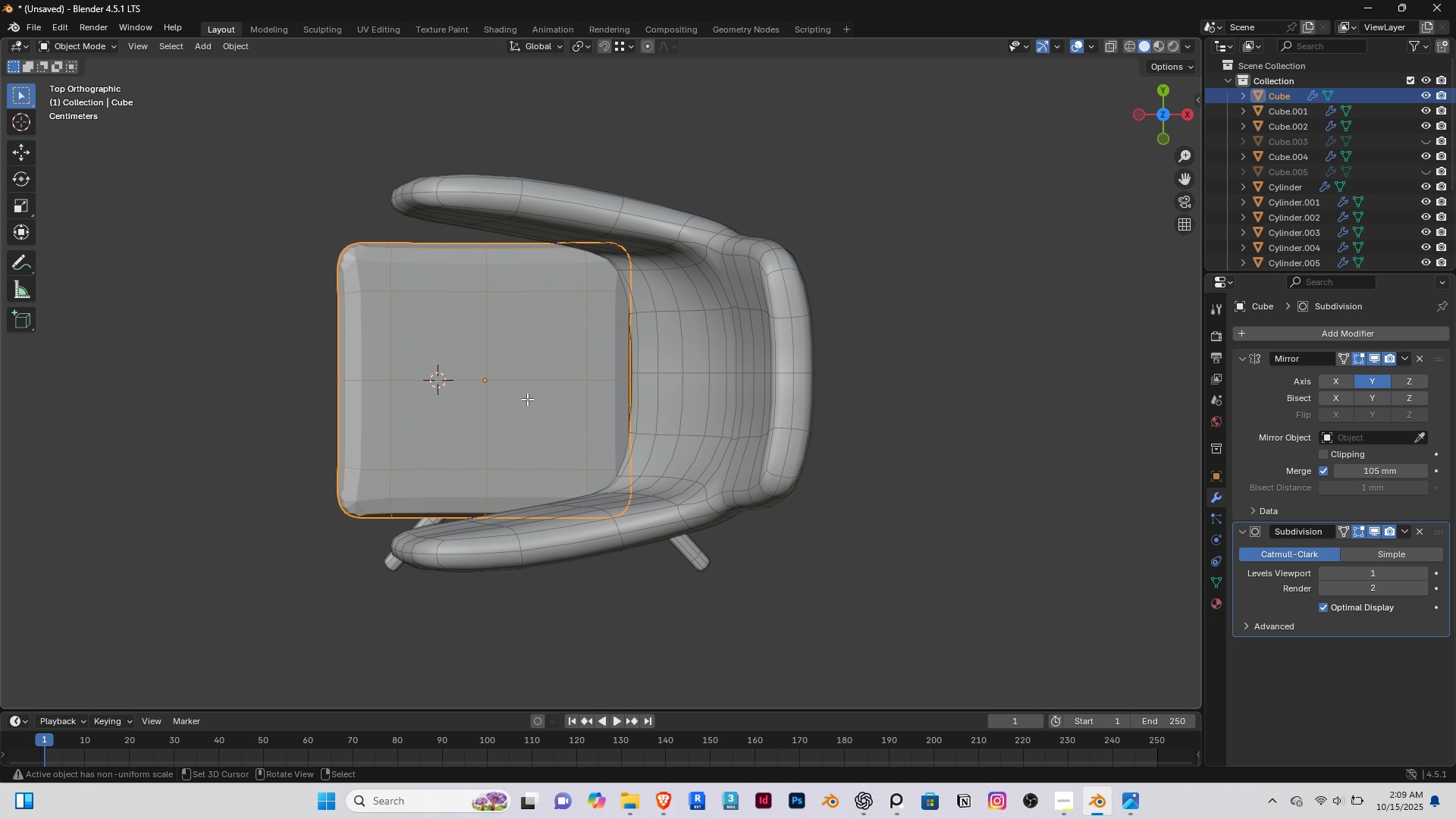 
key(Tab)
 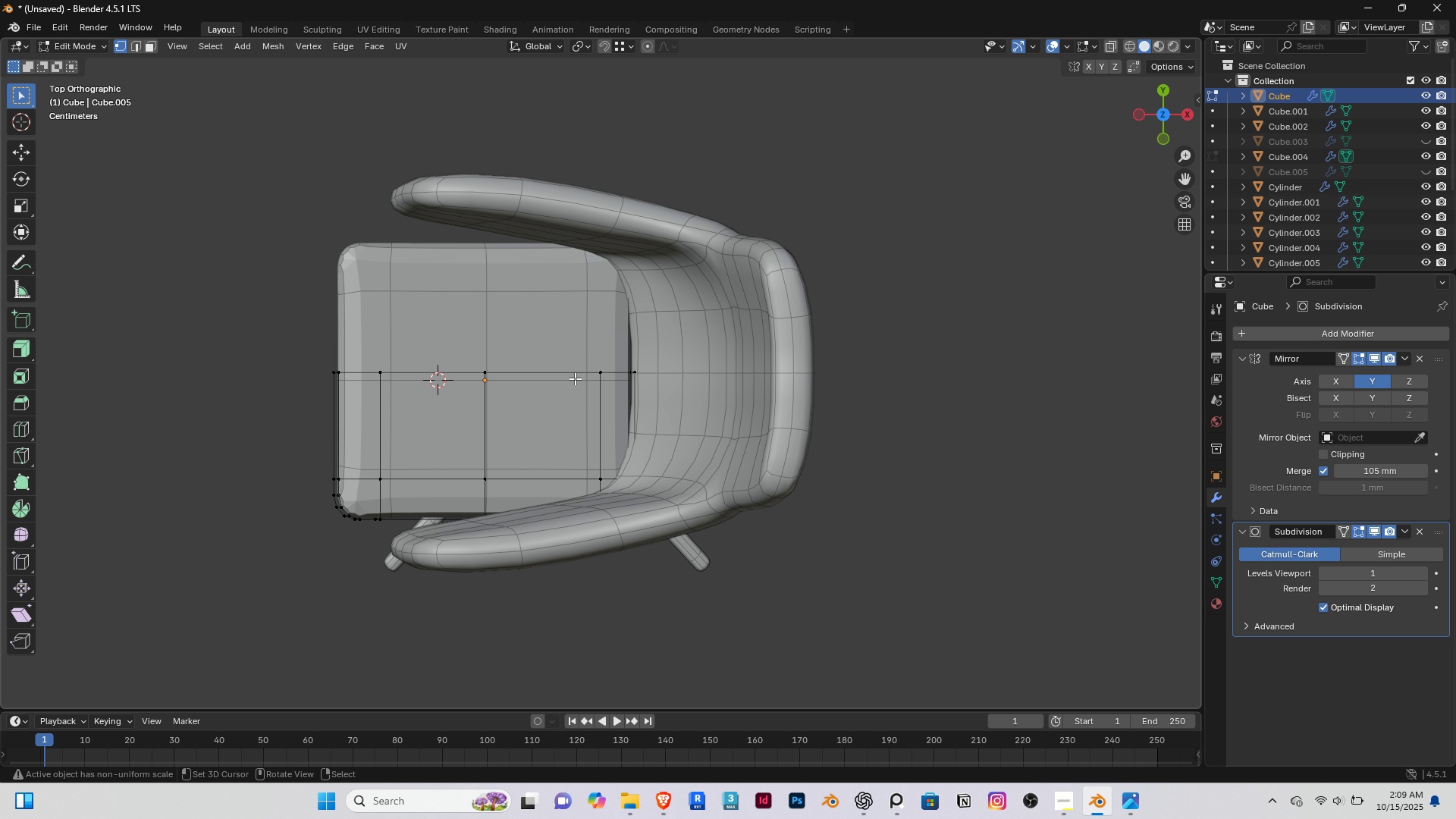 
scroll: coordinate [576, 378], scroll_direction: up, amount: 3.0
 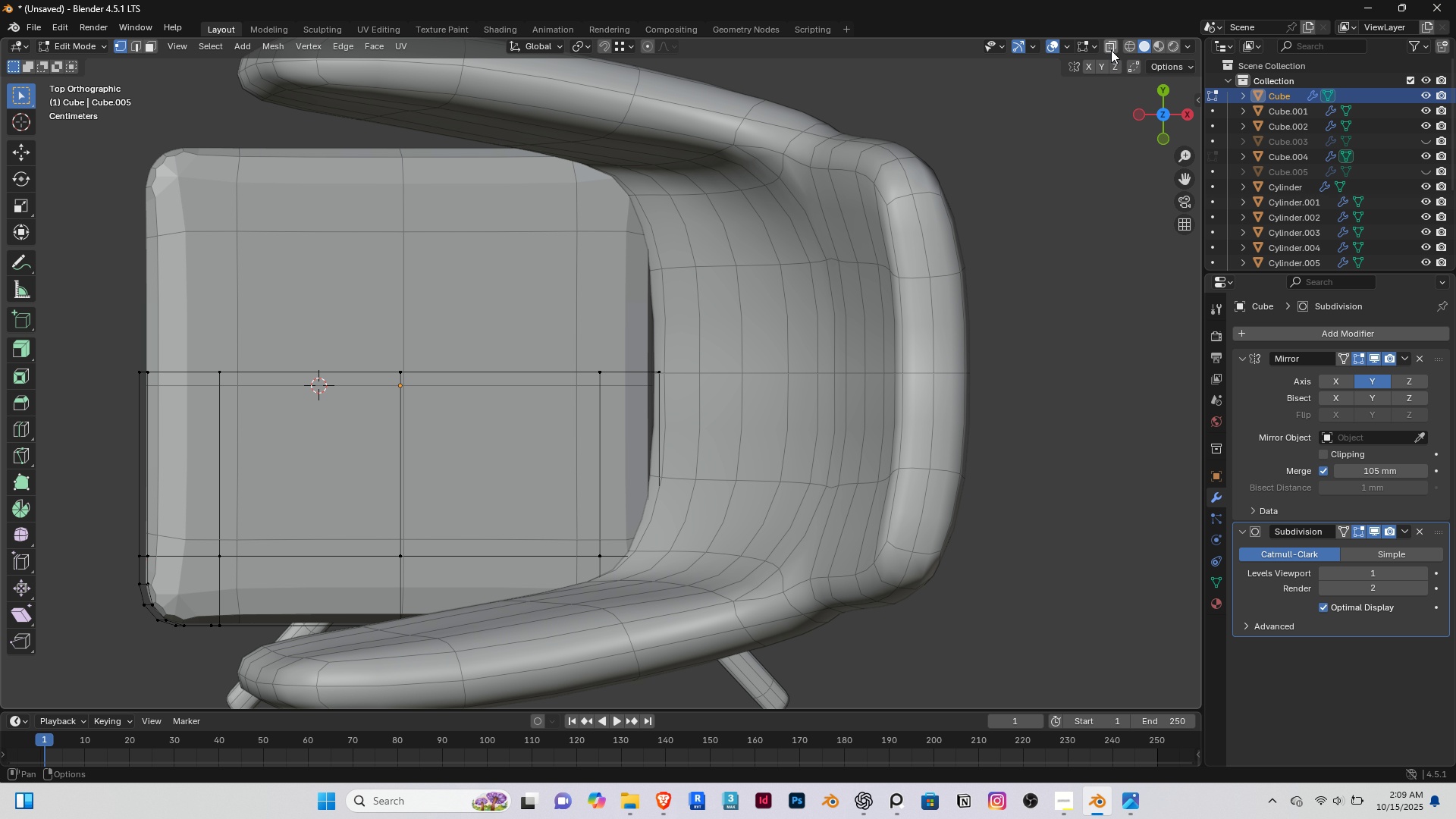 
left_click([1111, 50])
 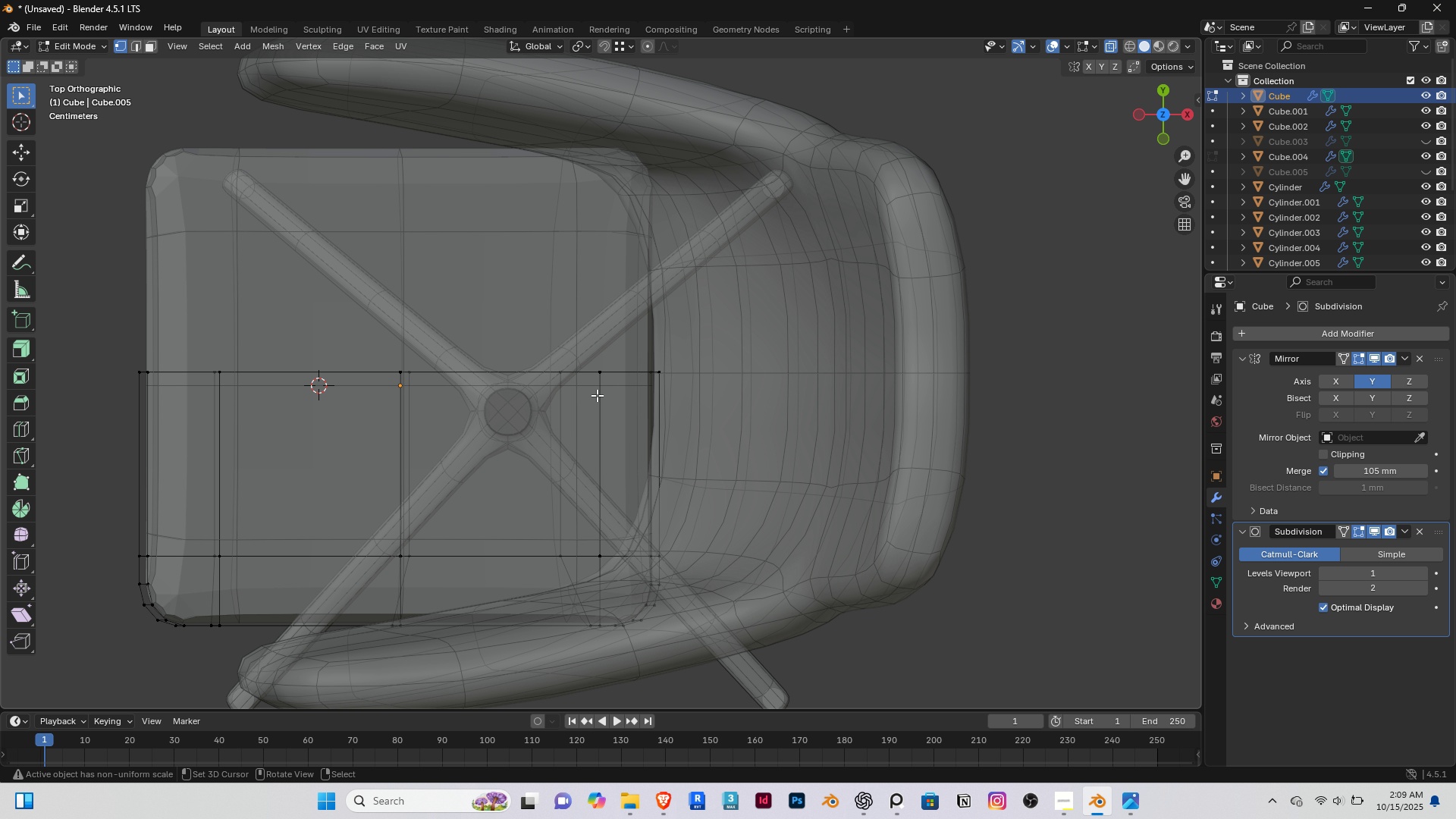 
scroll: coordinate [641, 386], scroll_direction: up, amount: 3.0
 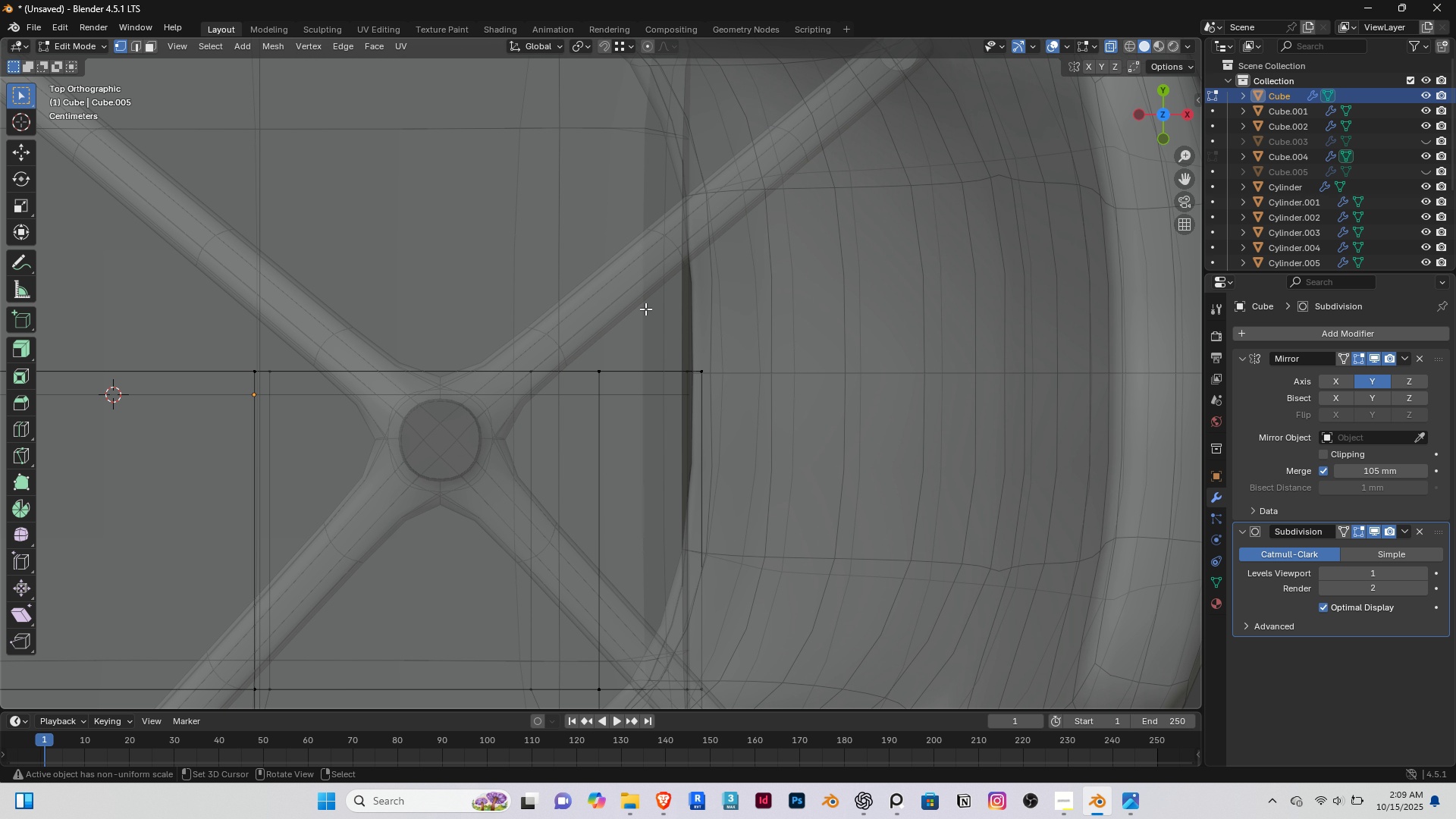 
left_click_drag(start_coordinate=[645, 307], to_coordinate=[764, 435])
 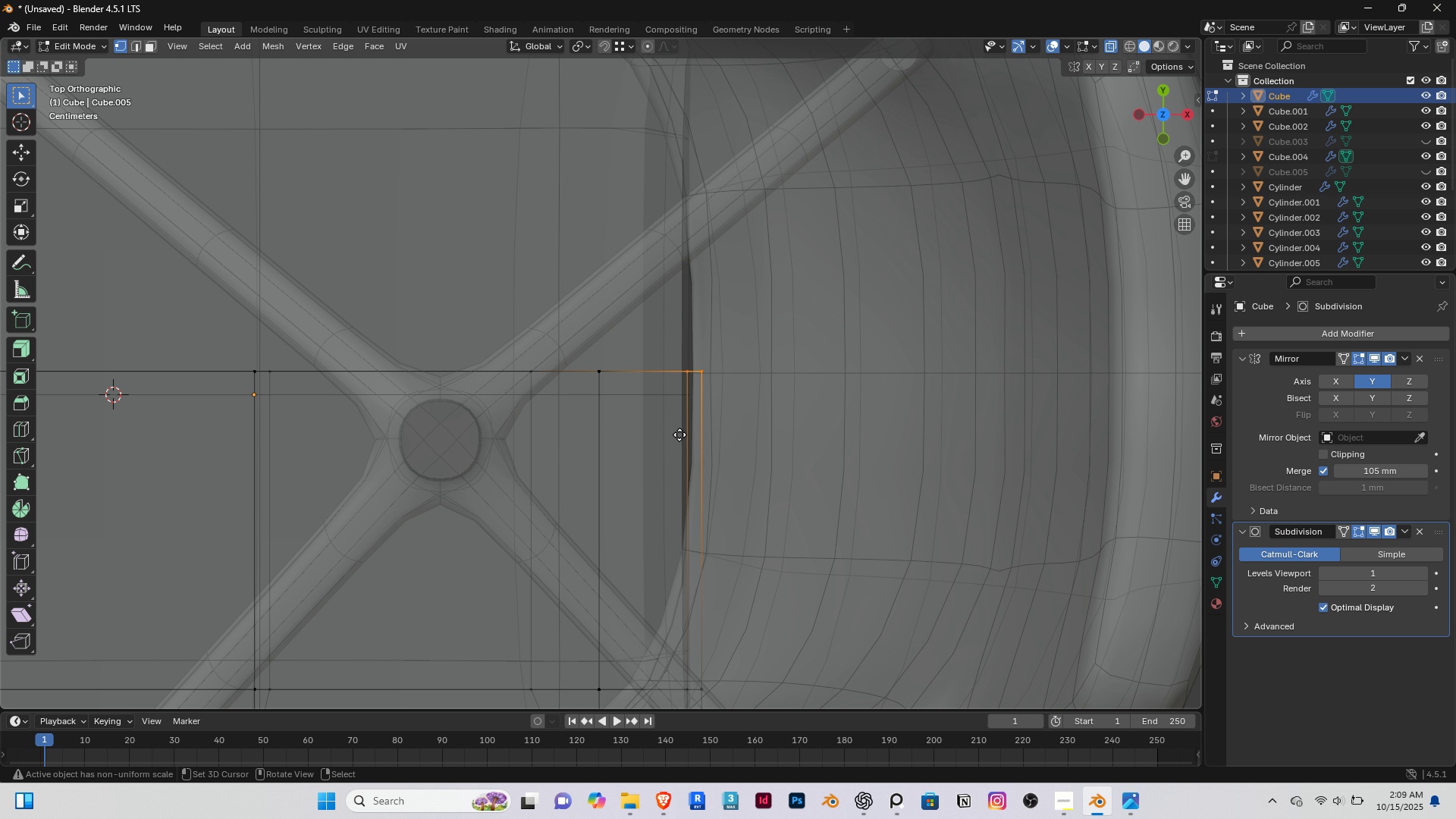 
type(gx)
 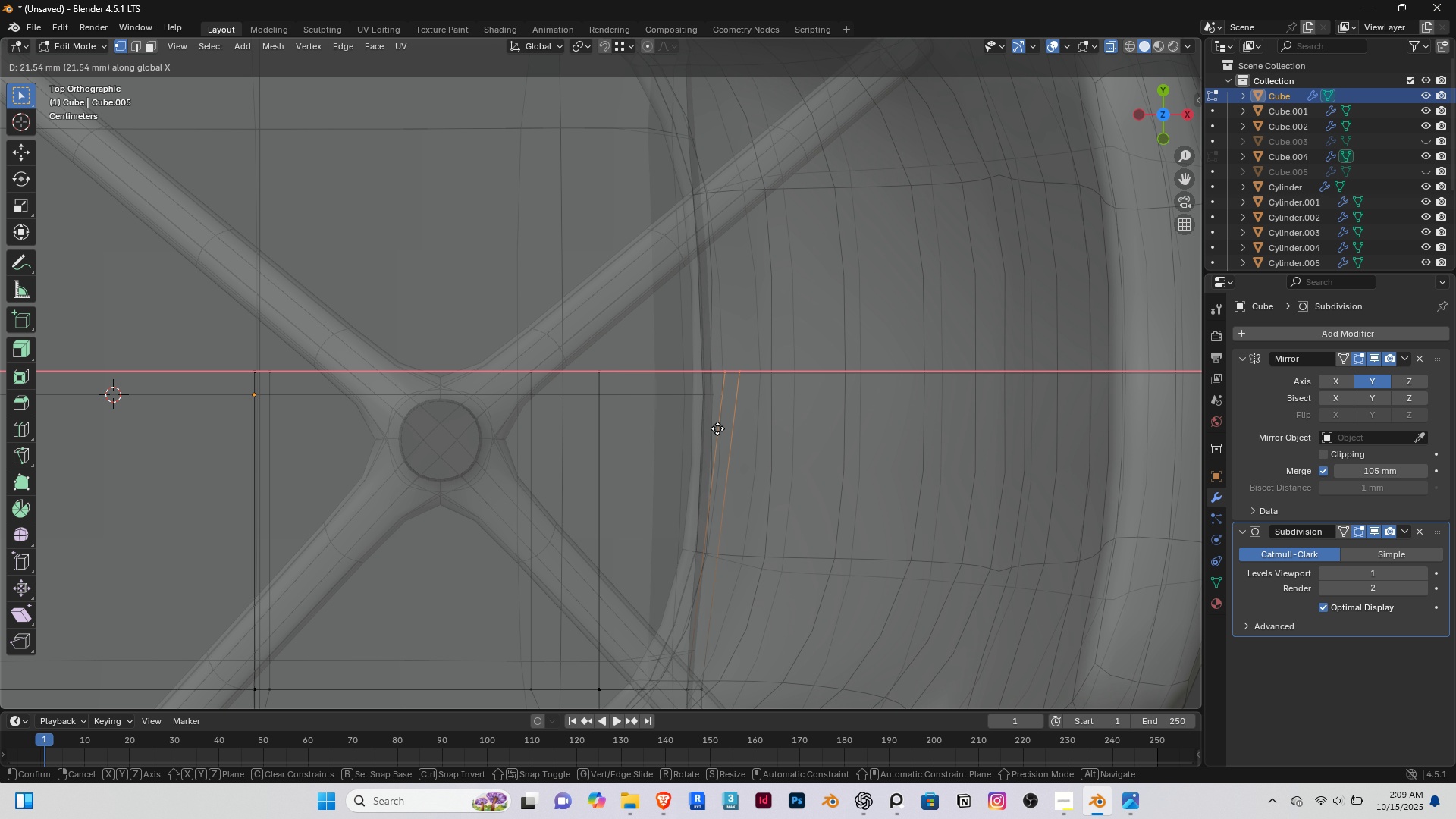 
left_click([717, 428])
 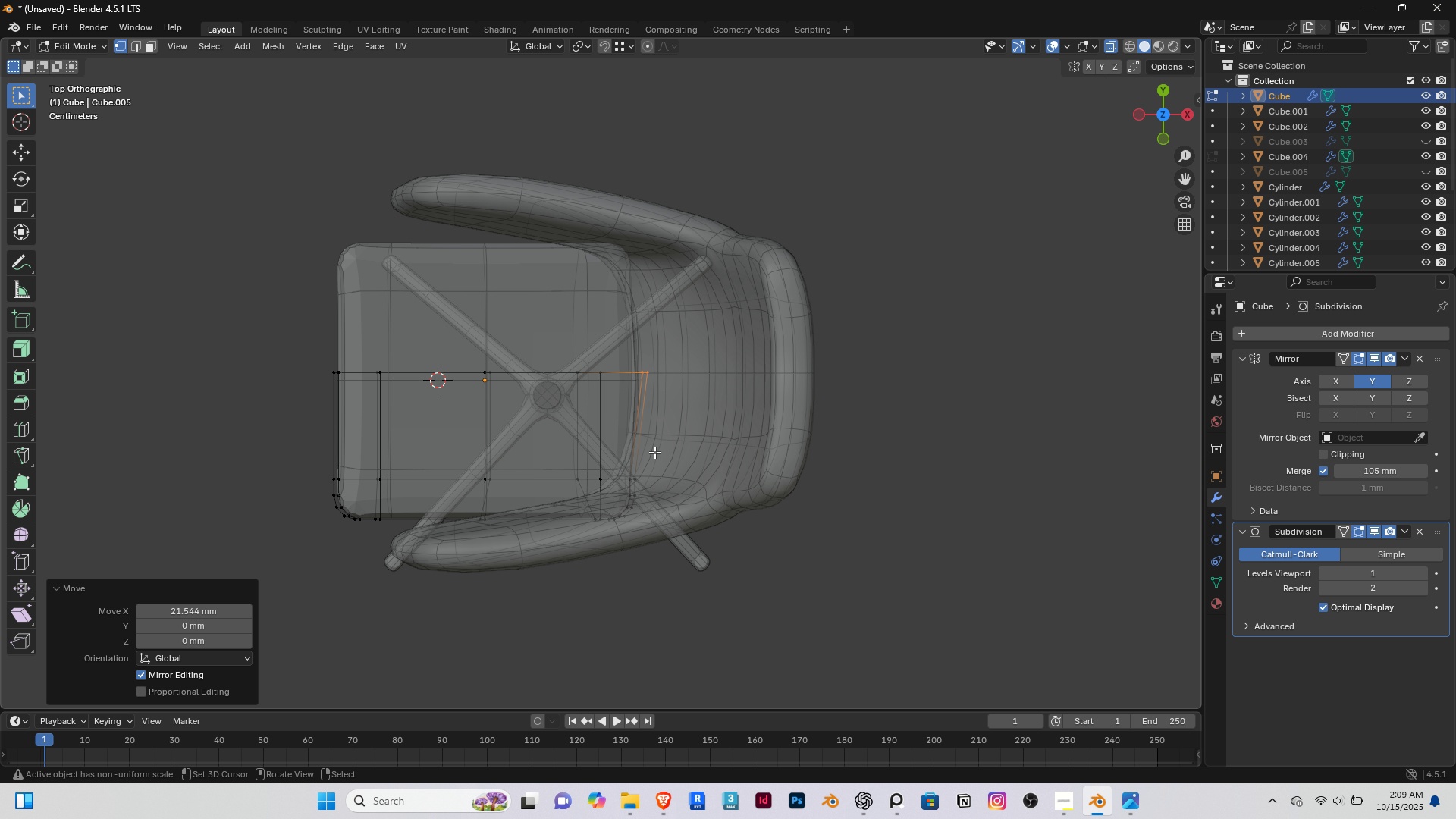 
scroll: coordinate [650, 453], scroll_direction: down, amount: 7.0
 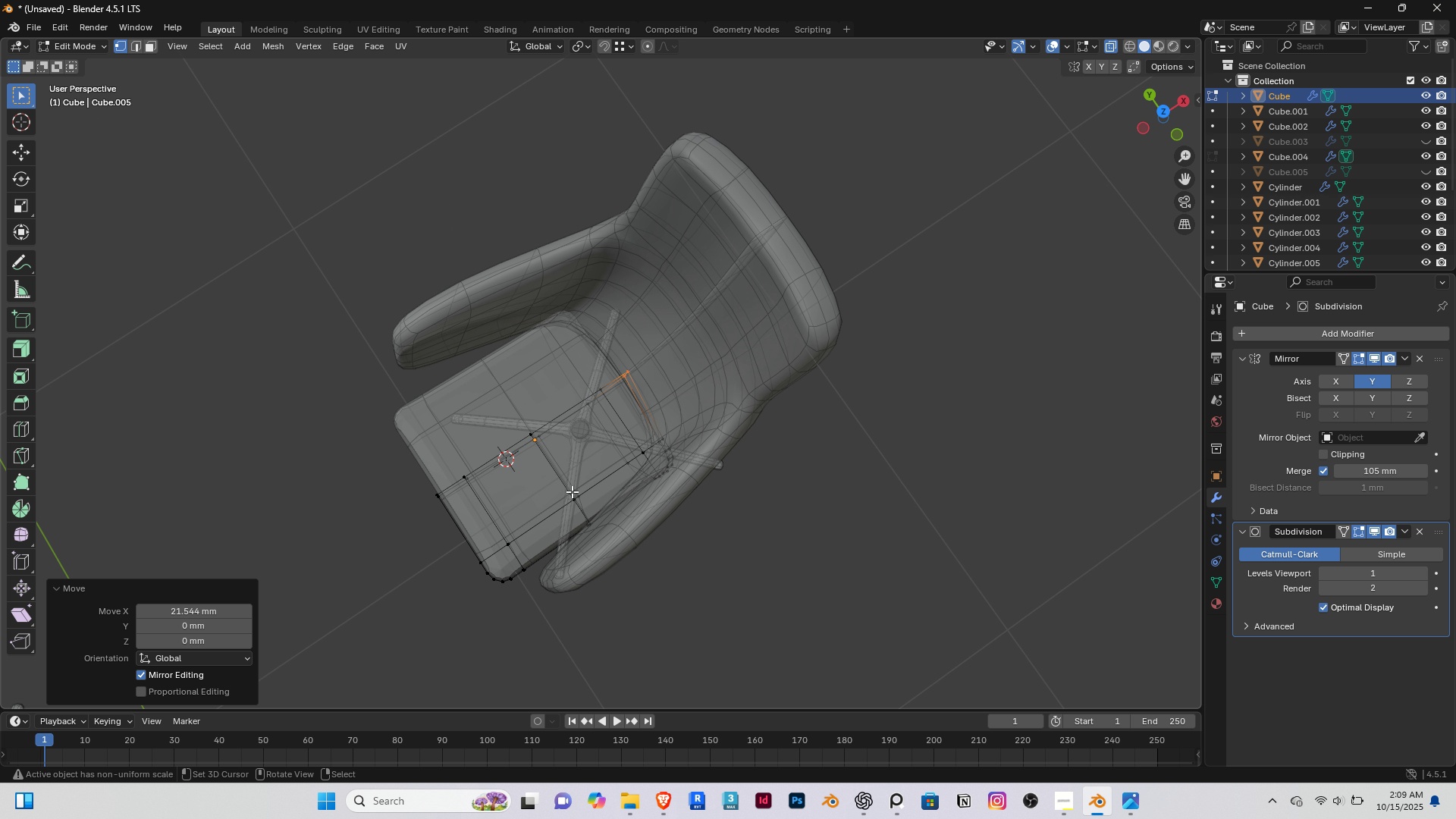 
scroll: coordinate [438, 542], scroll_direction: up, amount: 5.0
 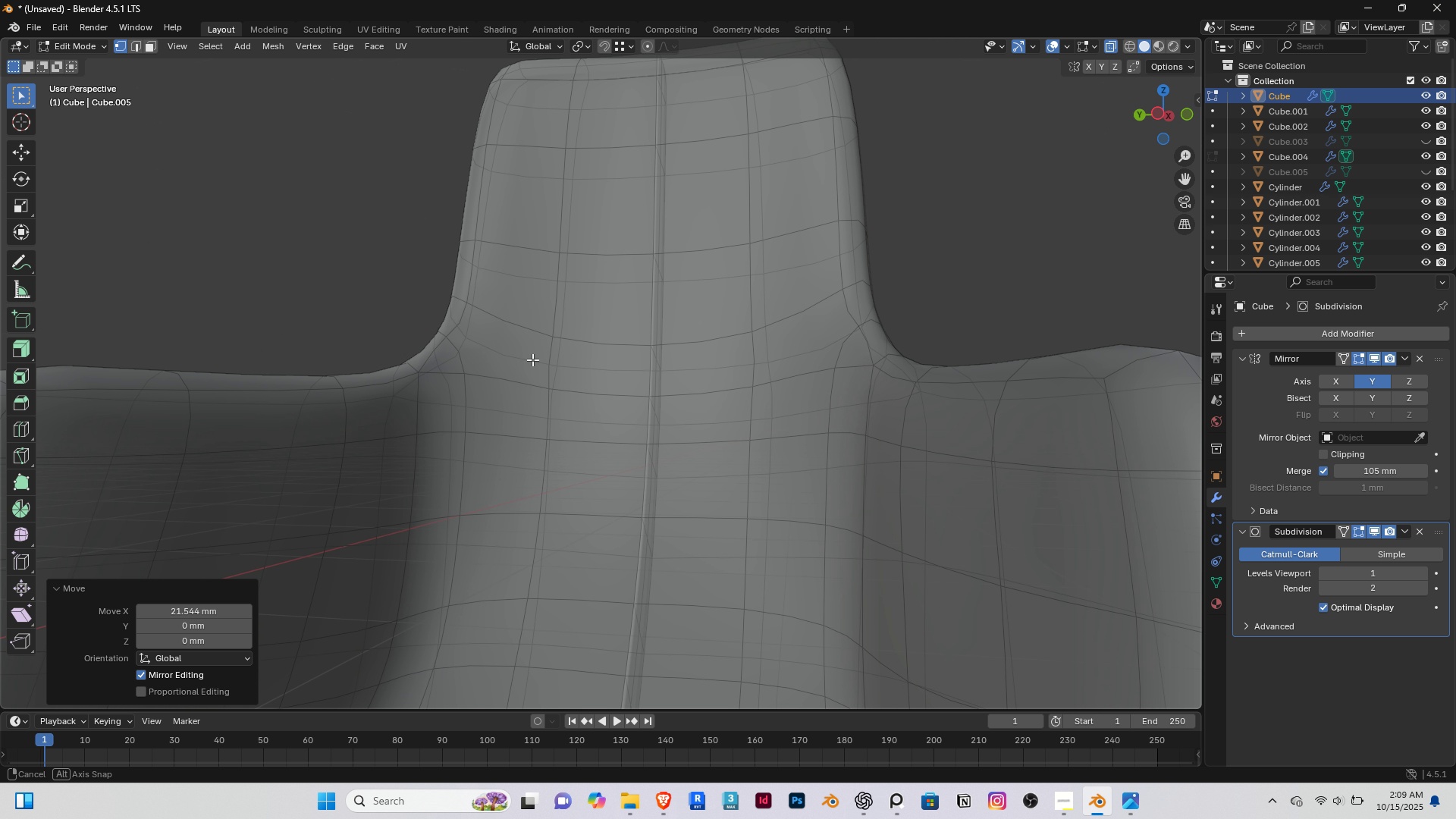 
scroll: coordinate [488, 422], scroll_direction: down, amount: 5.0
 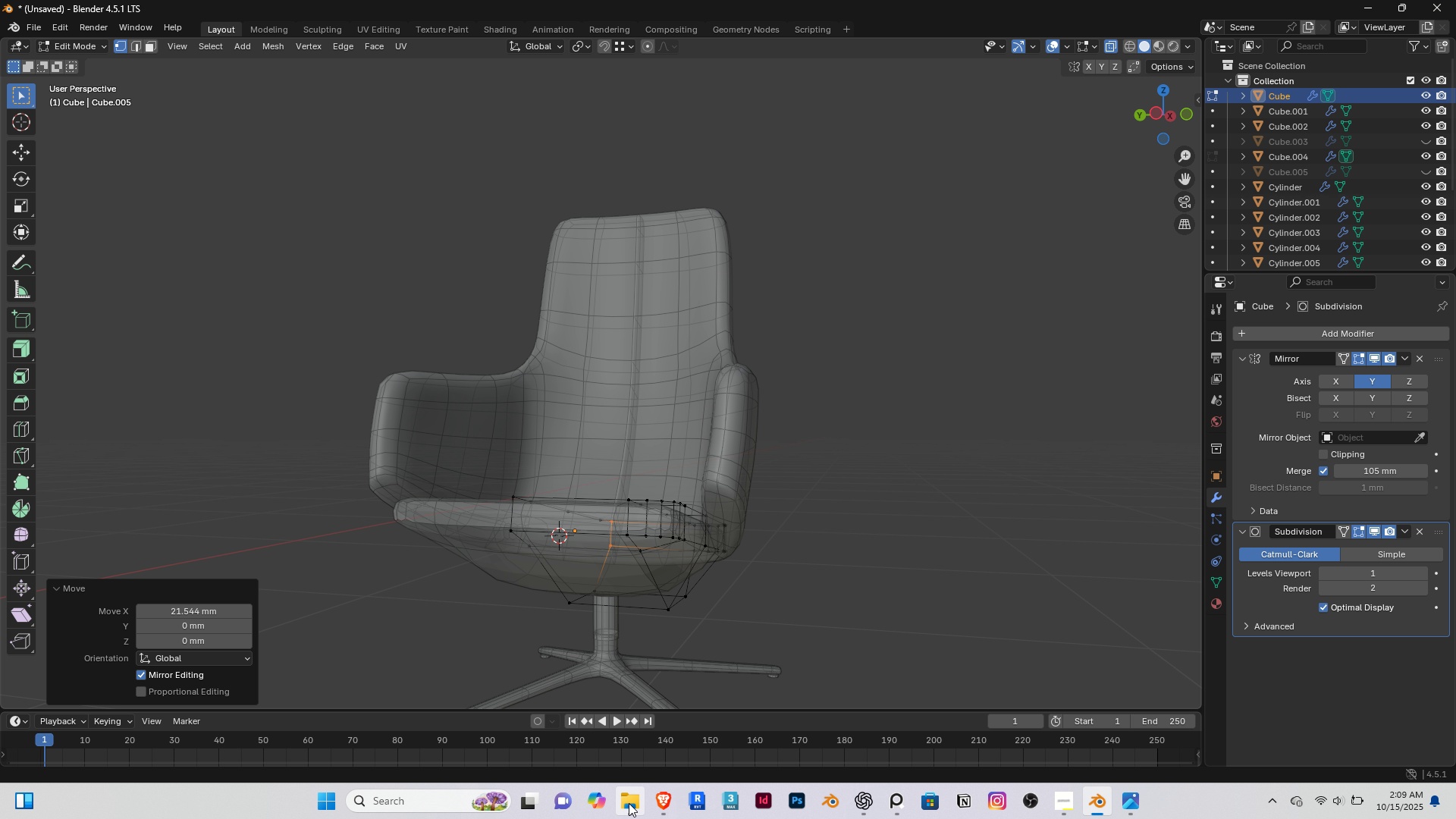 
left_click([623, 798])
 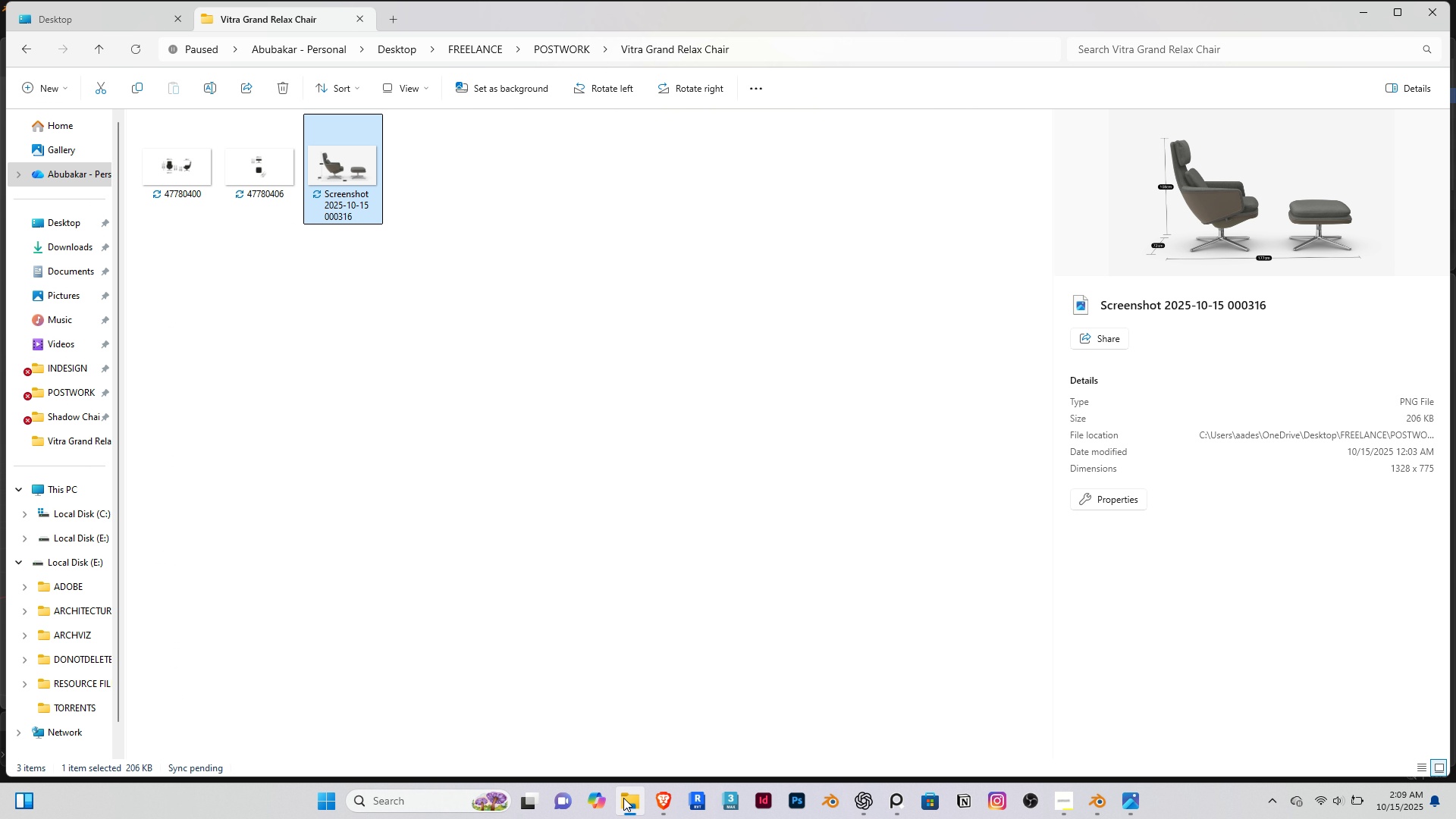 
left_click([623, 798])
 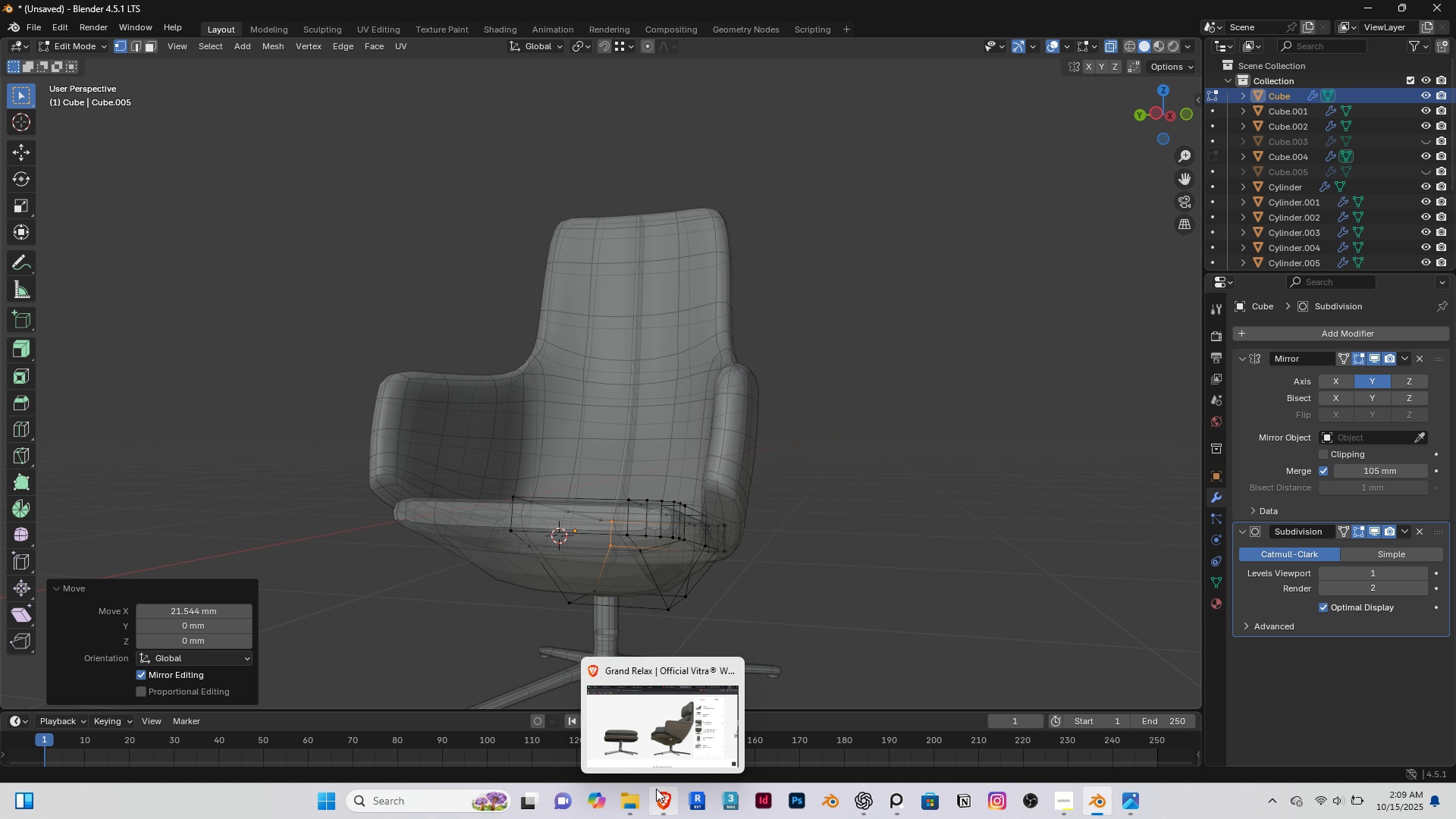 
left_click([656, 789])
 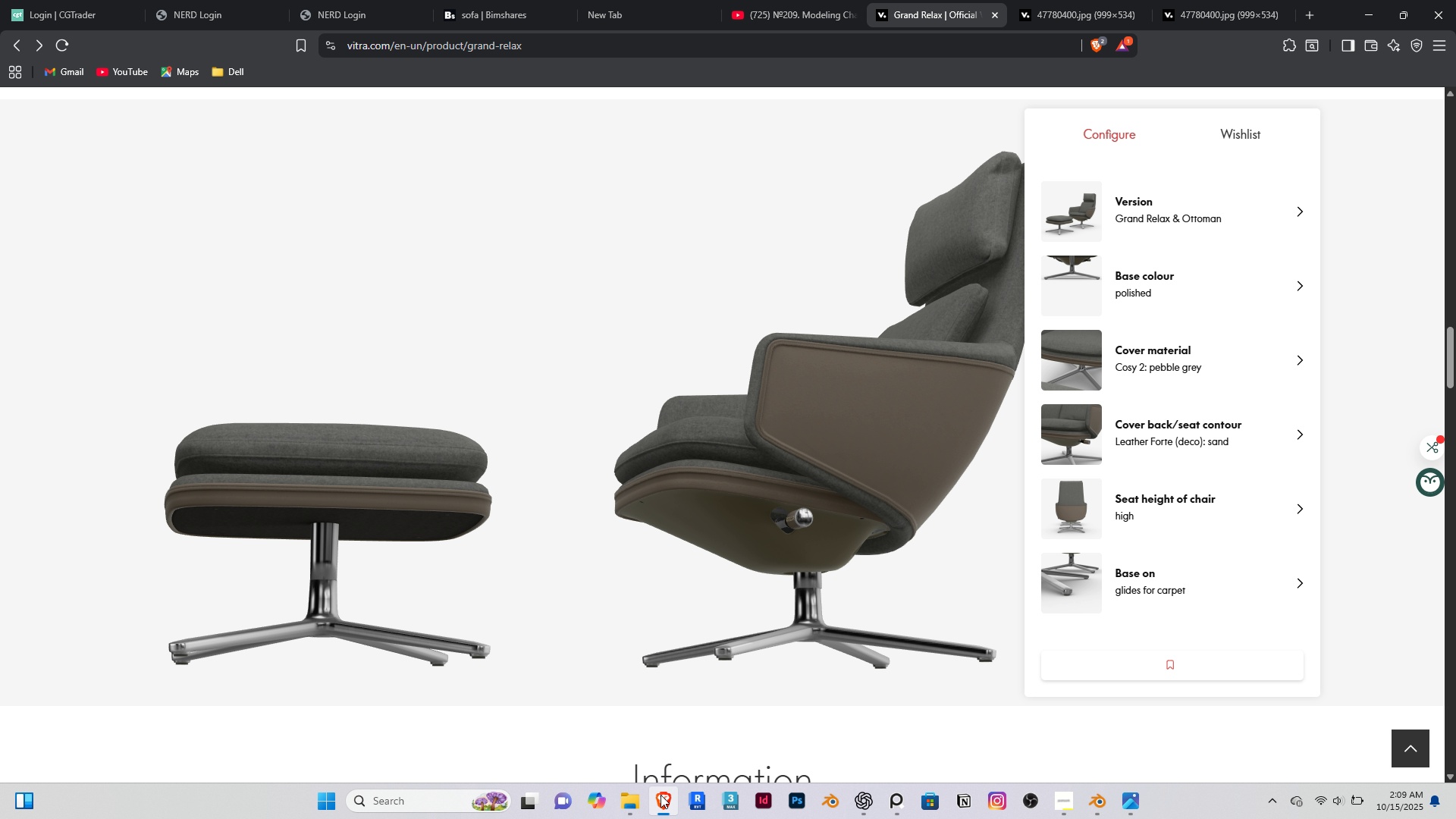 
wait(7.76)
 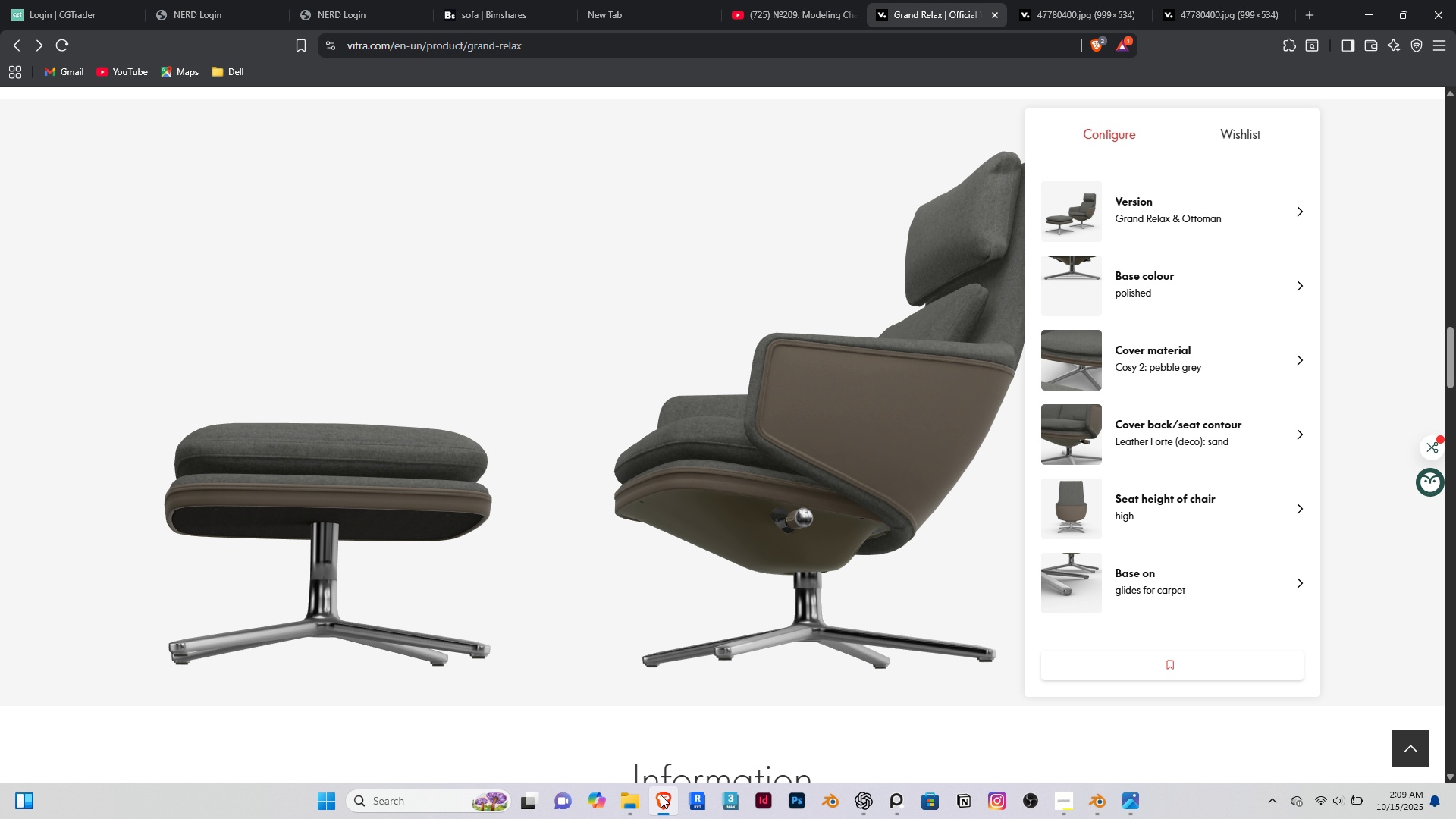 
left_click([1364, 15])
 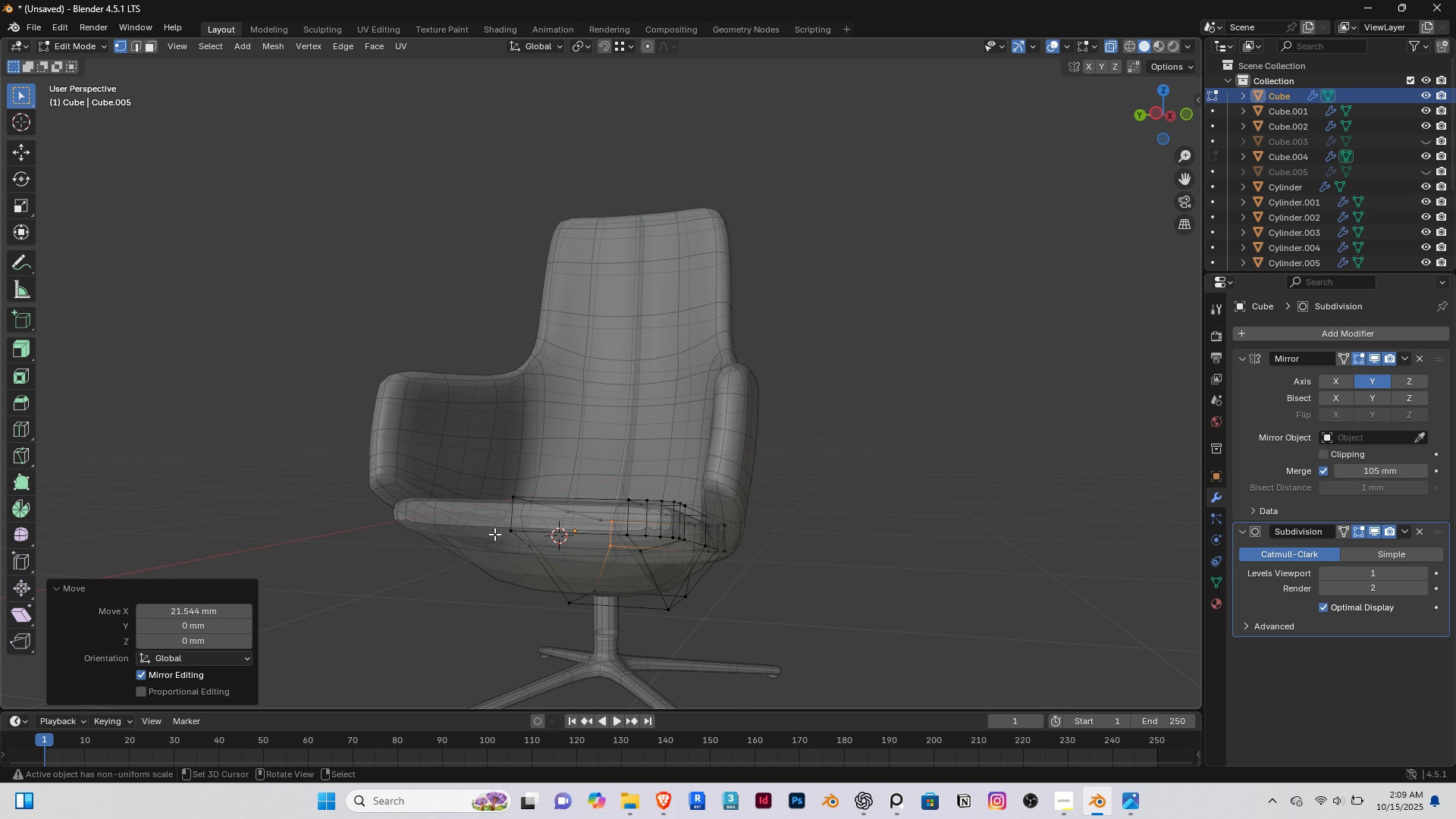 
scroll: coordinate [495, 537], scroll_direction: down, amount: 1.0
 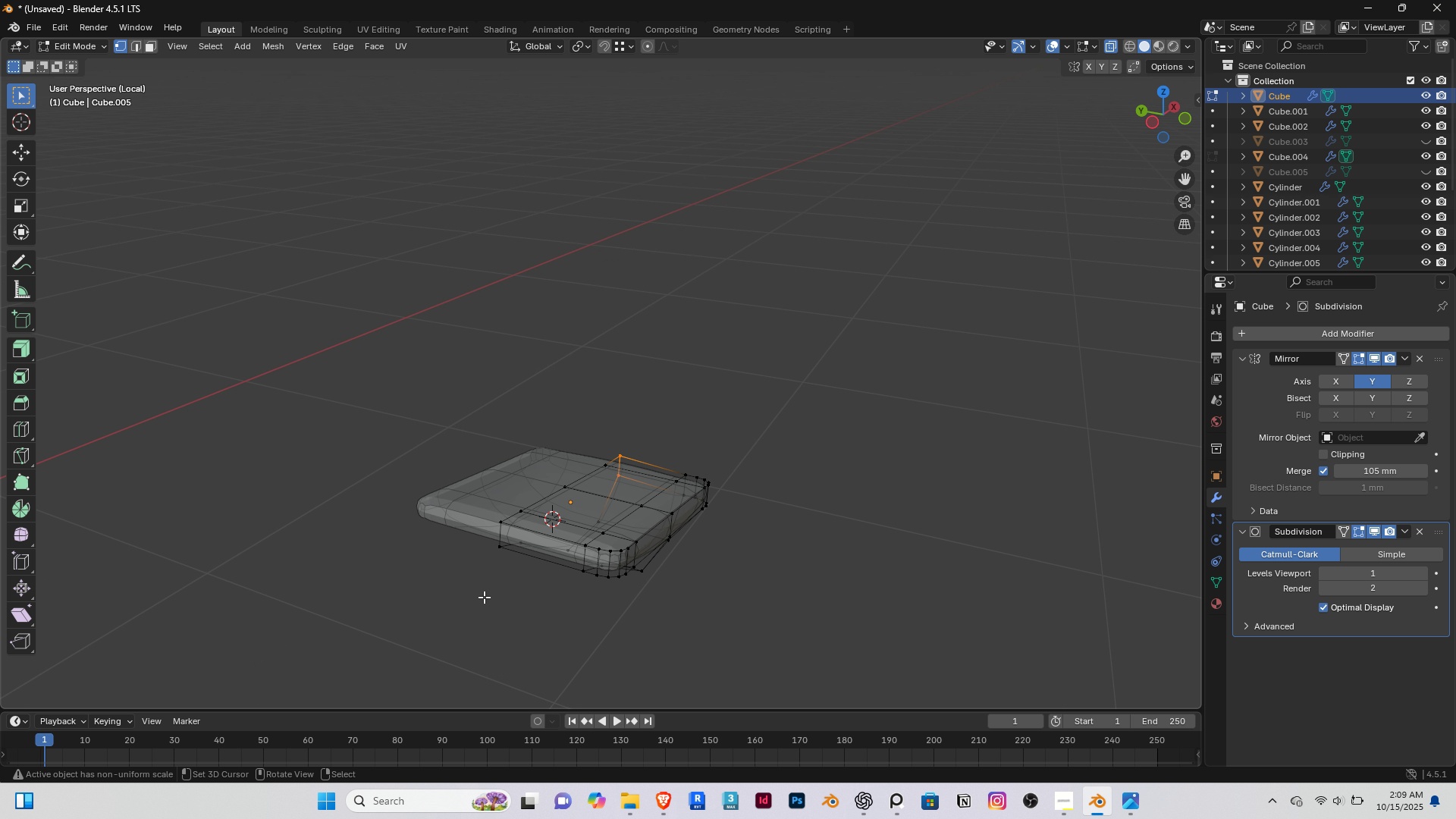 
key(Slash)
 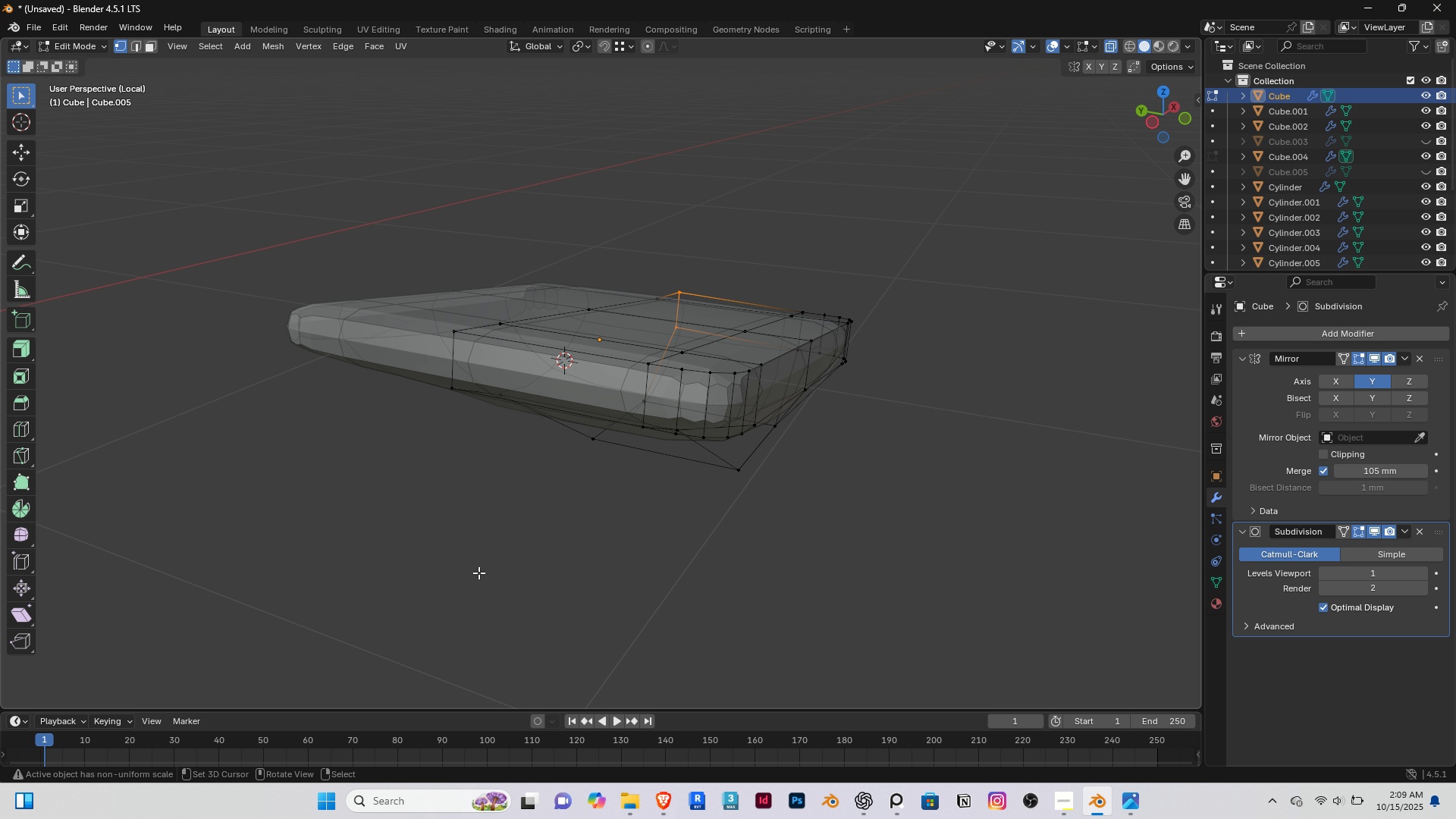 
scroll: coordinate [463, 546], scroll_direction: down, amount: 2.0
 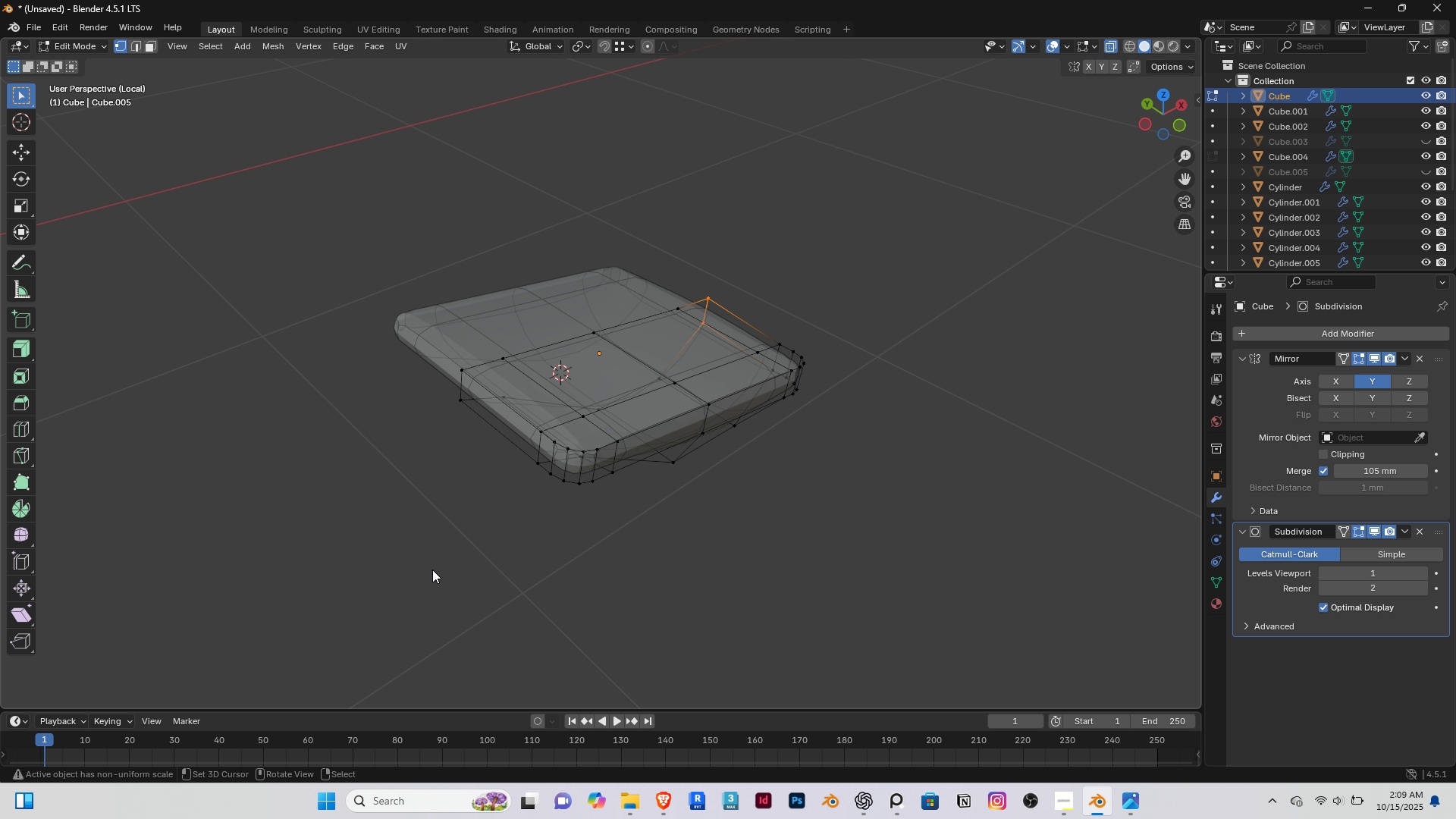 
key(Tab)
 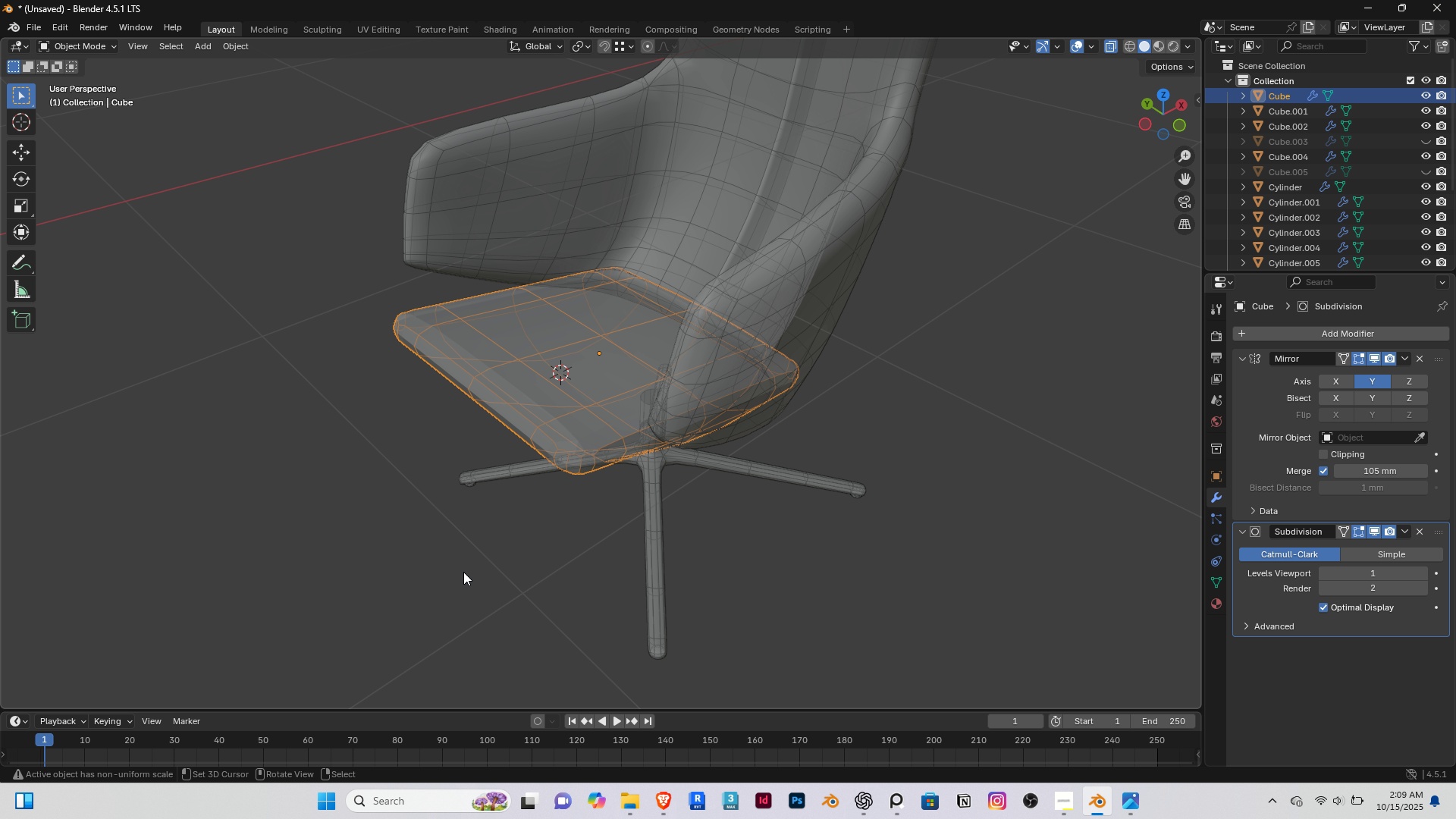 
key(Slash)
 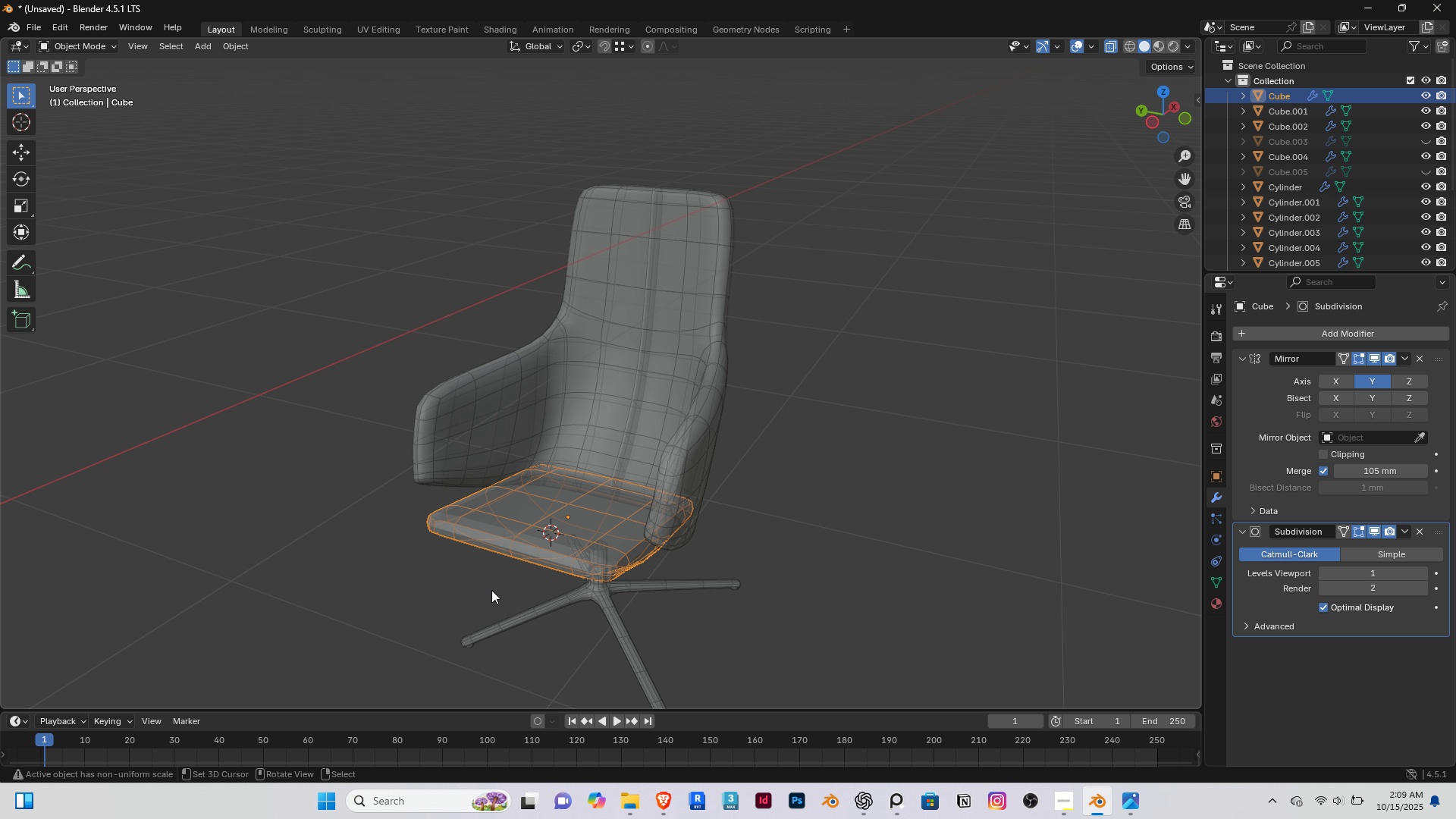 
scroll: coordinate [515, 598], scroll_direction: down, amount: 5.0
 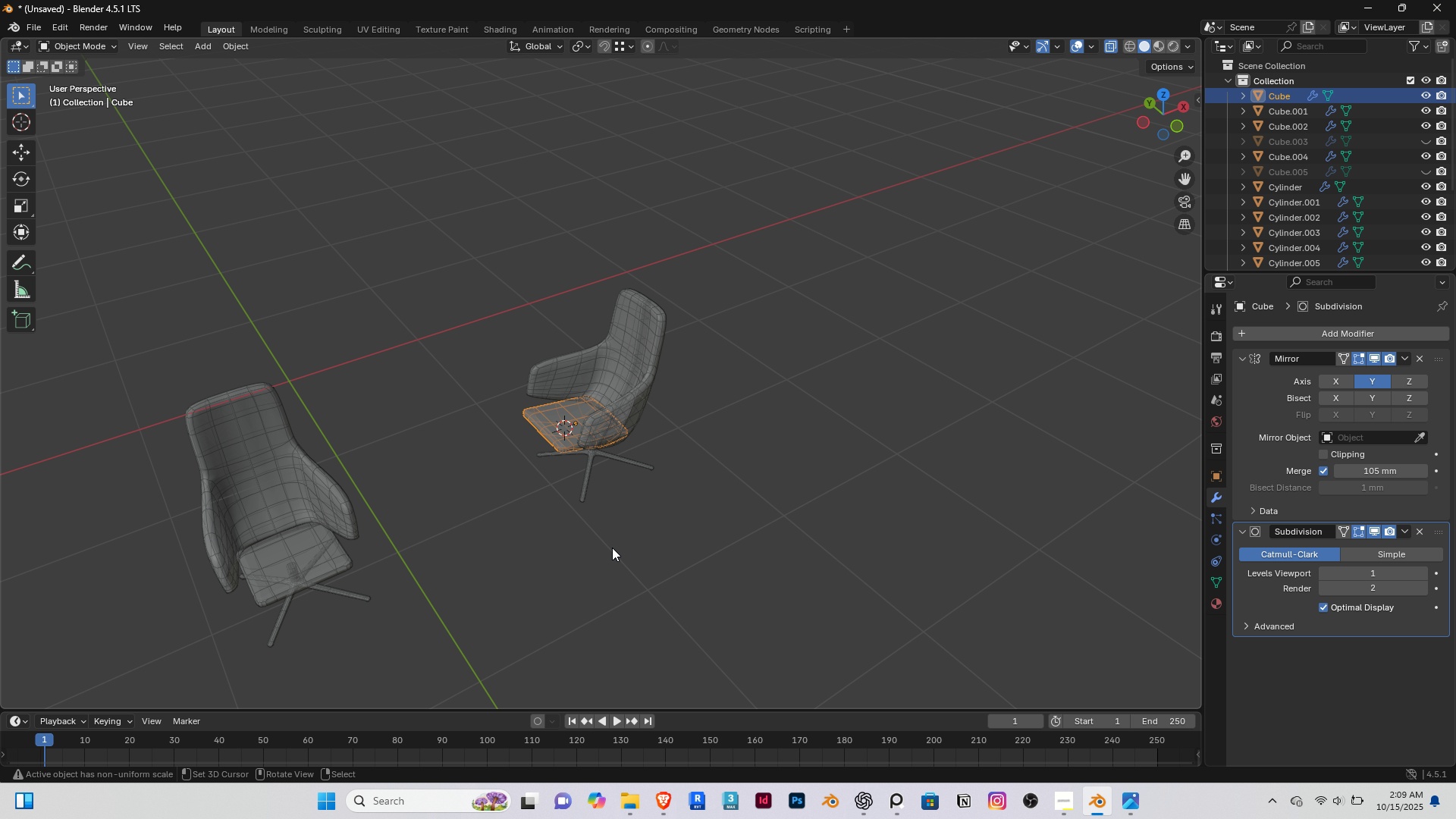 
type(Dy)
 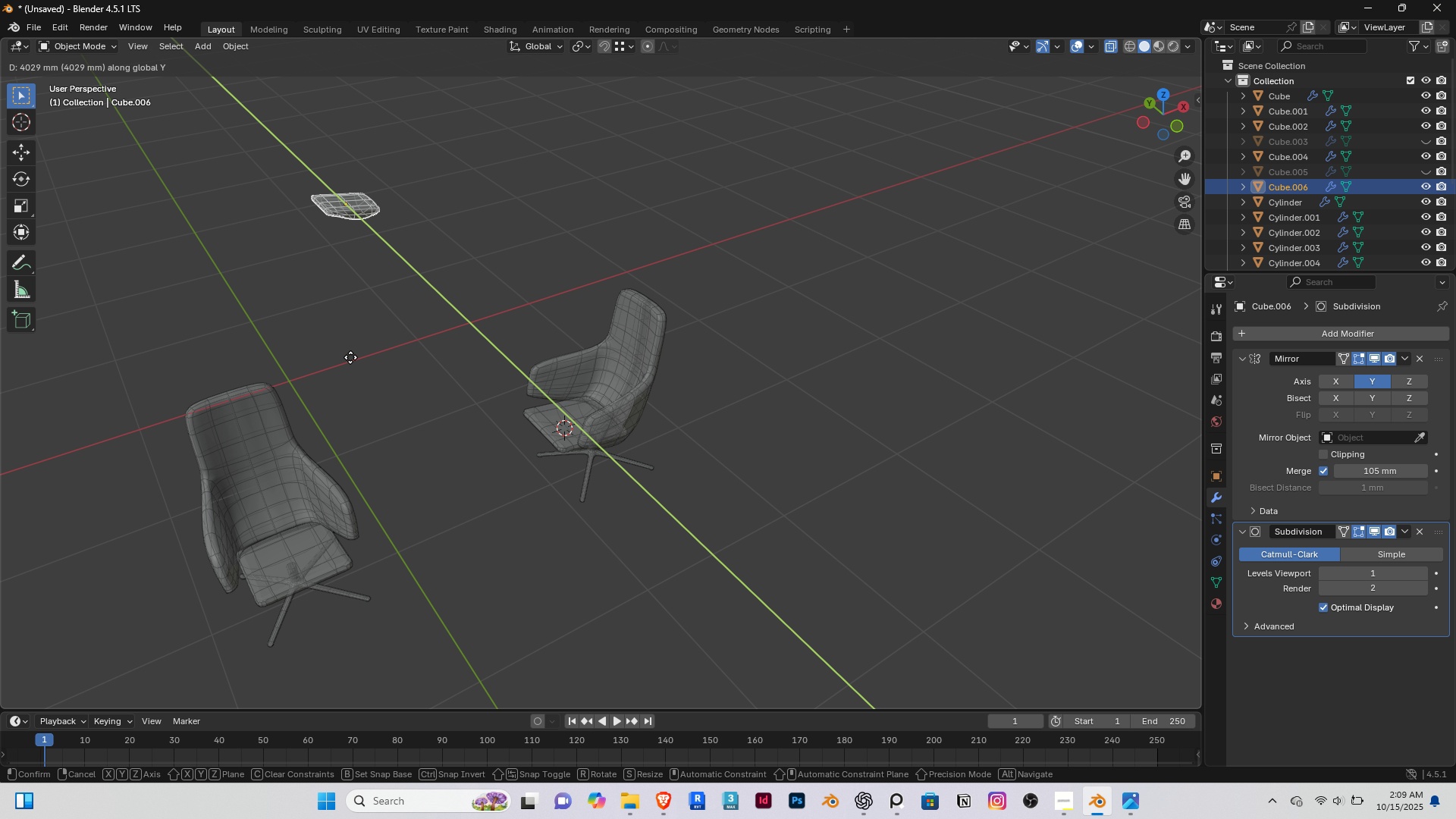 
left_click([350, 357])
 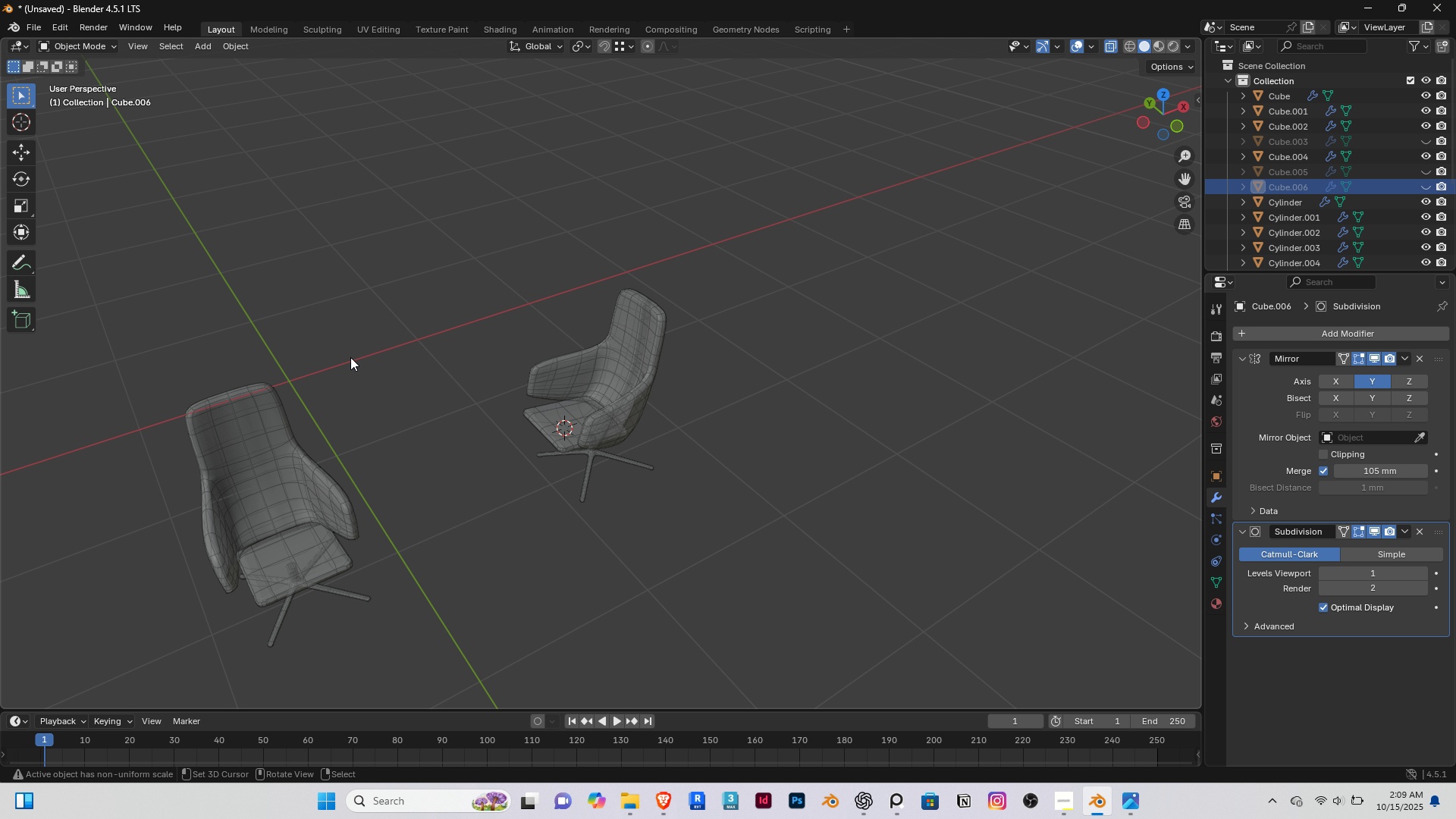 
key(H)
 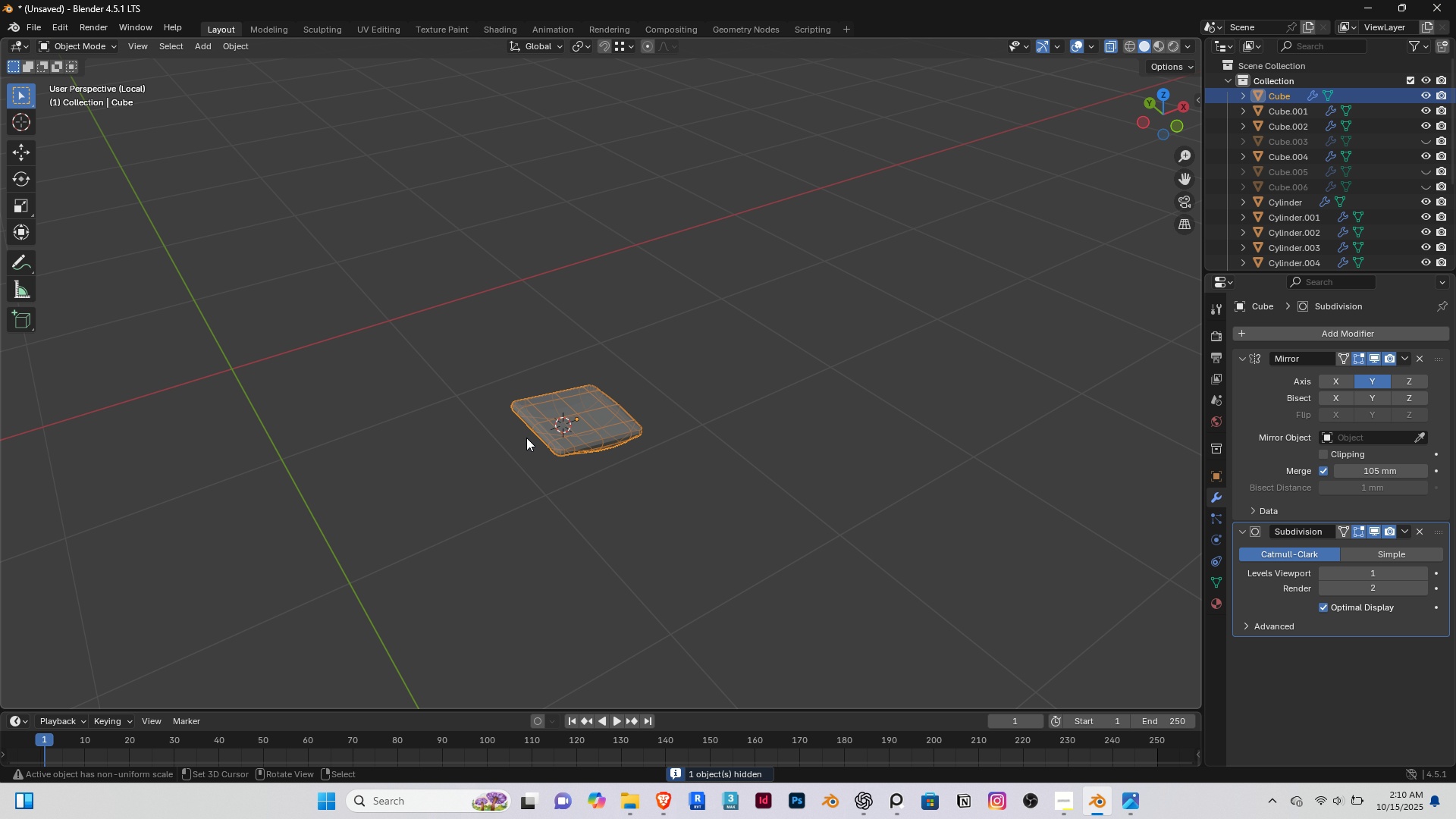 
key(Slash)
 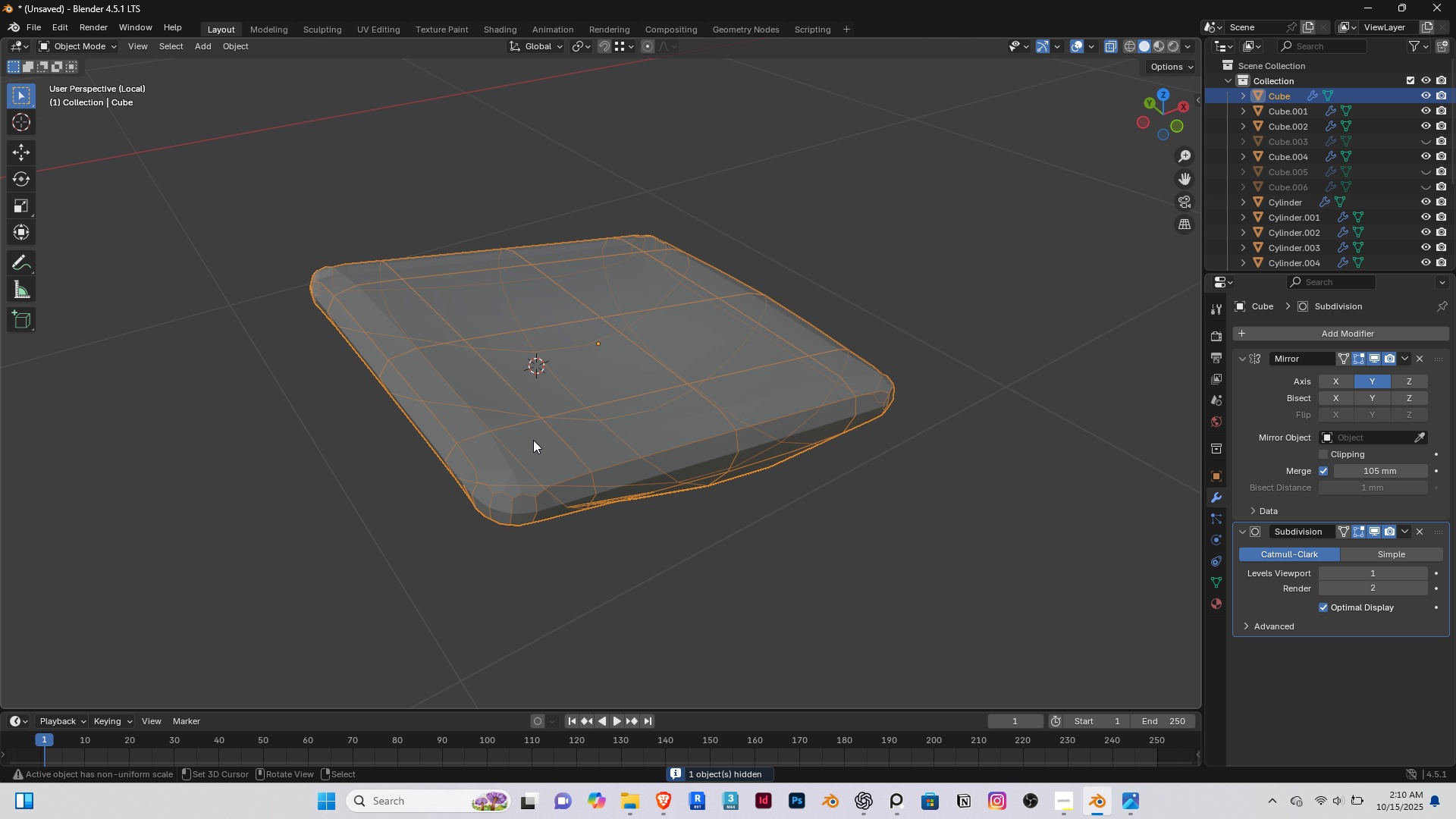 
scroll: coordinate [533, 440], scroll_direction: up, amount: 2.0
 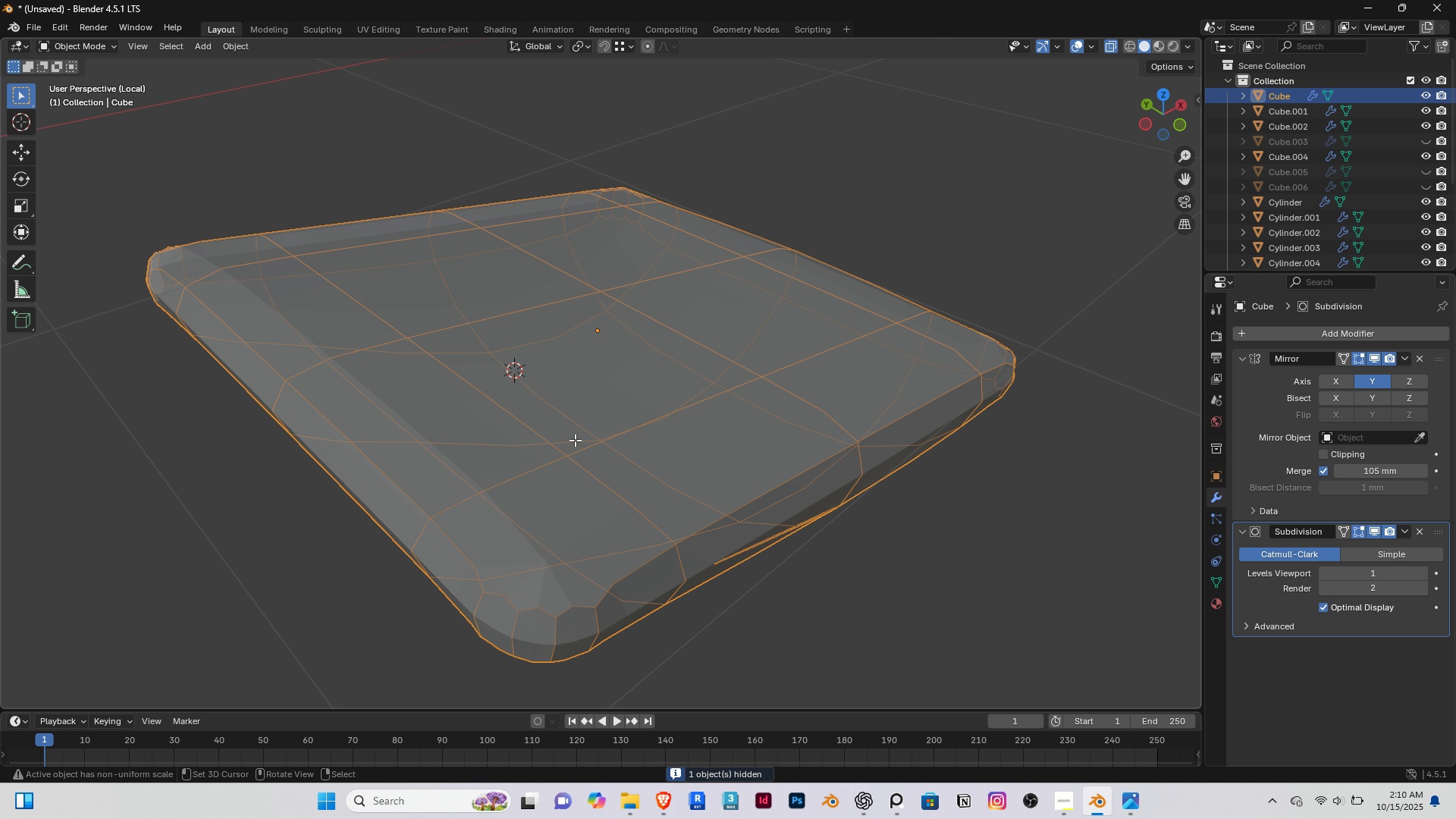 
key(Tab)
 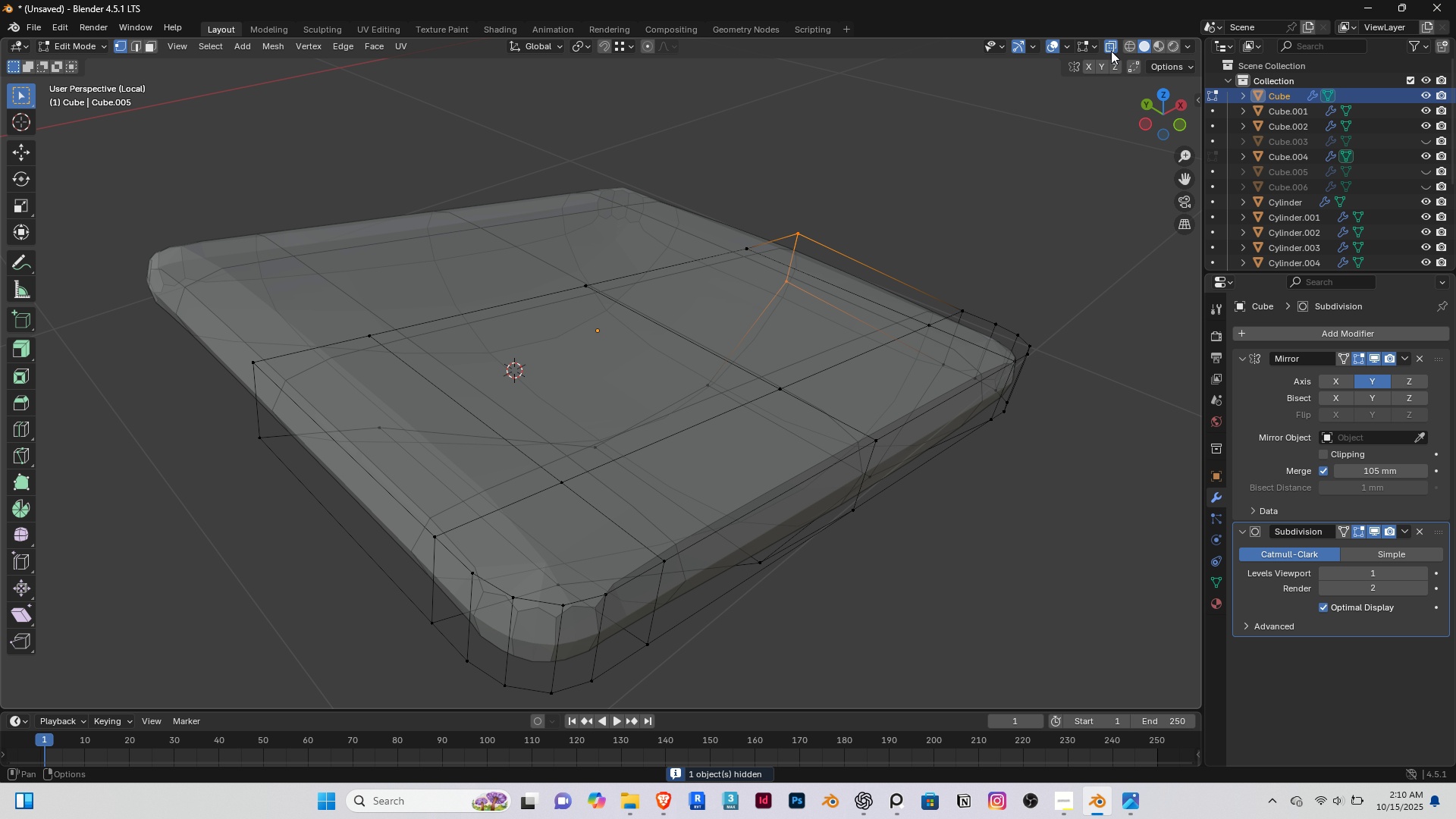 
left_click([1109, 48])
 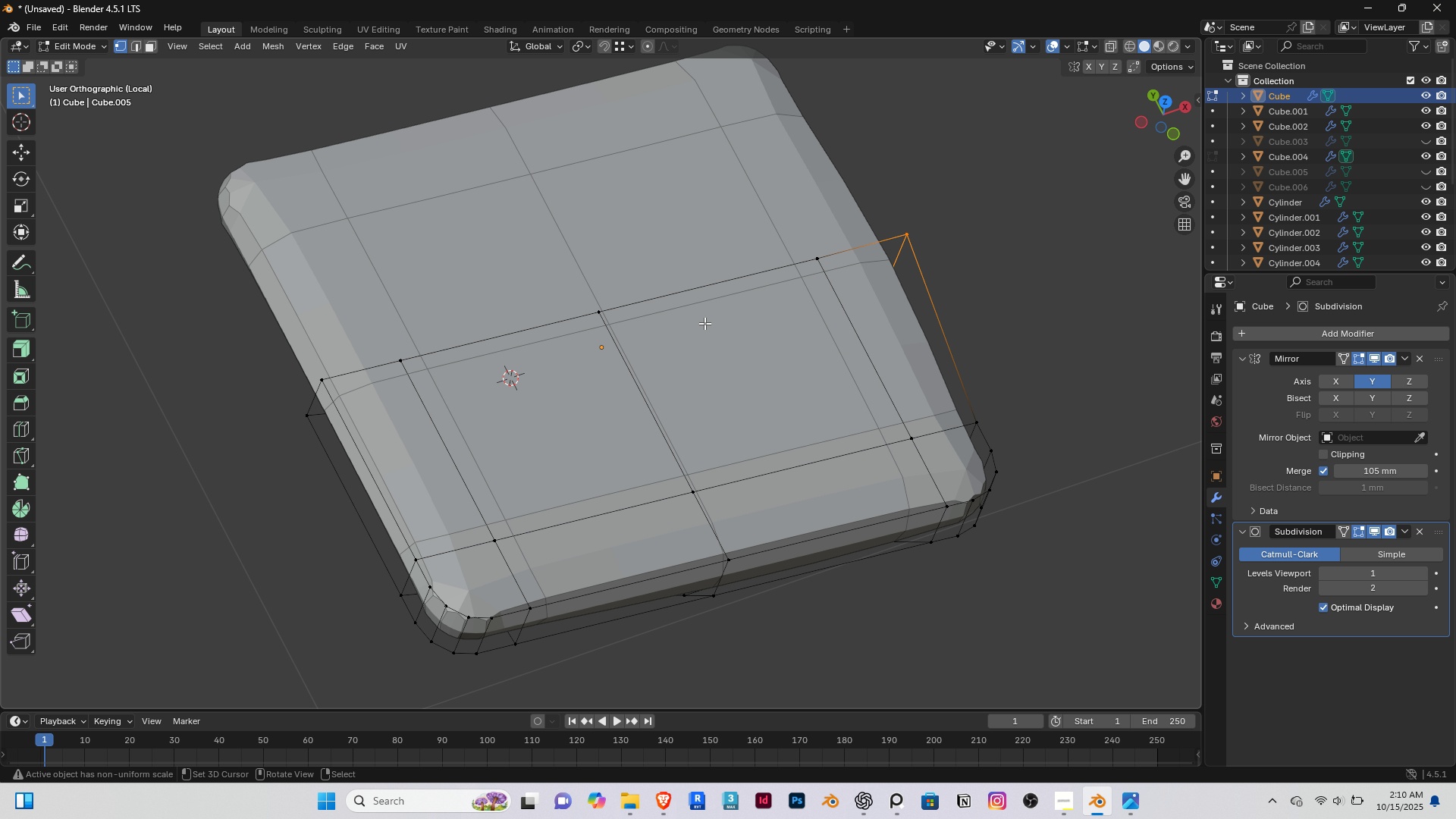 
key(Home)
 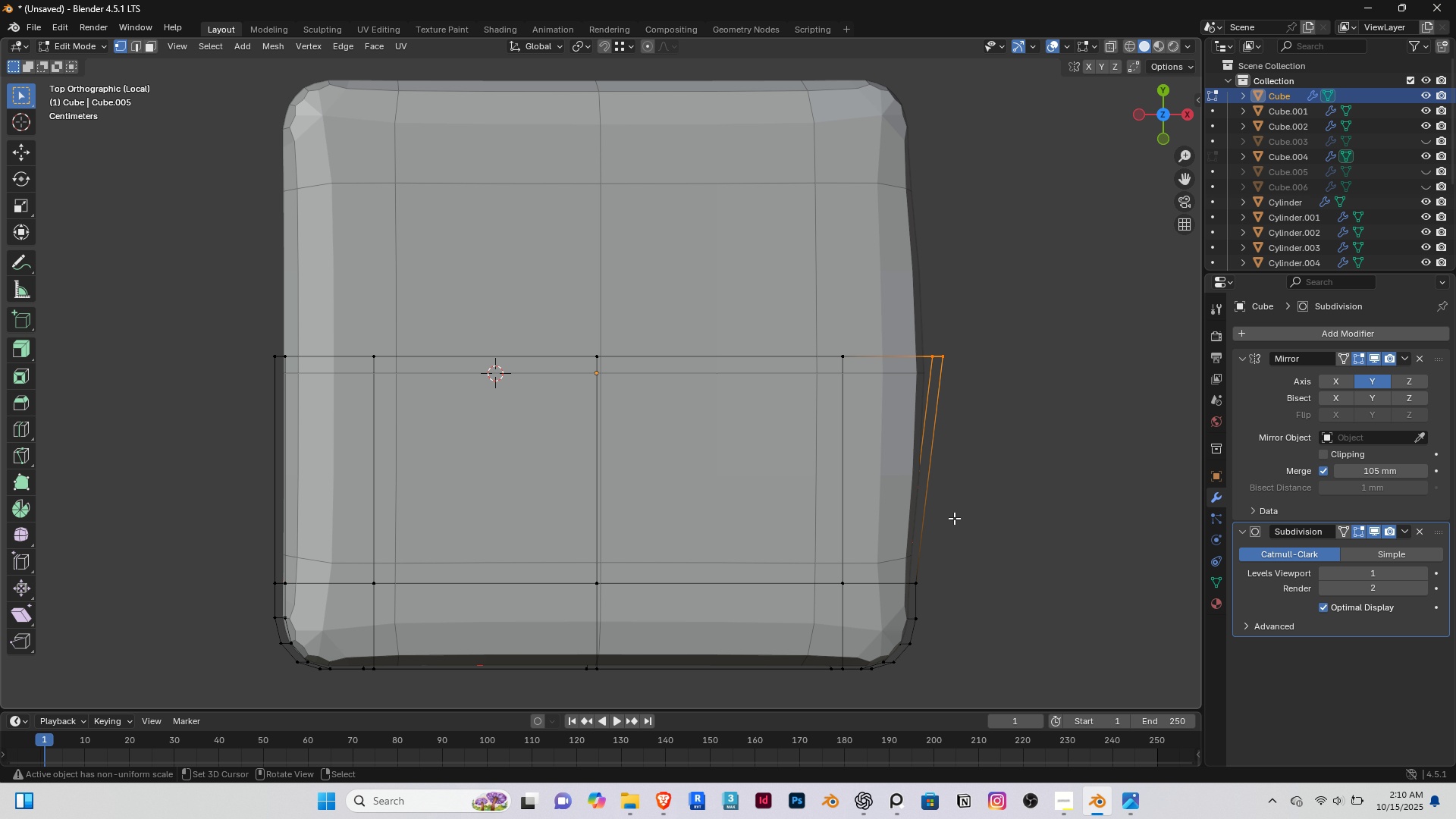 
hold_key(key=ShiftRight, duration=0.36)
 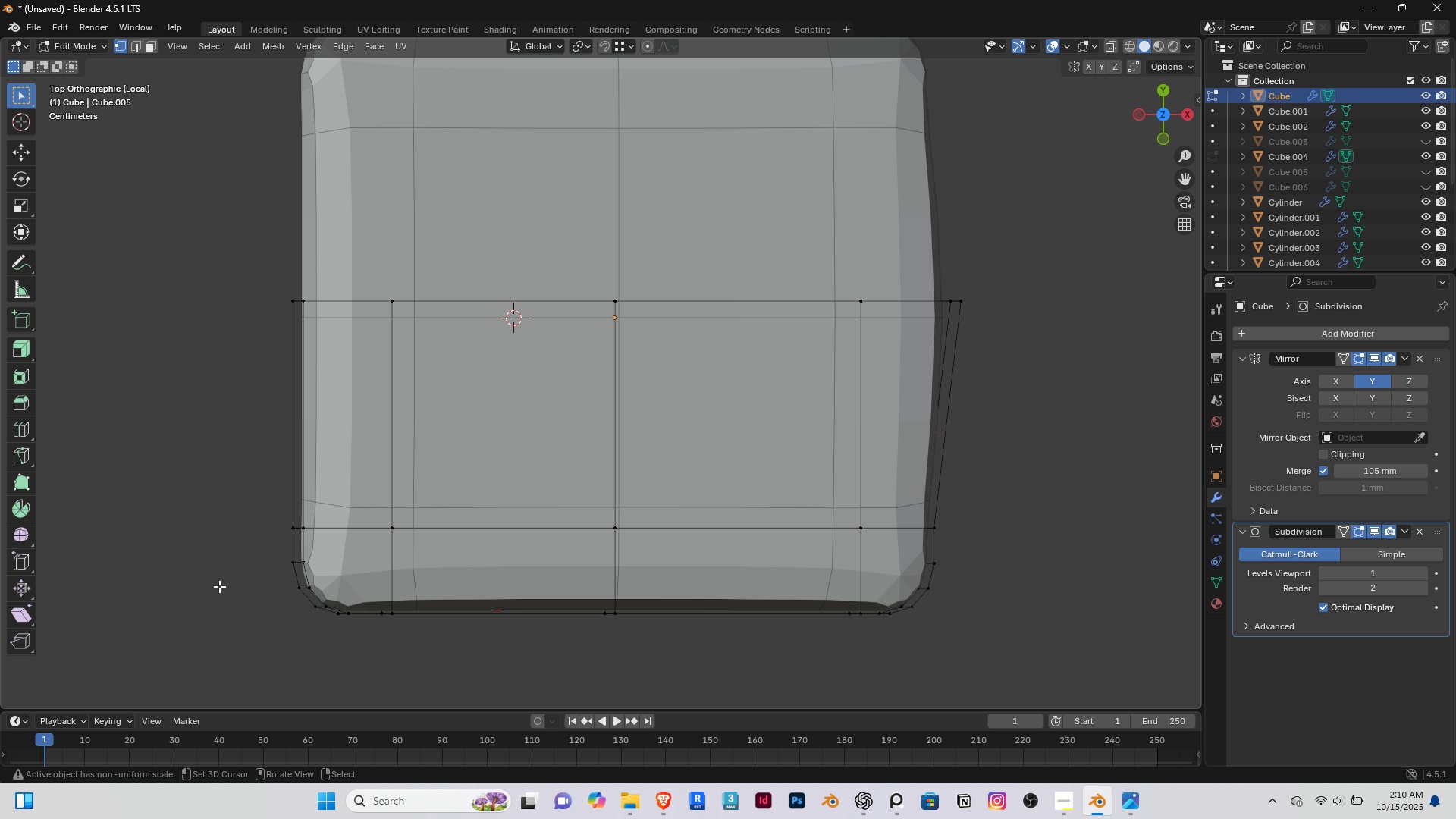 
right_click([219, 586])
 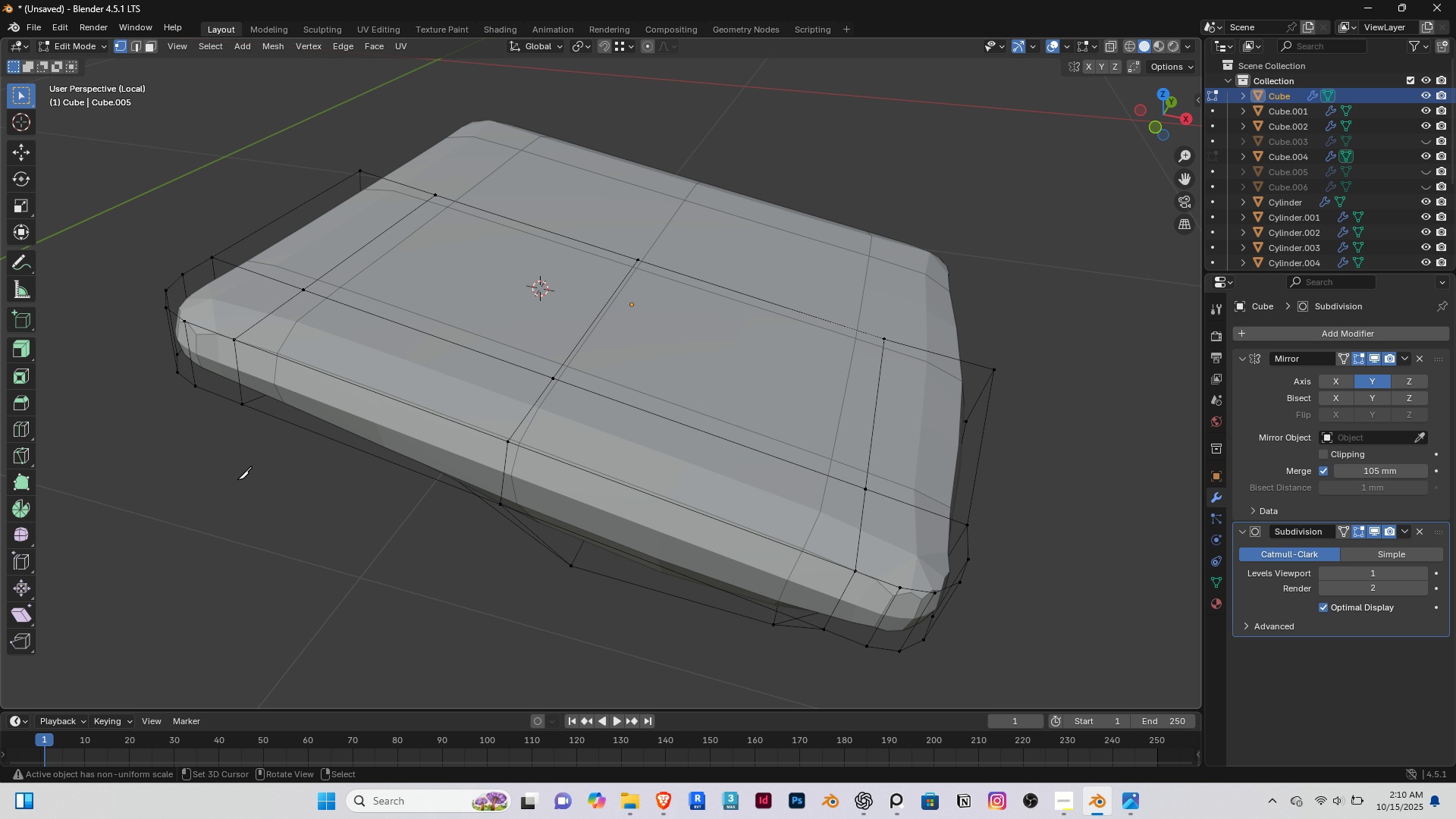 
key(K)
 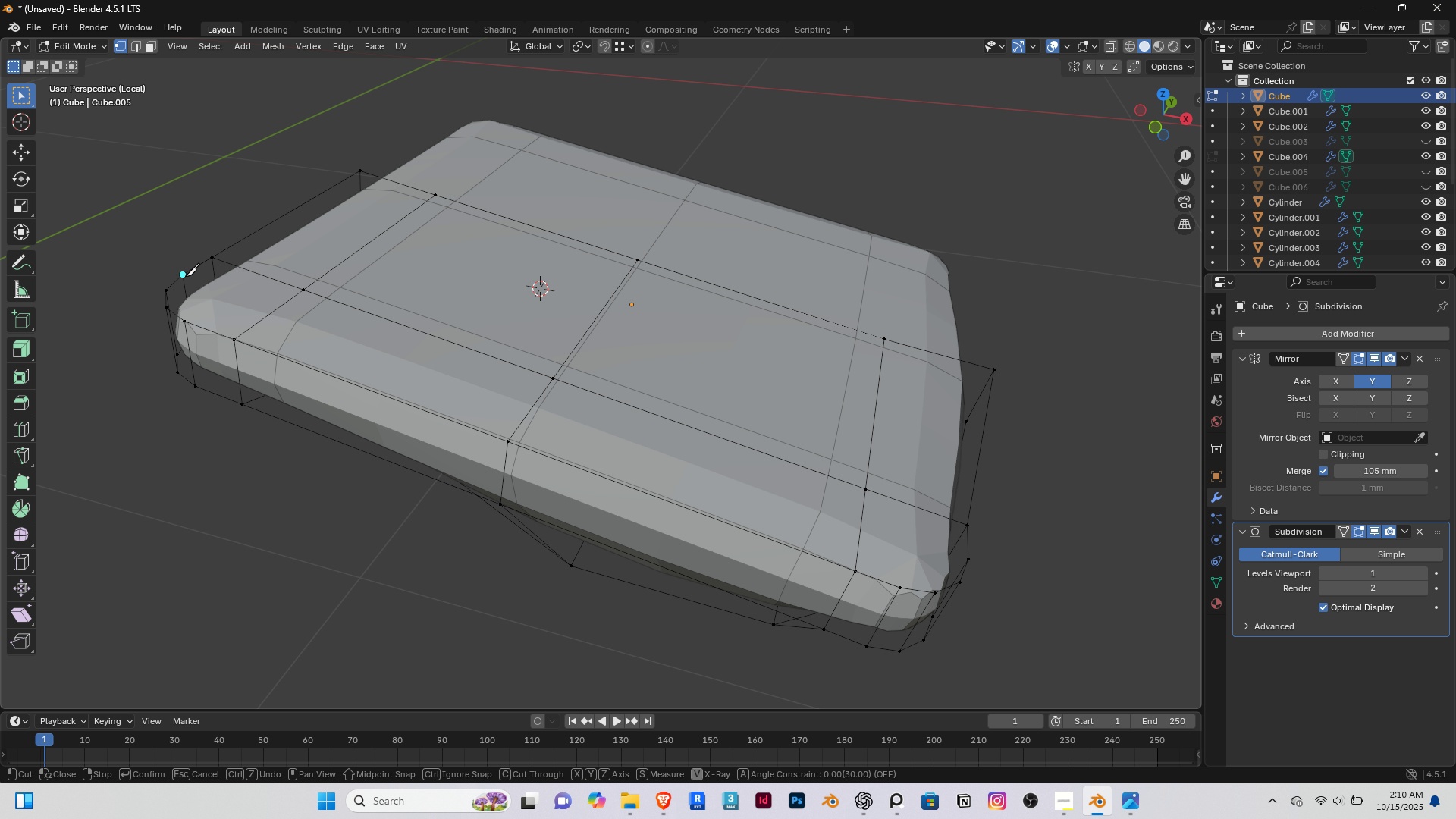 
left_click([185, 276])
 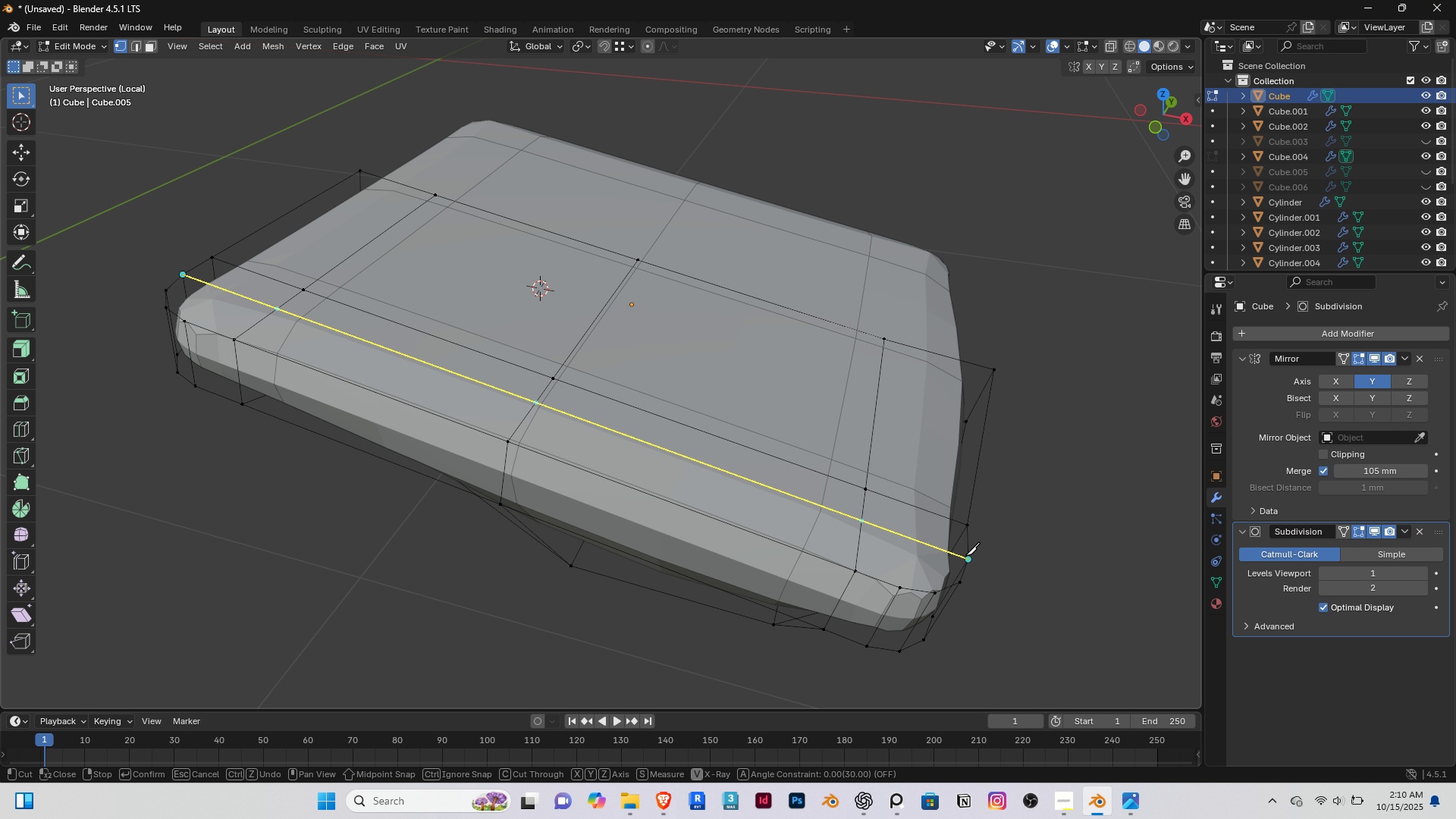 
left_click([966, 555])
 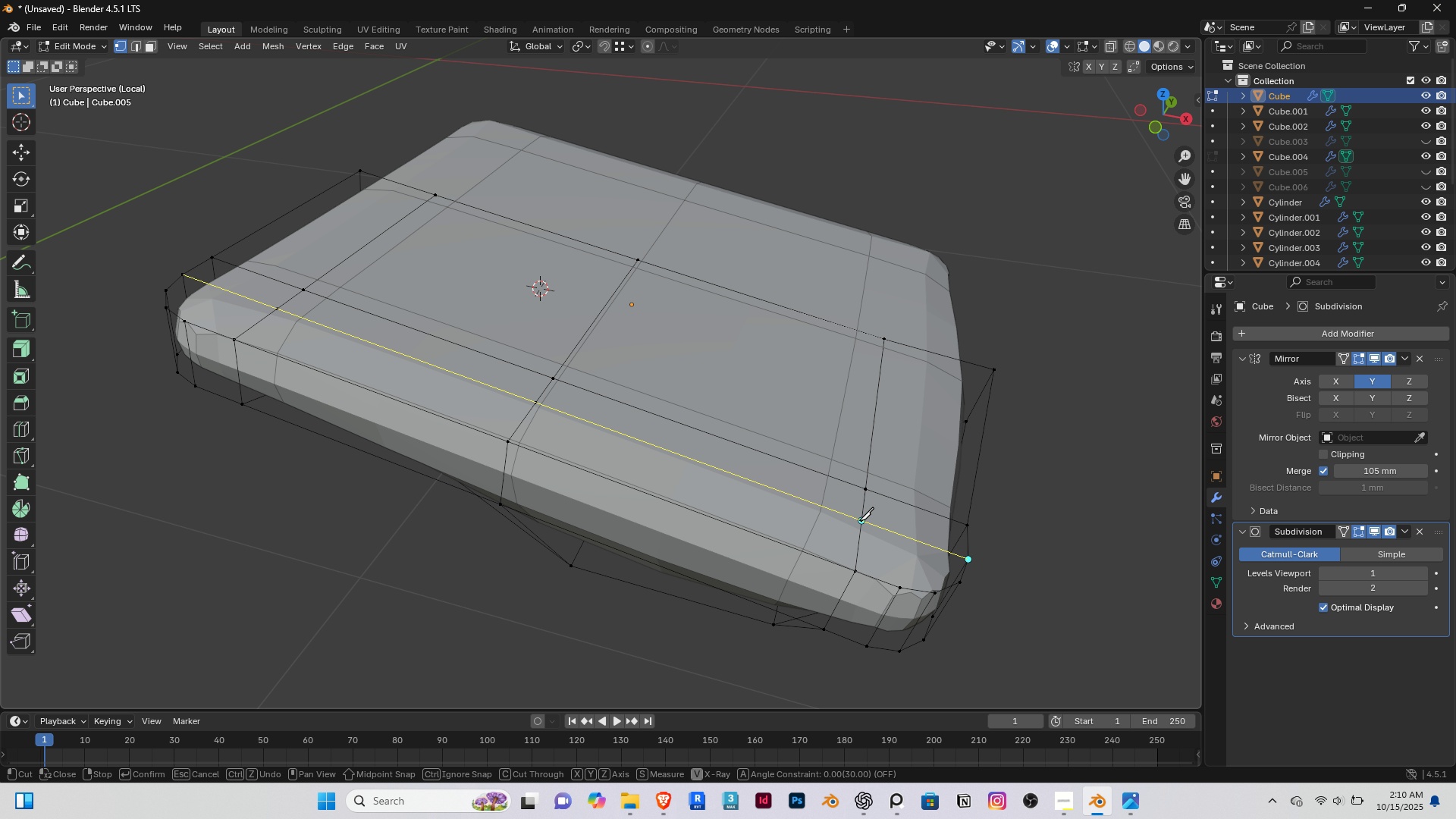 
right_click([861, 522])
 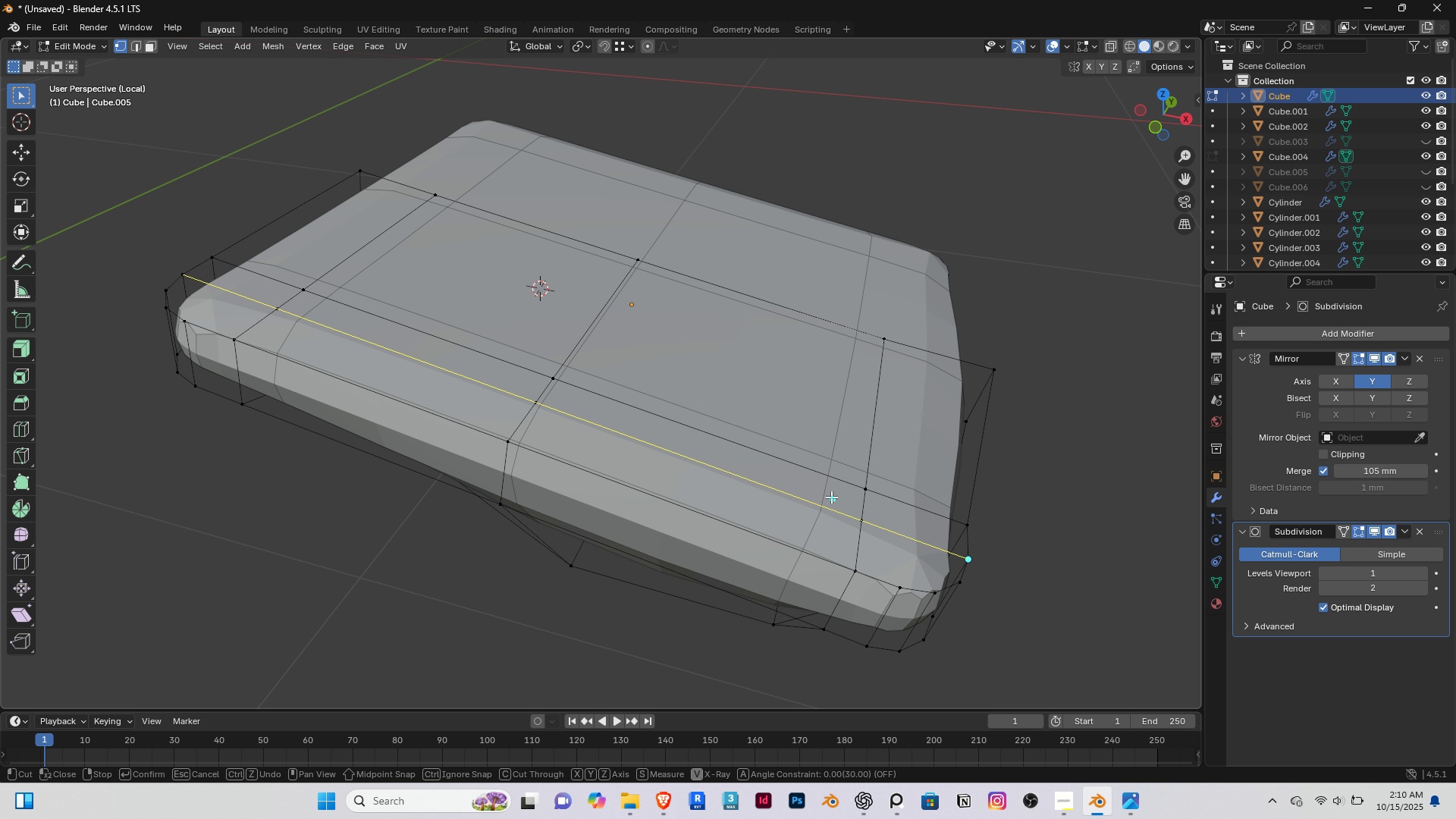 
key(Enter)
 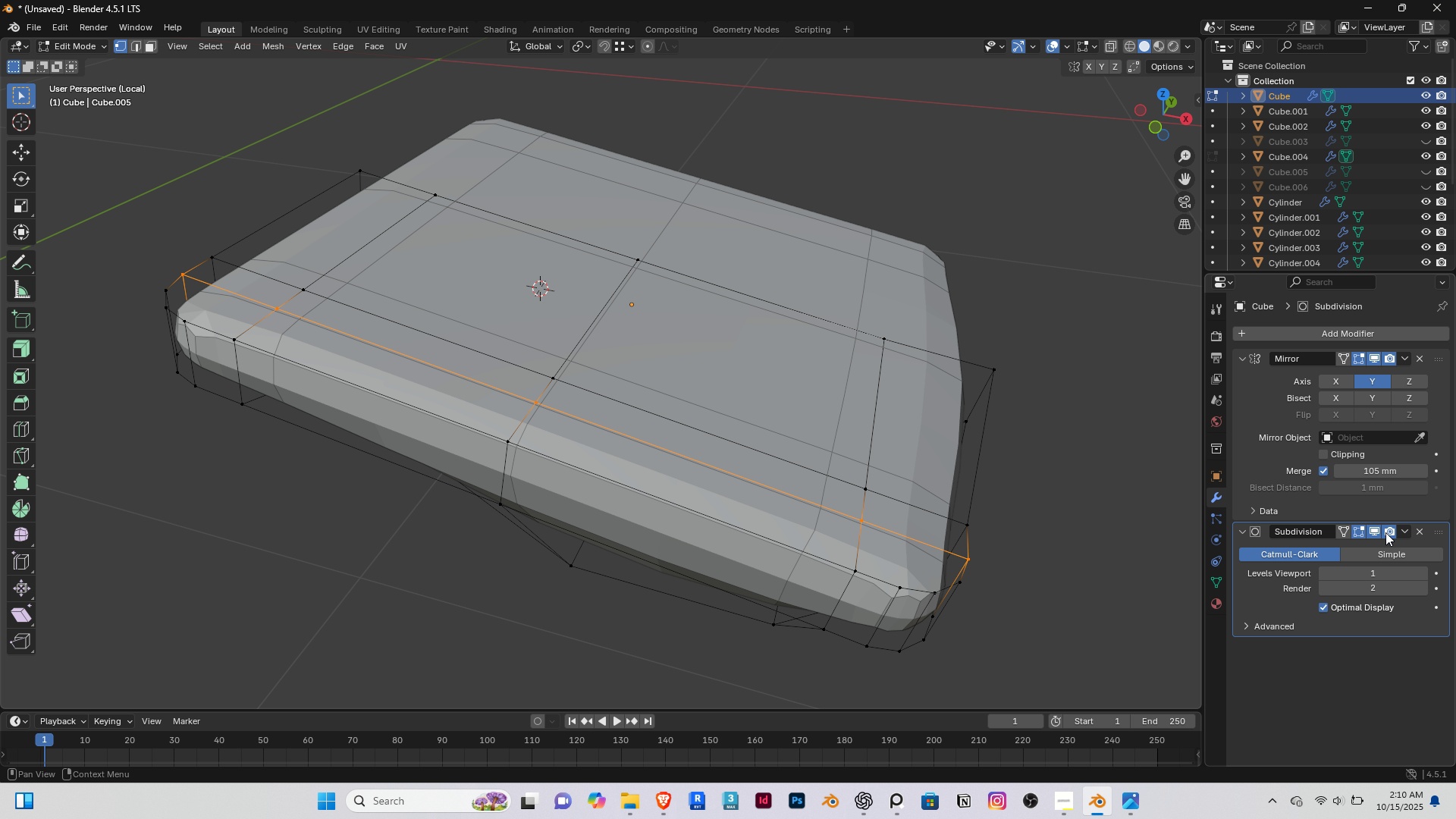 
left_click([1375, 533])
 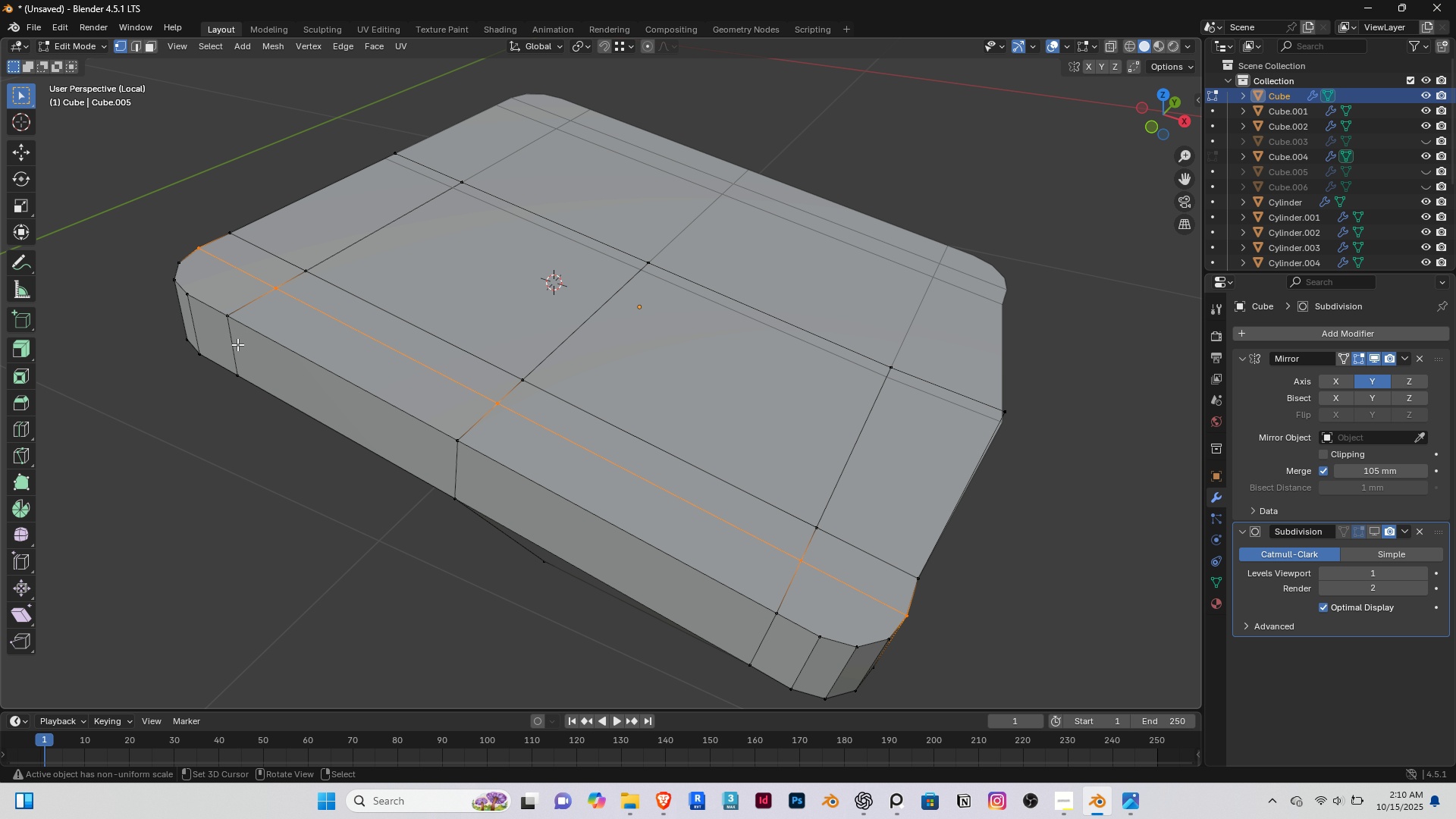 
key(K)
 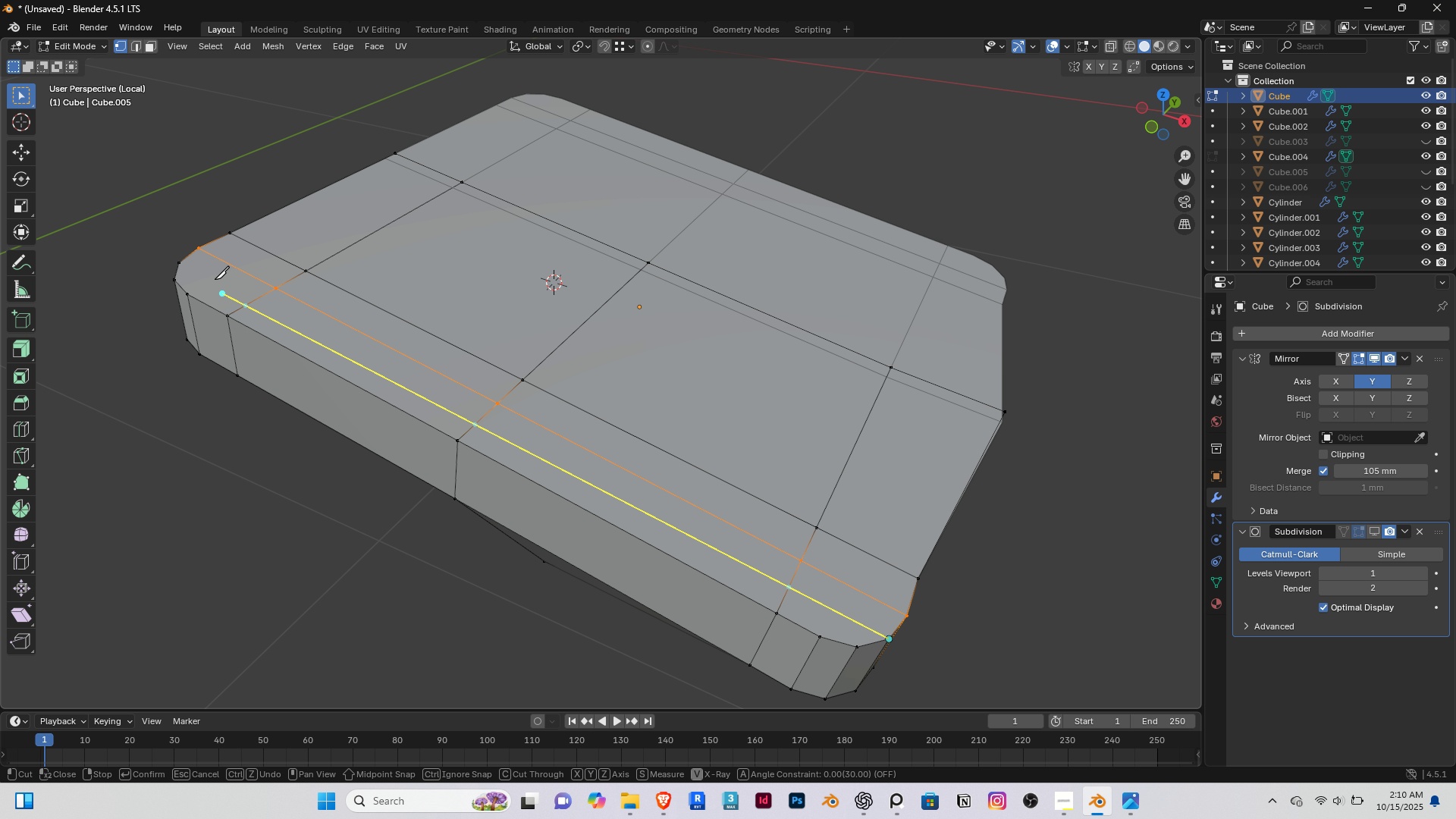 
left_click([187, 263])
 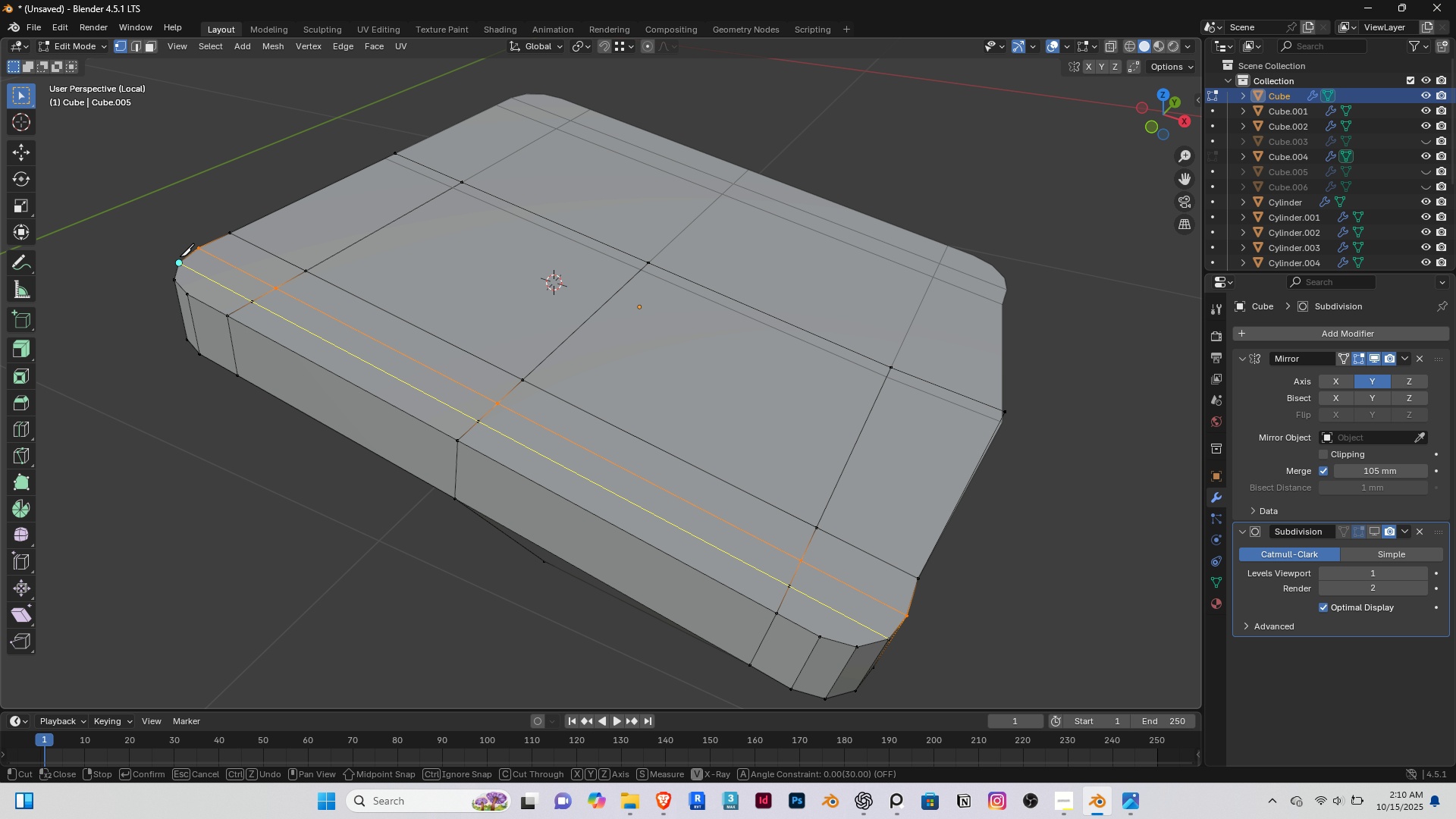 
right_click([180, 256])
 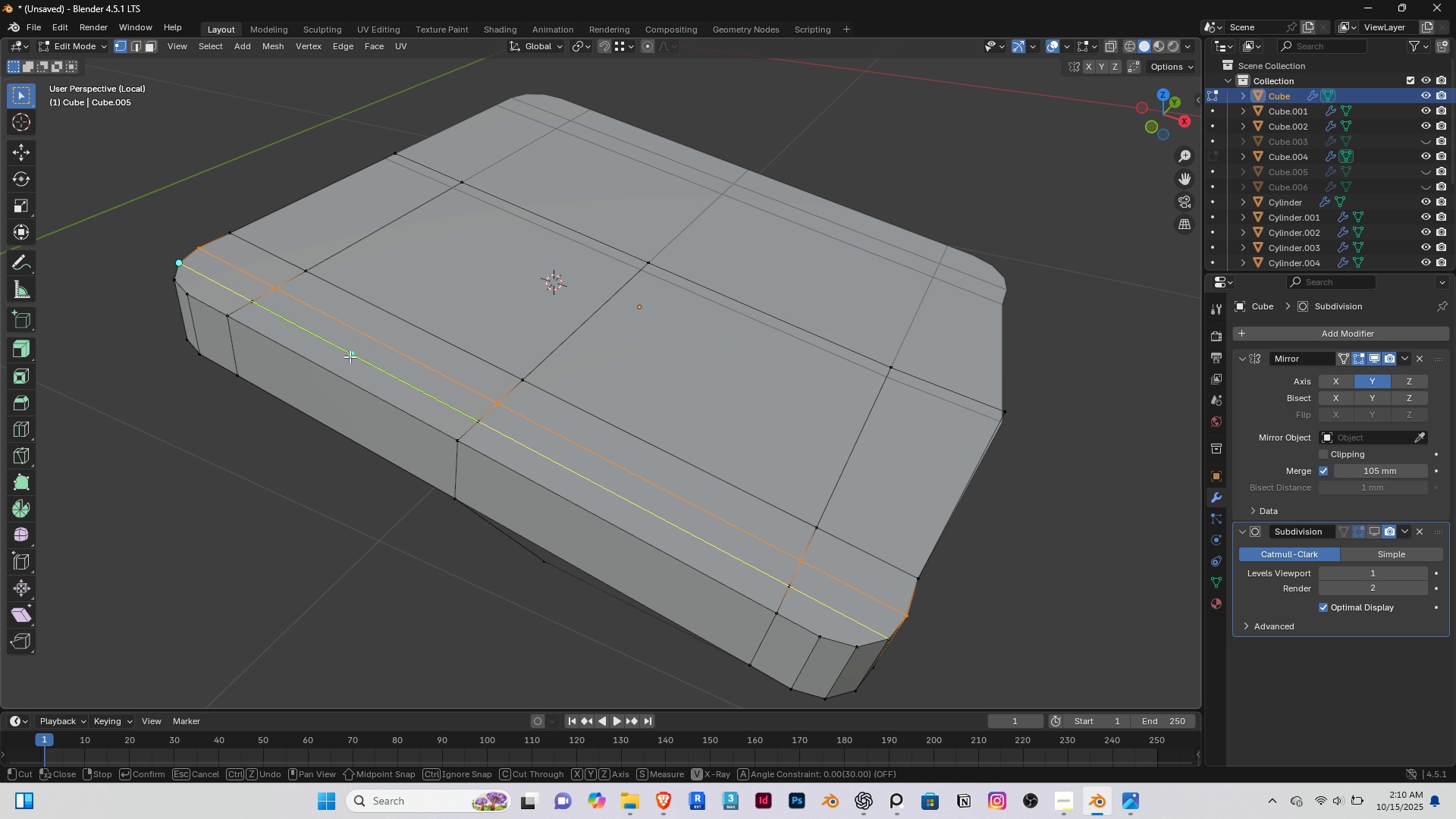 
key(Enter)
 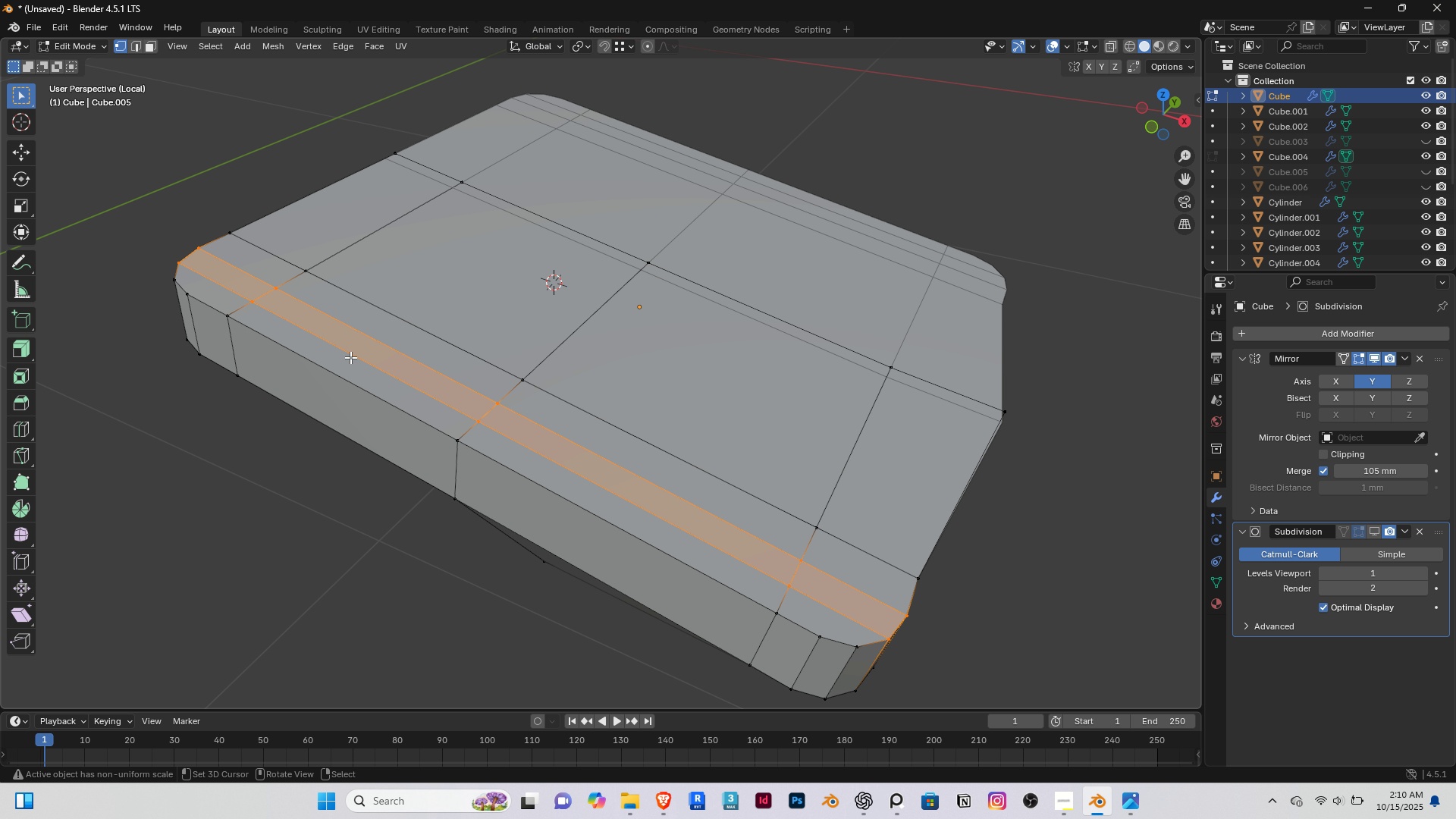 
scroll: coordinate [350, 357], scroll_direction: down, amount: 1.0
 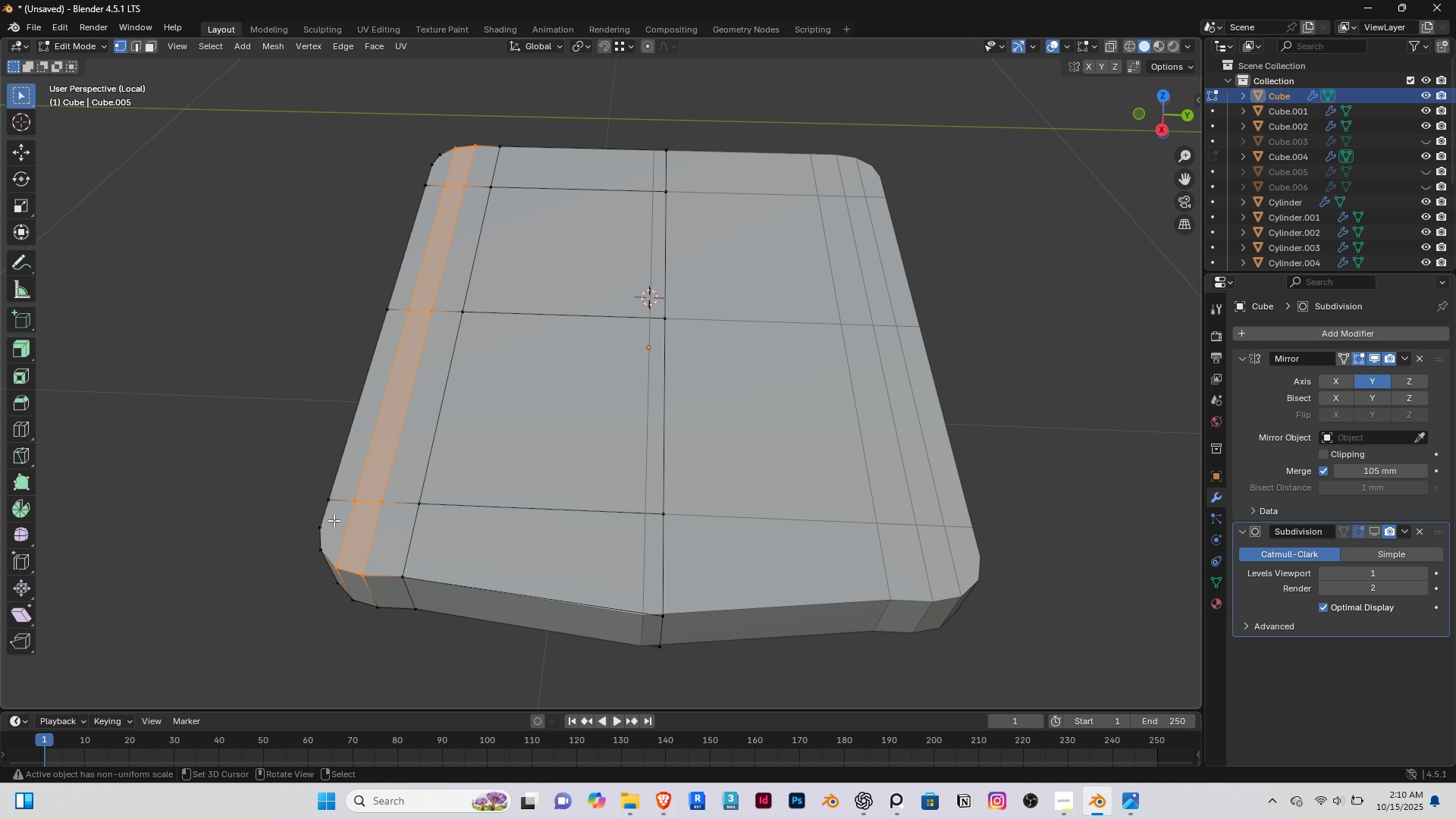 
hold_key(key=ShiftRight, duration=0.3)
 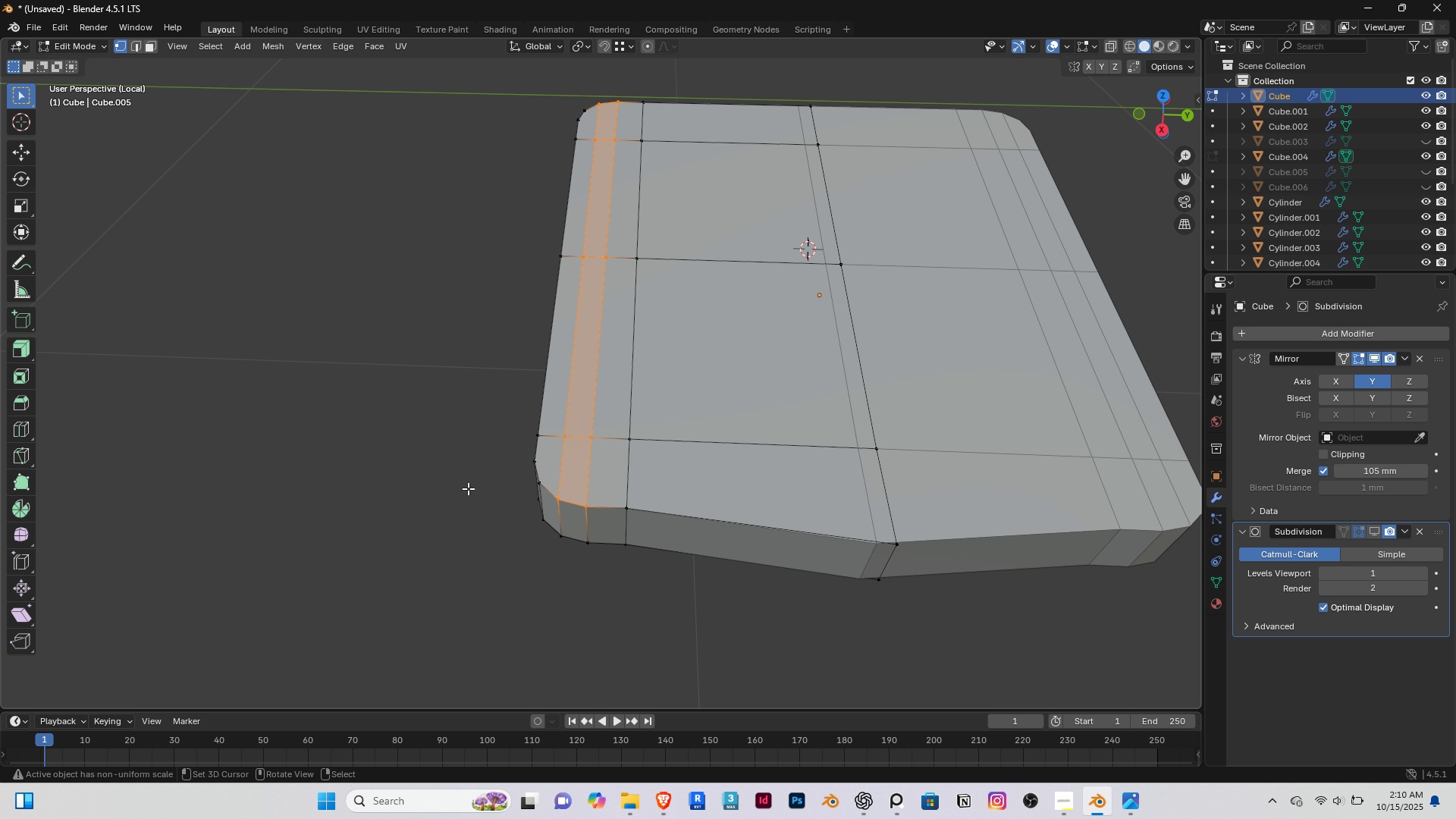 
scroll: coordinate [468, 488], scroll_direction: up, amount: 2.0
 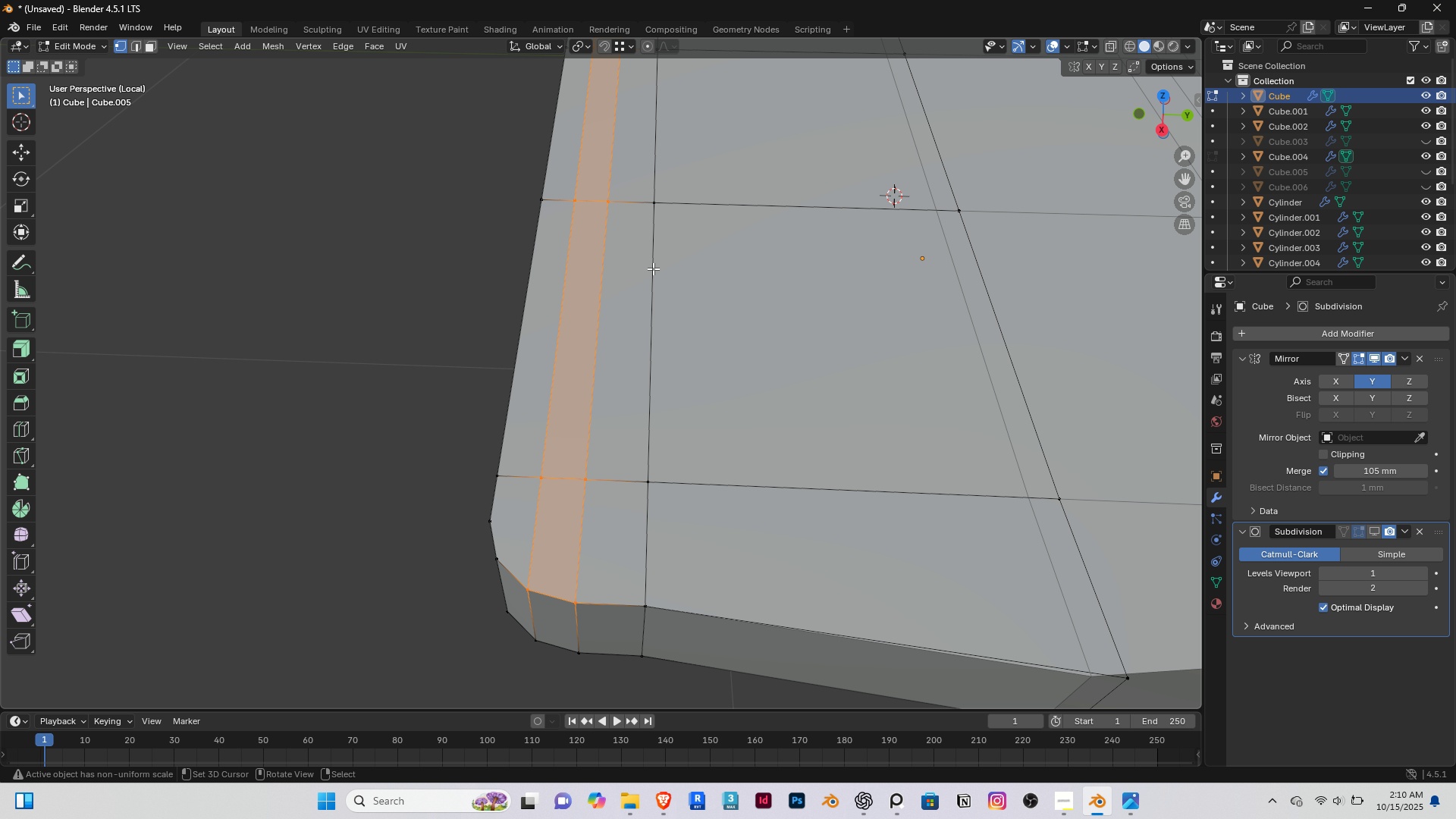 
hold_key(key=ShiftRight, duration=0.35)
 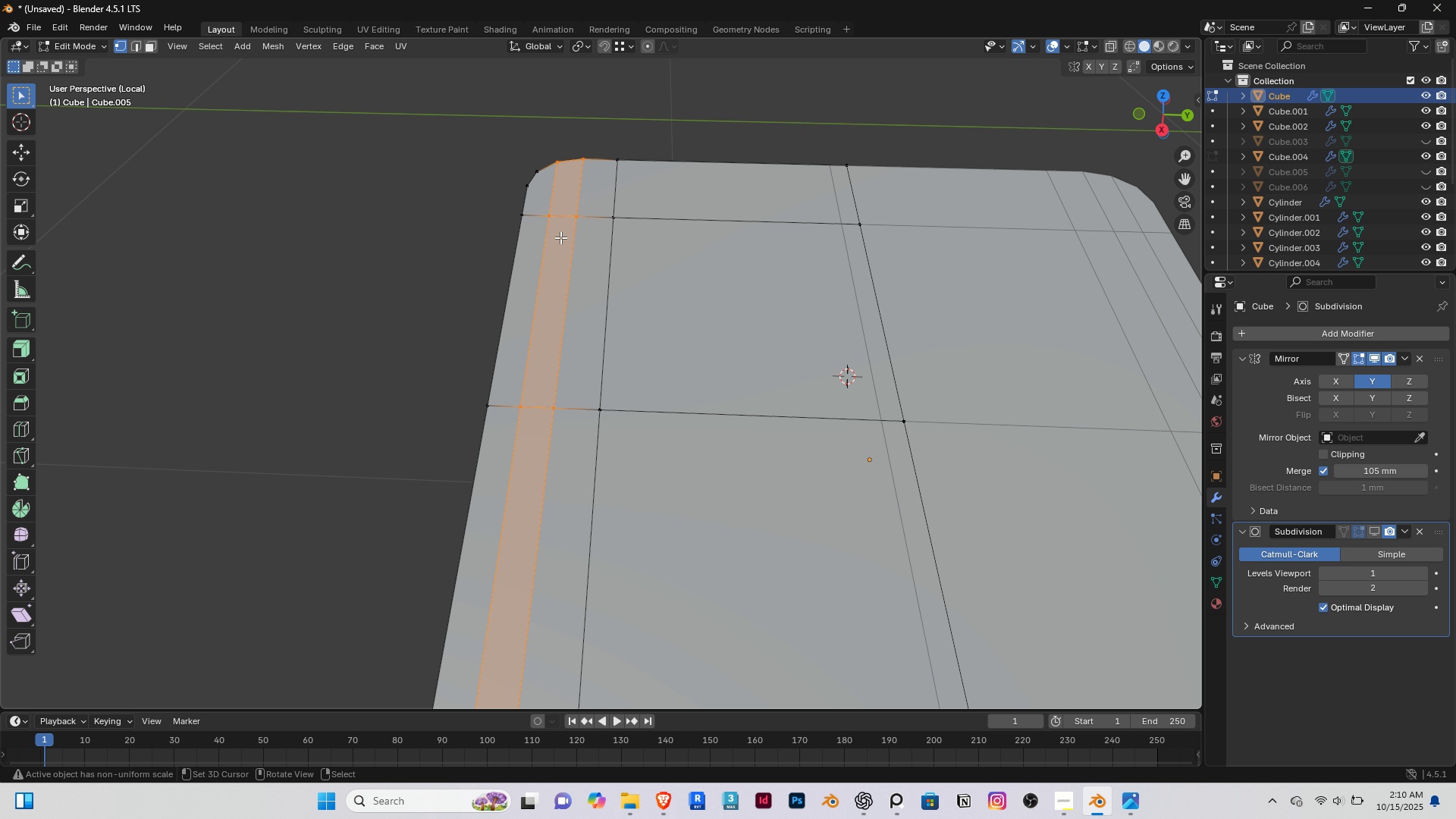 
wait(6.57)
 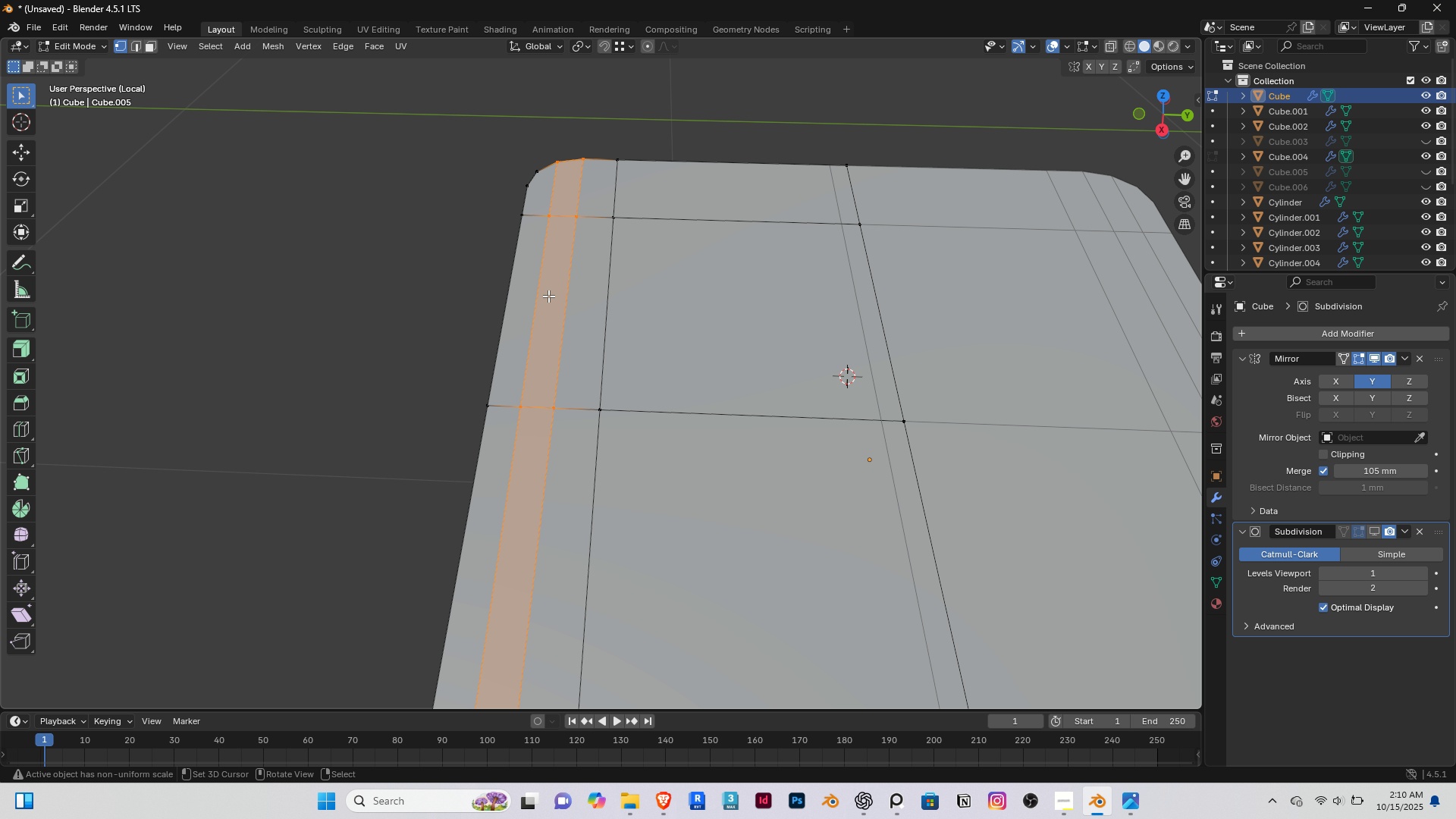 
hold_key(key=ShiftRight, duration=0.44)
 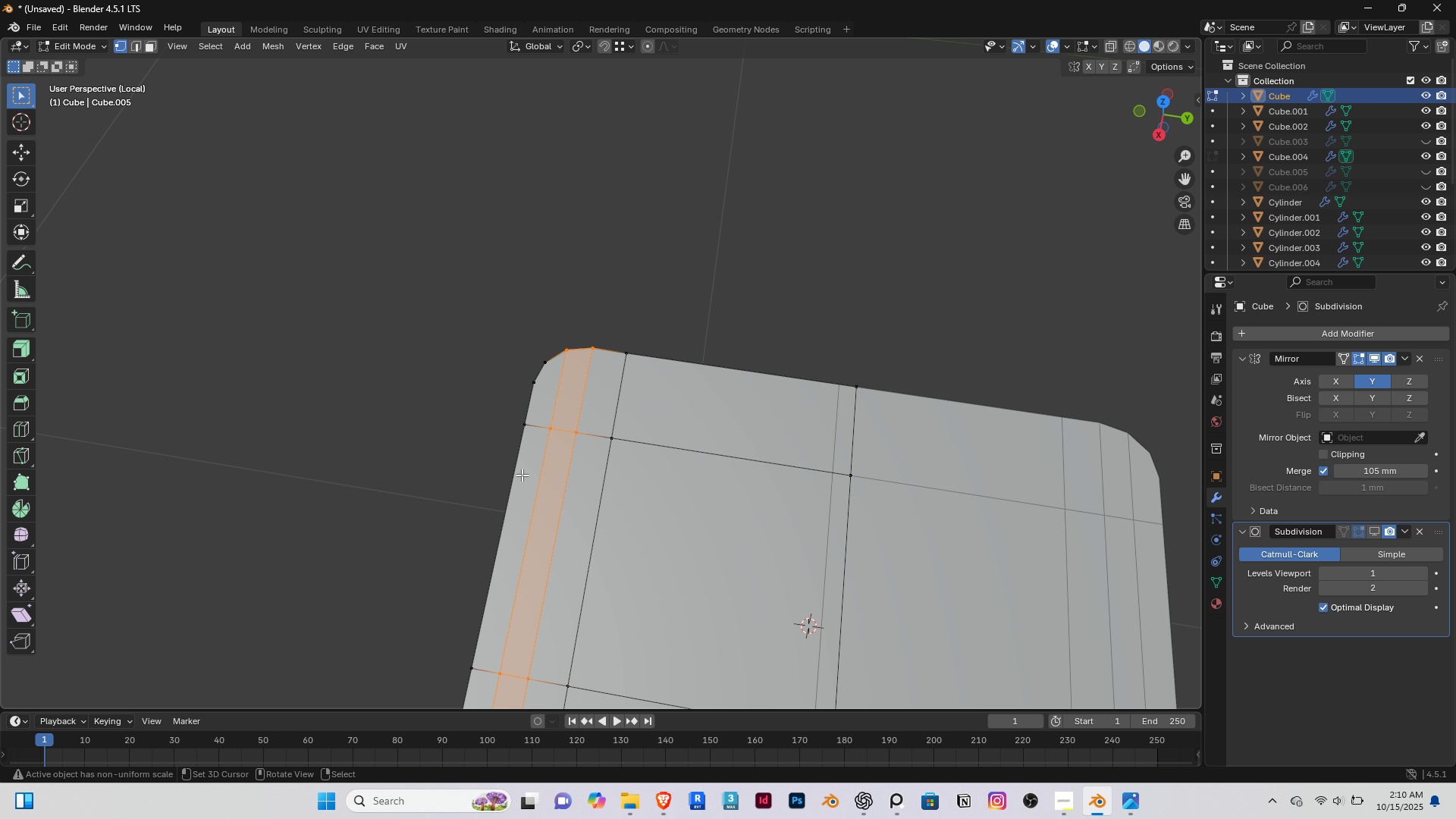 
key(Home)
 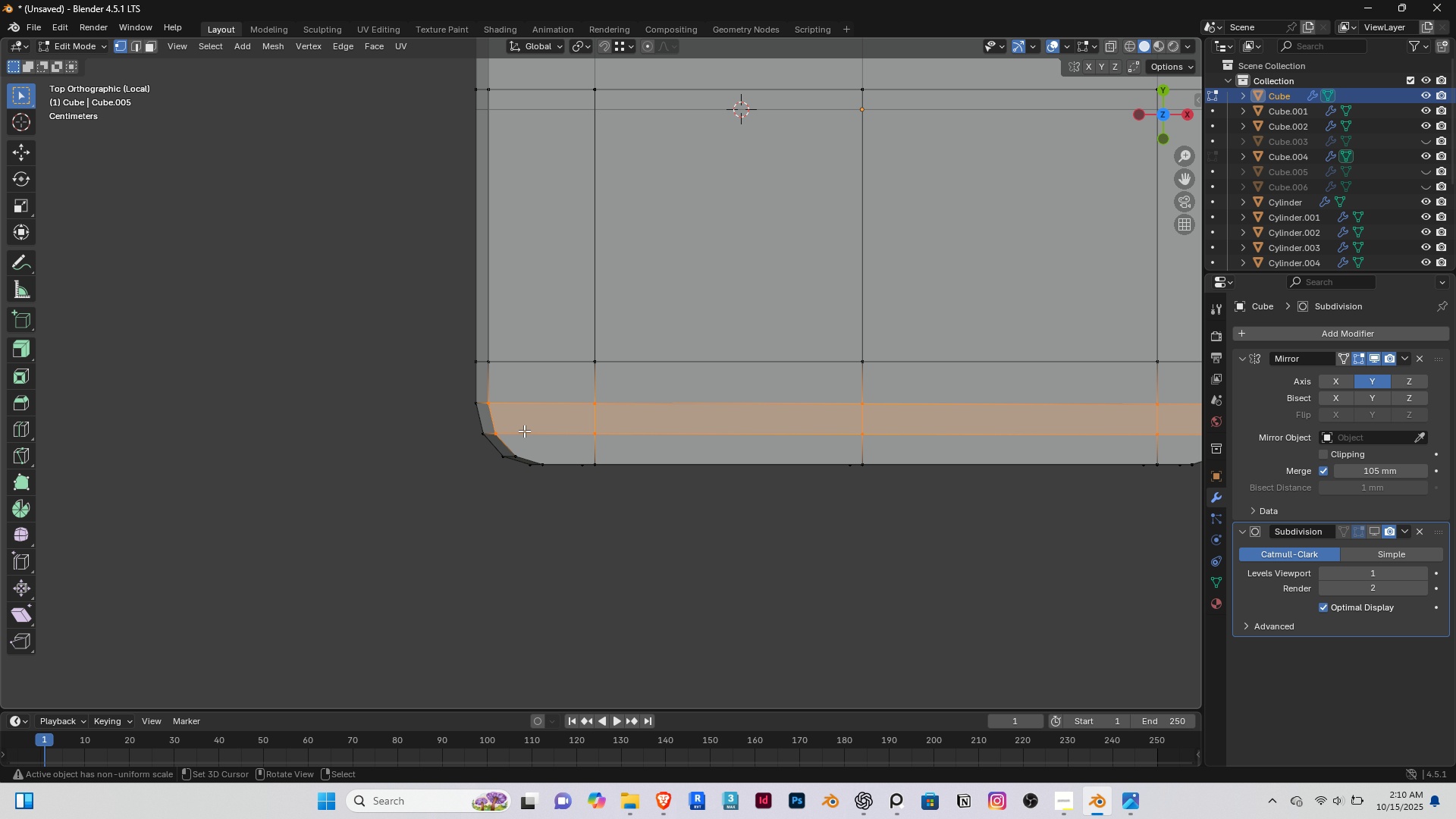 
hold_key(key=ShiftRight, duration=0.3)
 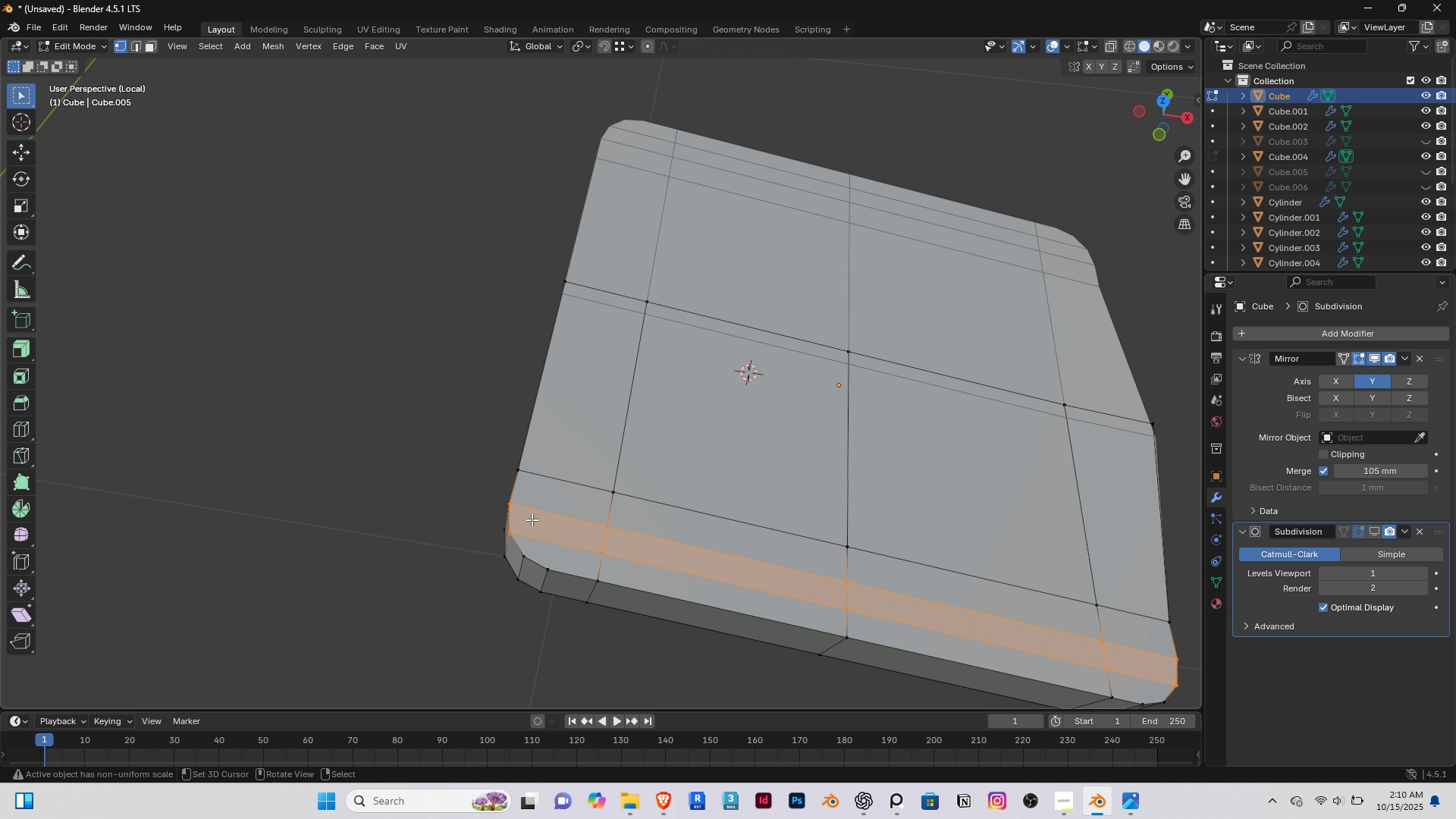 
key(K)
 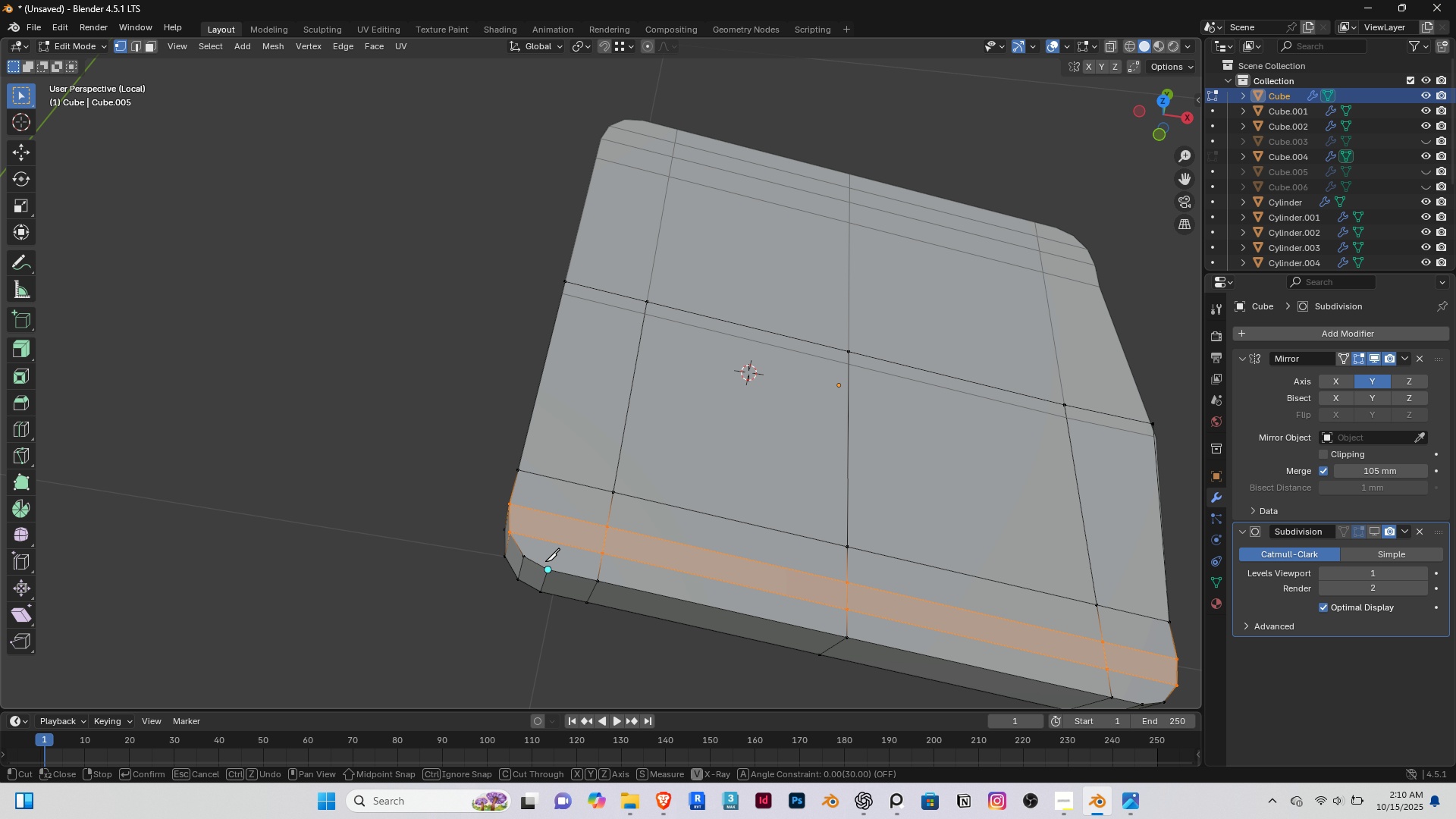 
left_click([545, 561])
 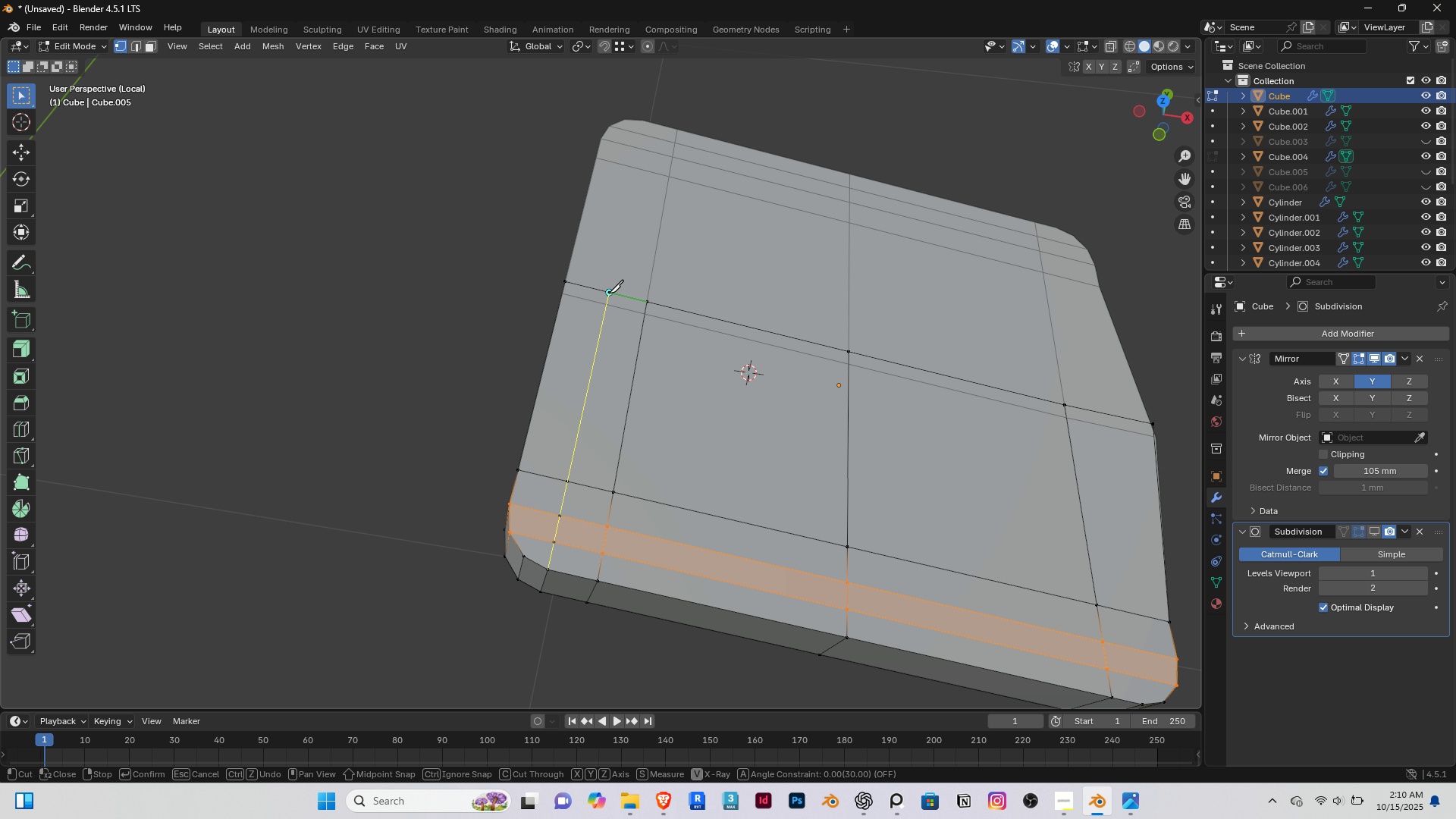 
left_click([609, 293])
 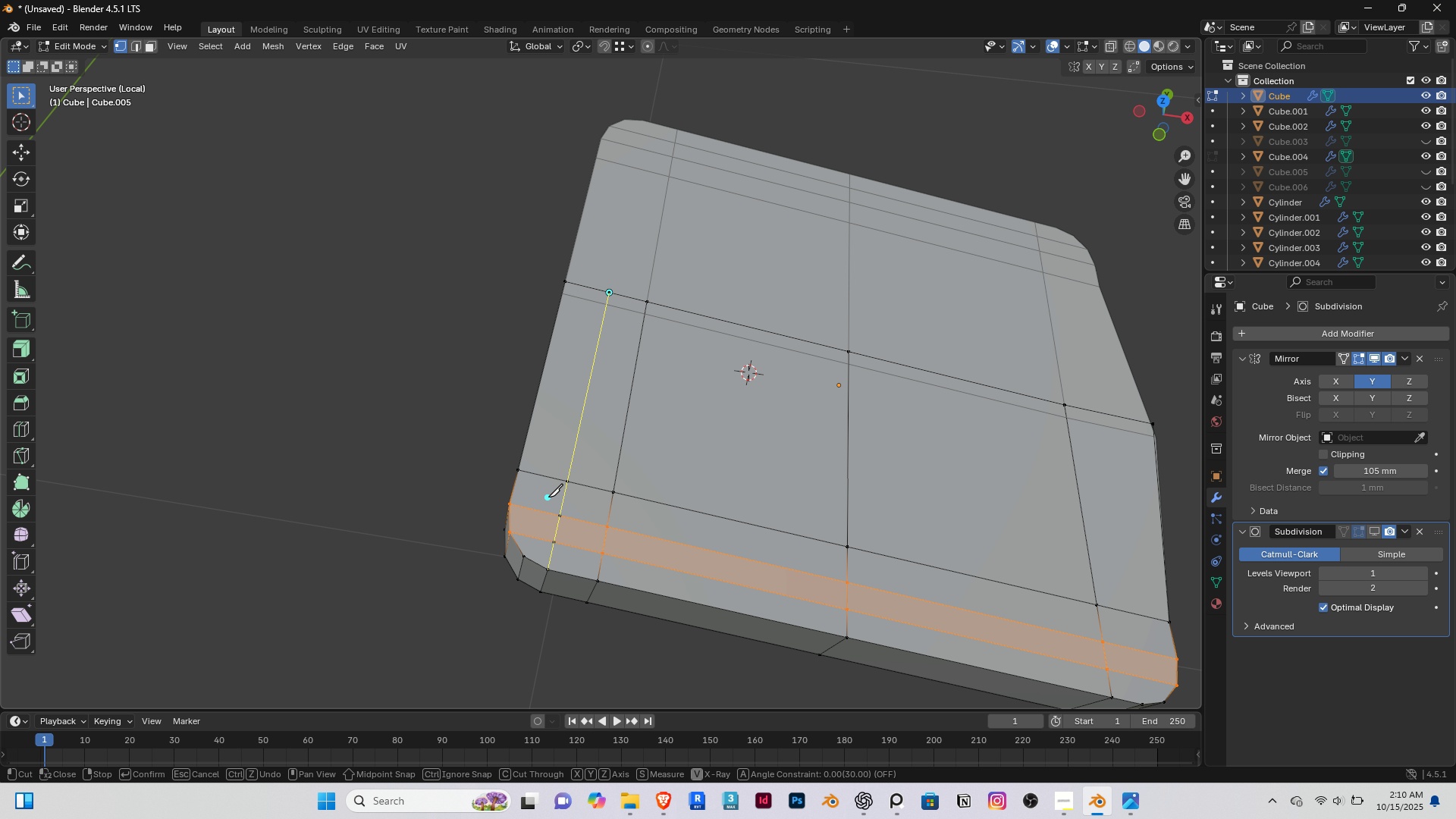 
hold_key(key=ShiftRight, duration=0.43)
 